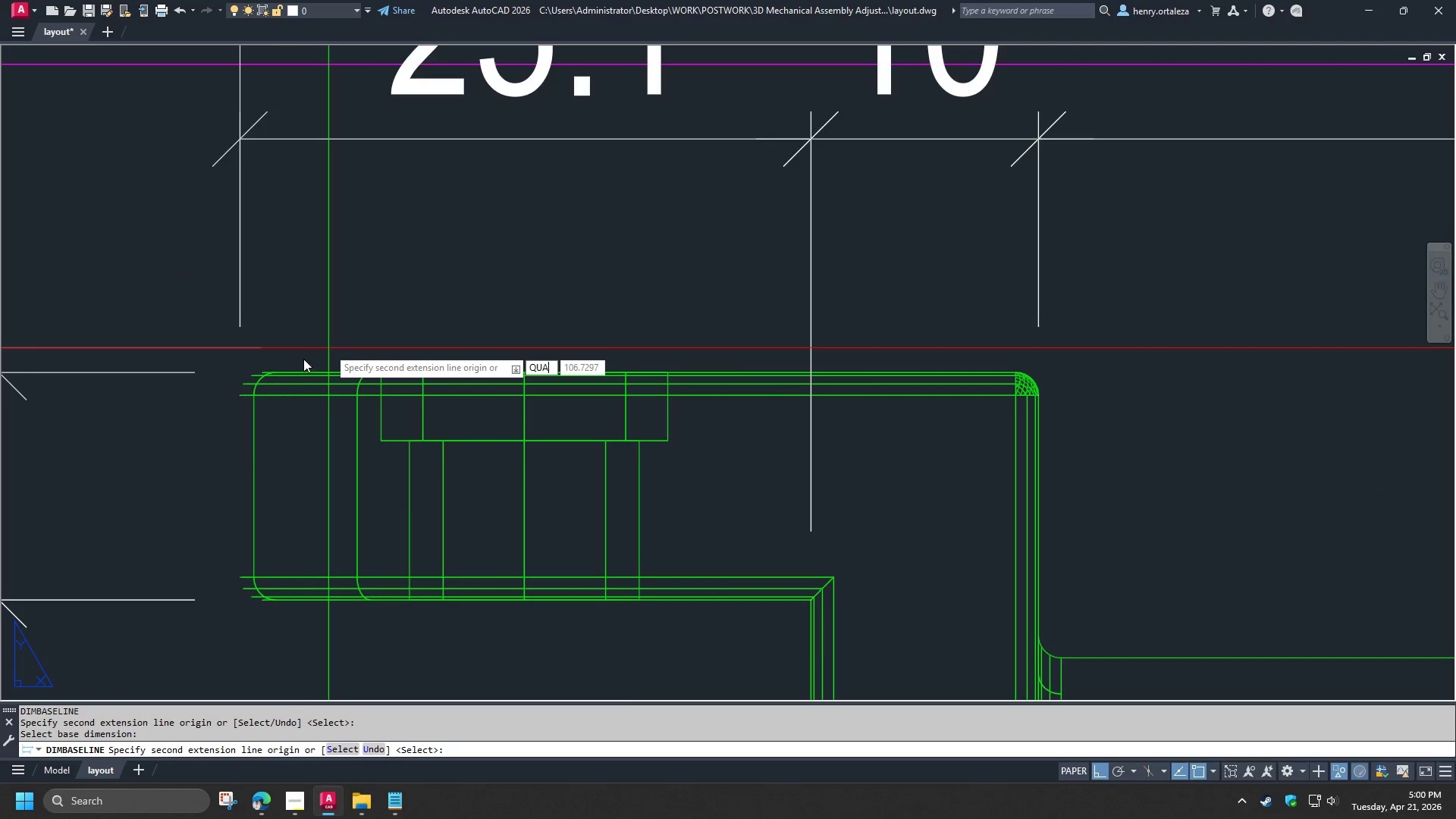 
key(Space)
 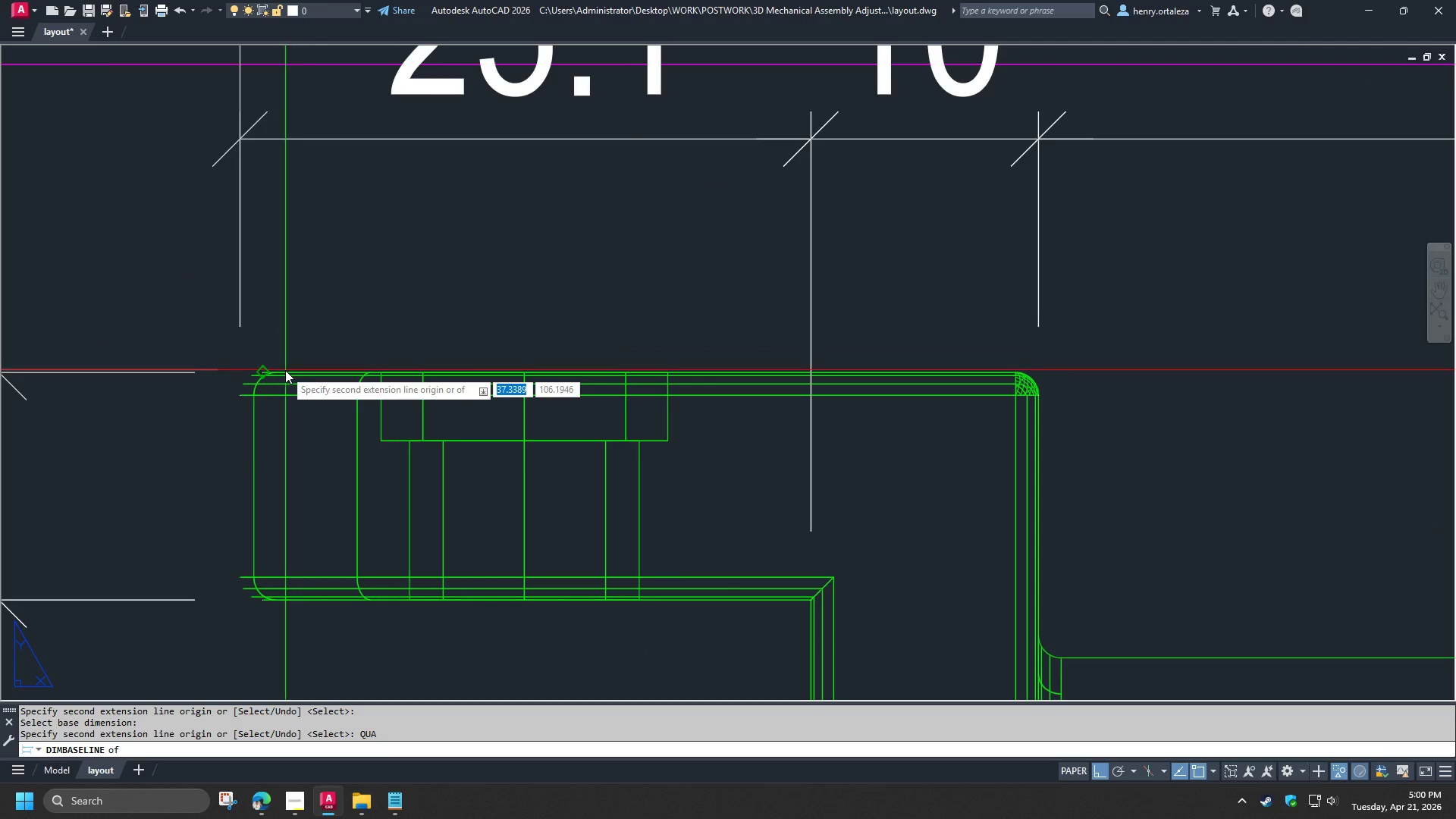 
left_click([285, 370])
 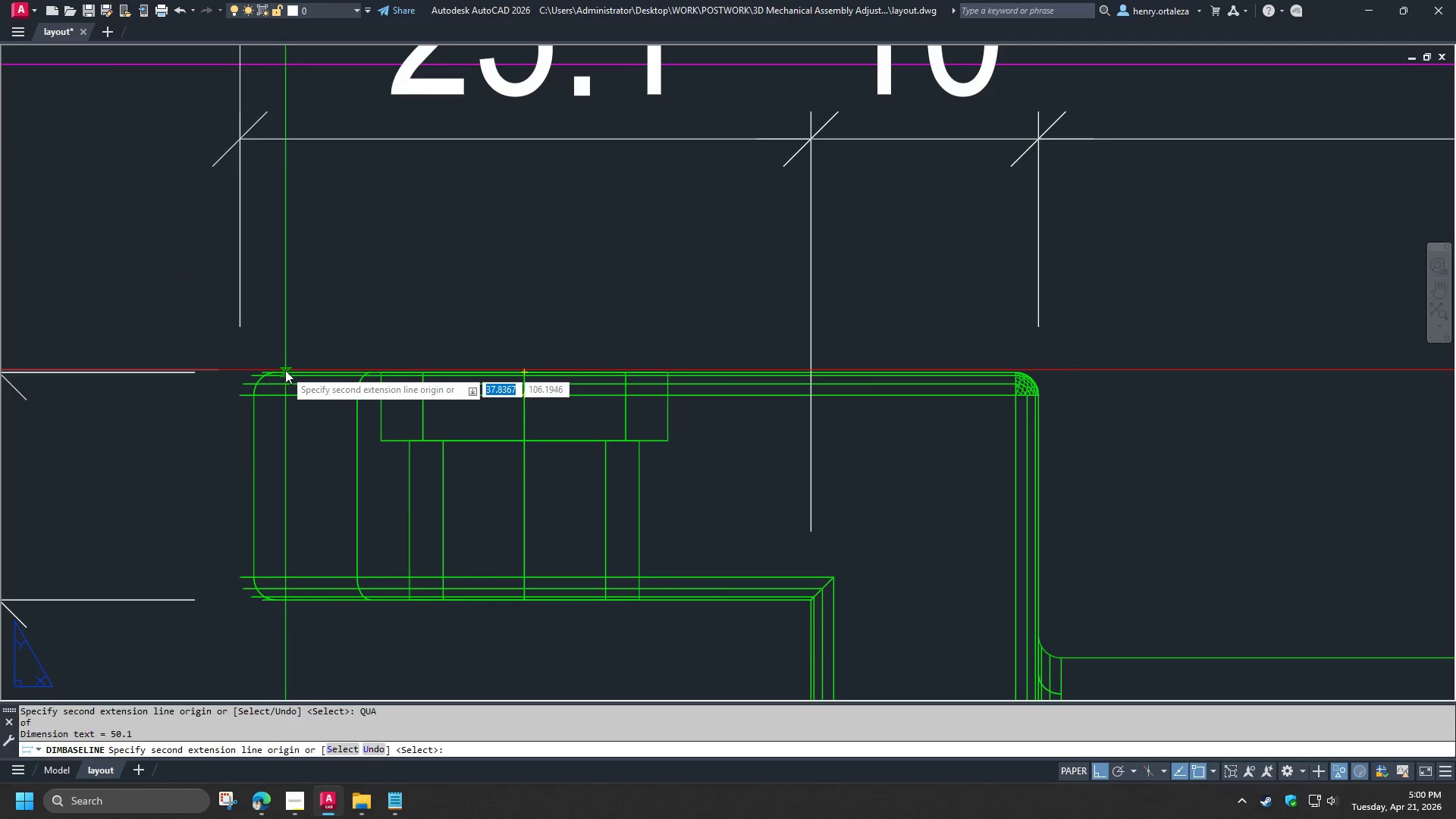 
key(Space)
 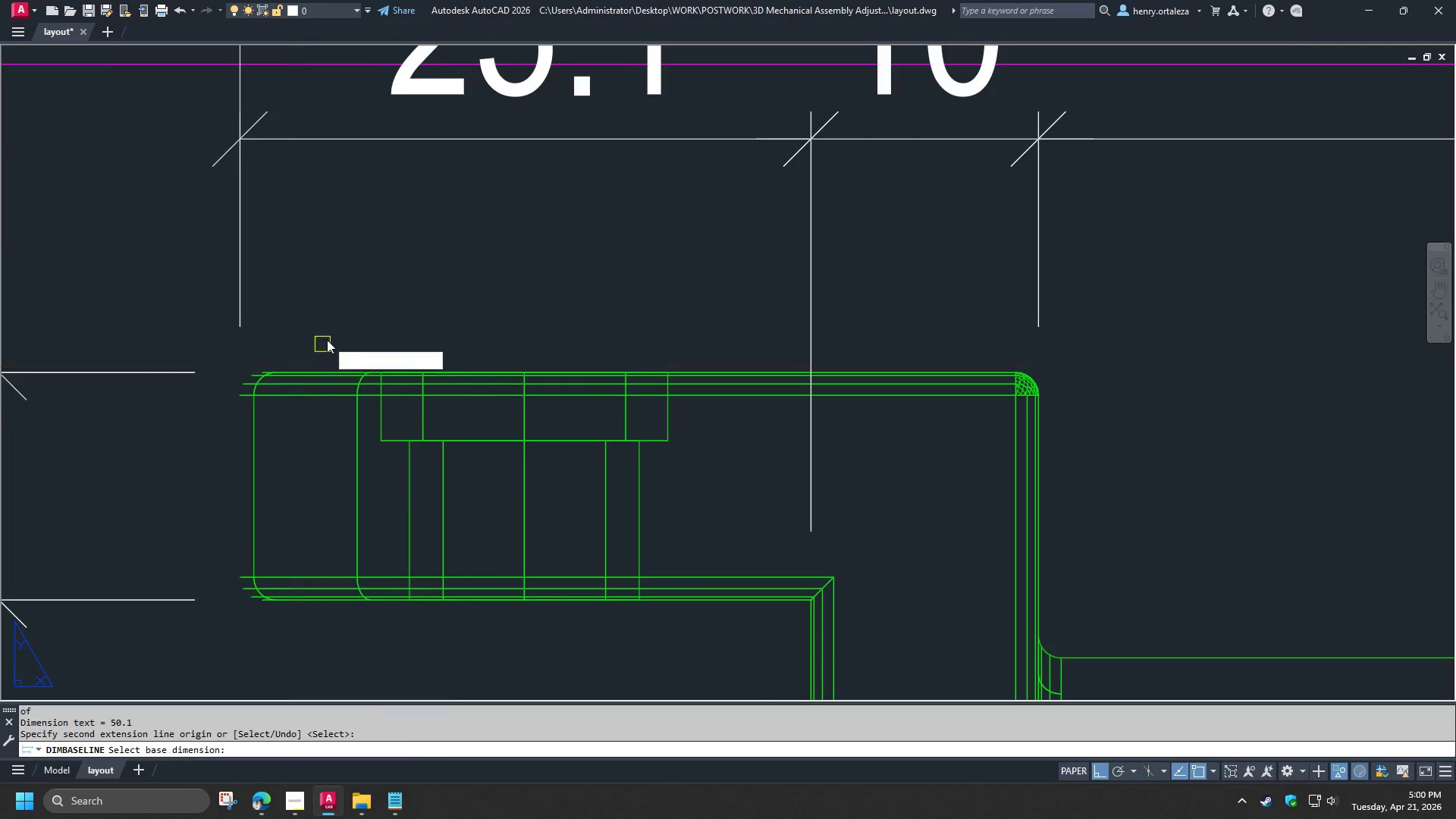 
scroll: coordinate [327, 340], scroll_direction: down, amount: 4.0
 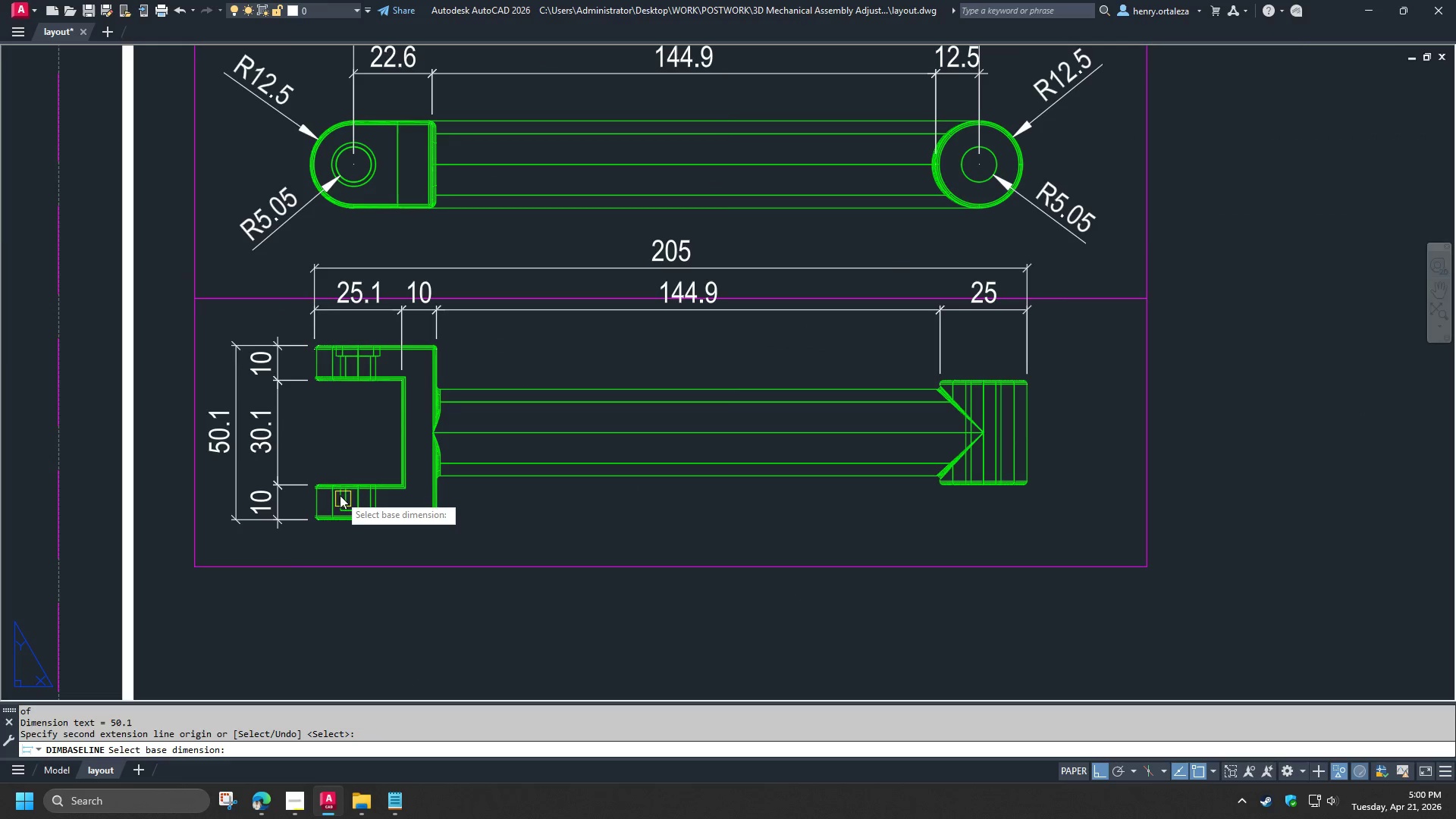 
type( RE )
 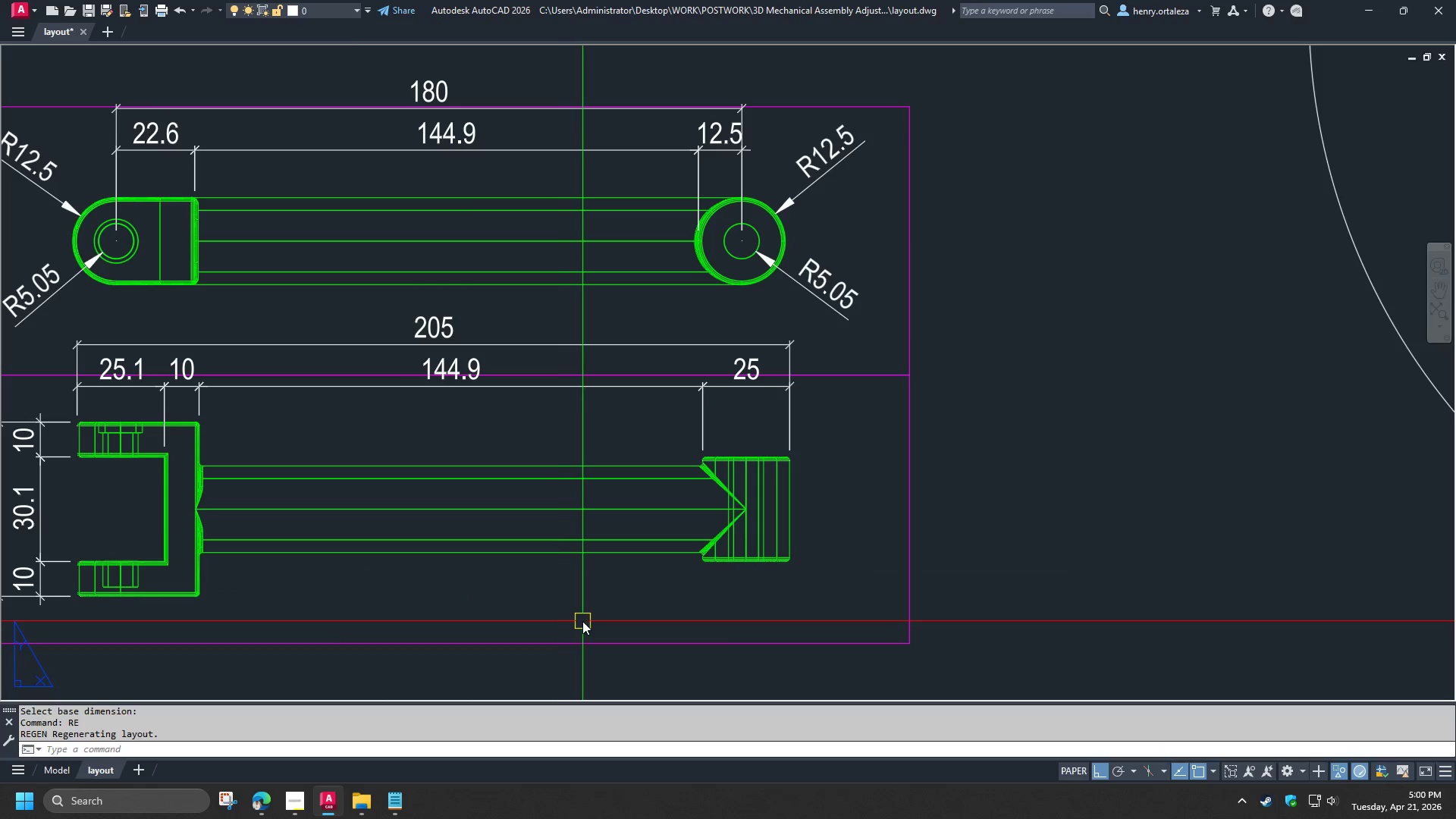 
scroll: coordinate [588, 541], scroll_direction: up, amount: 1.0
 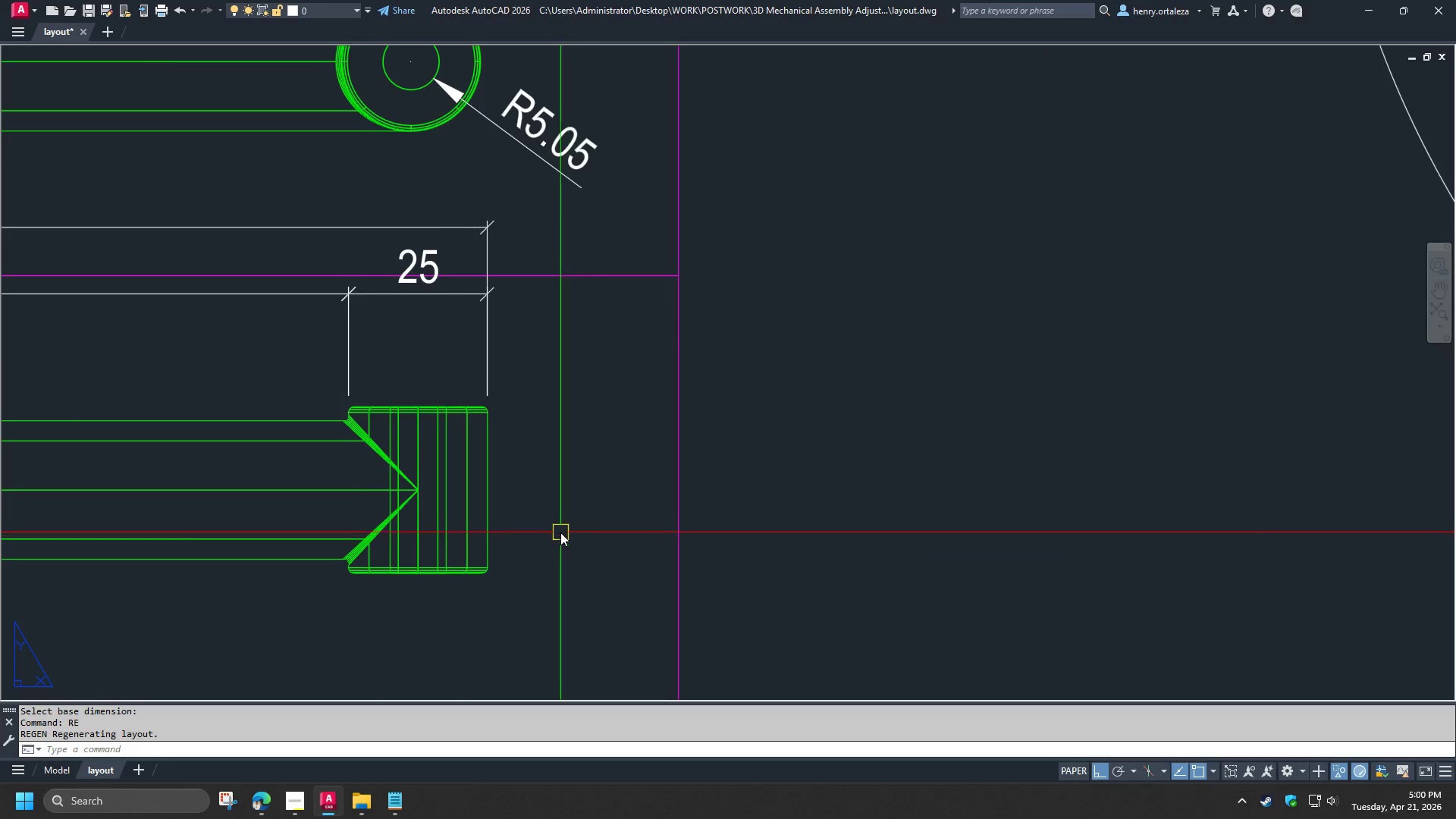 
type(DLI QU)
 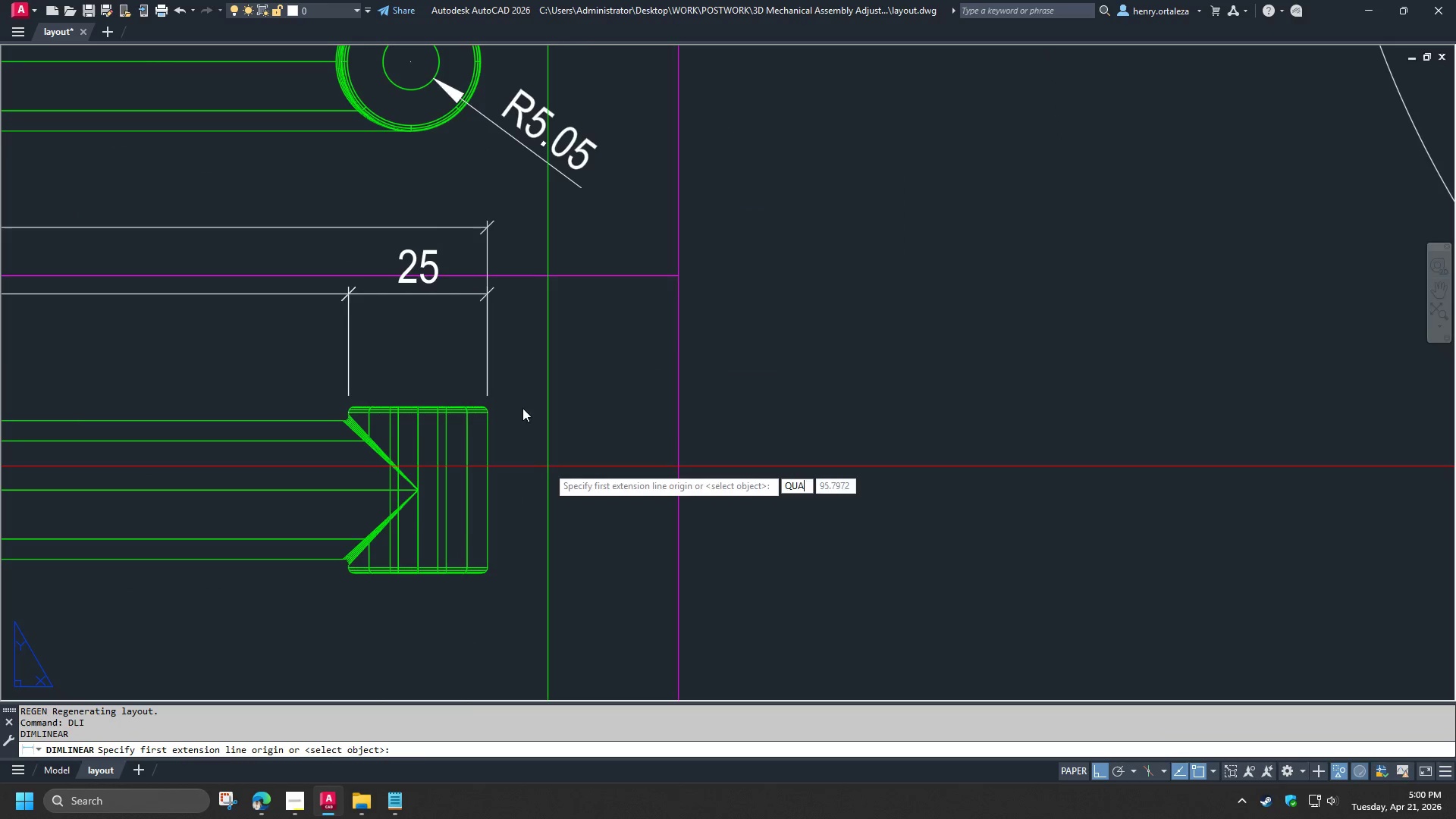 
key(A)
 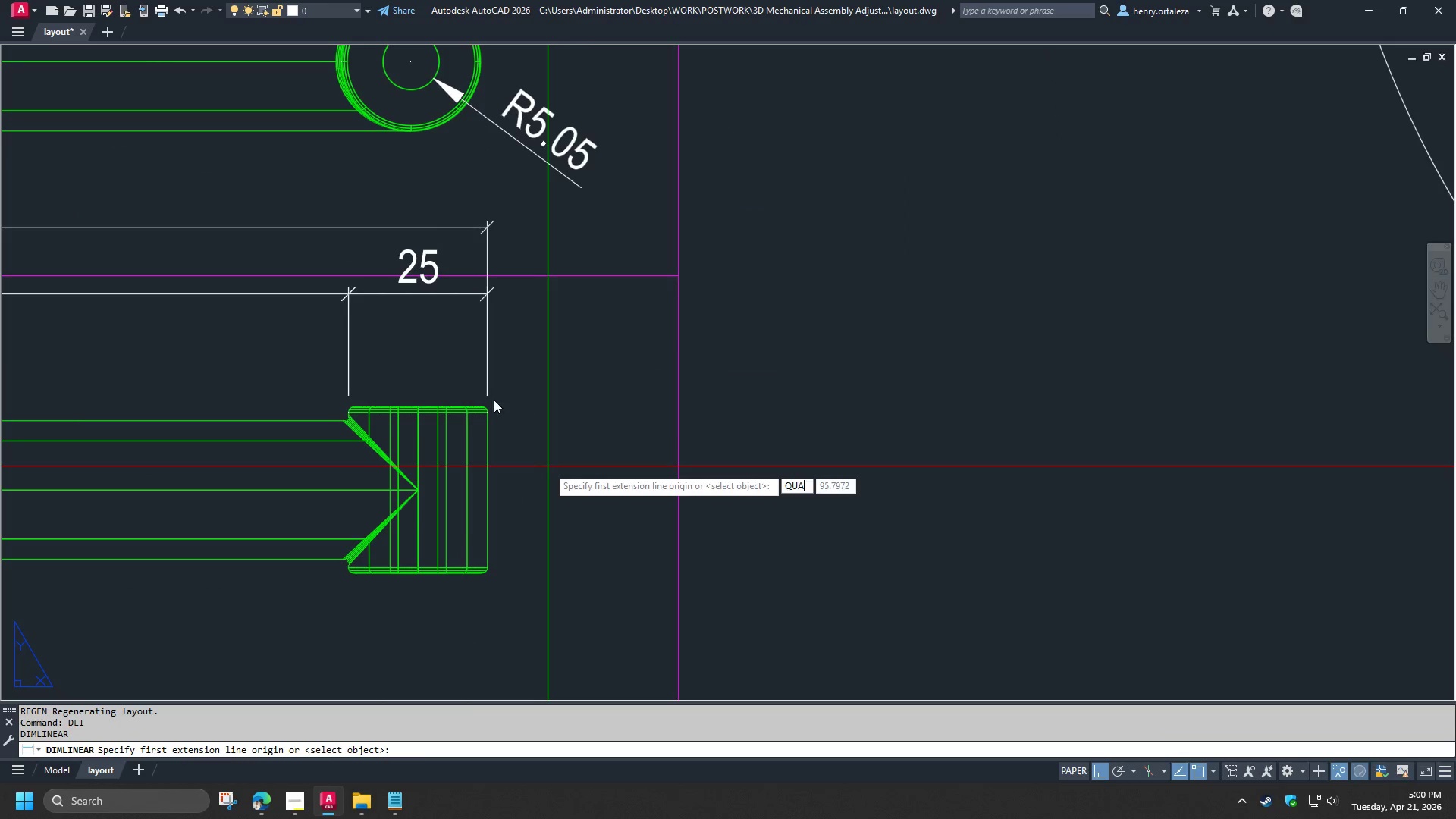 
key(Space)
 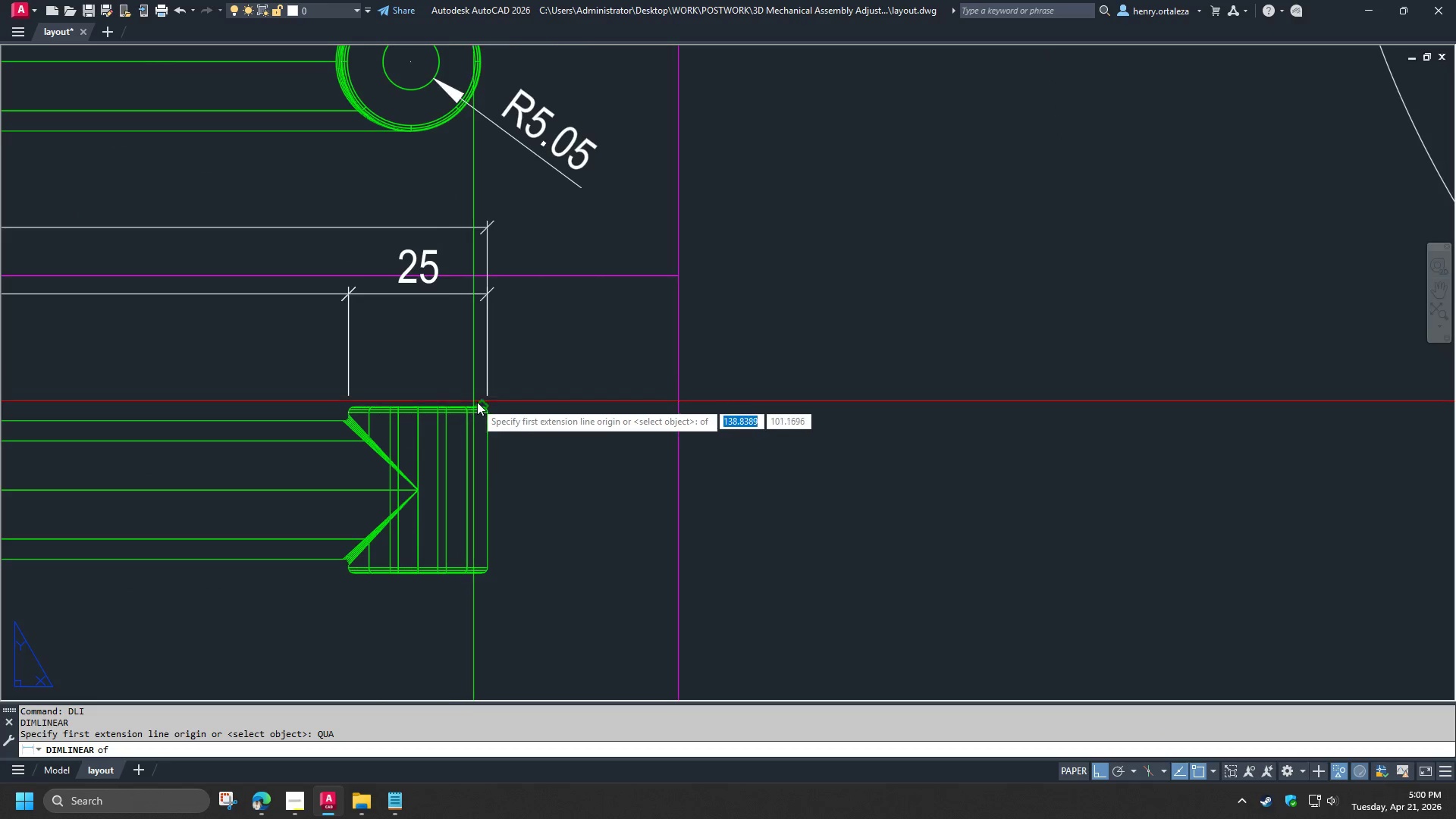 
left_click([477, 403])
 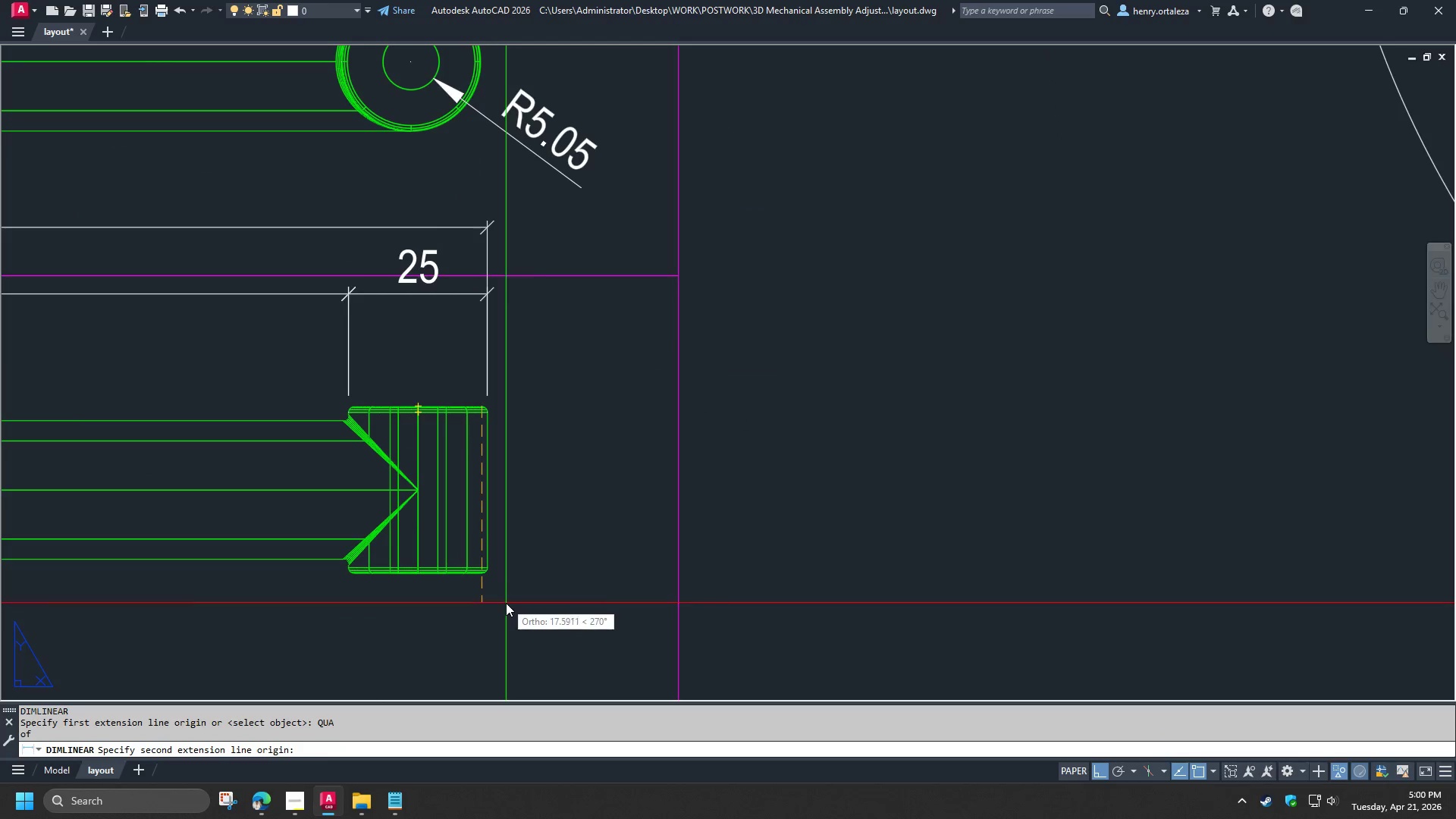 
type(QUA)
 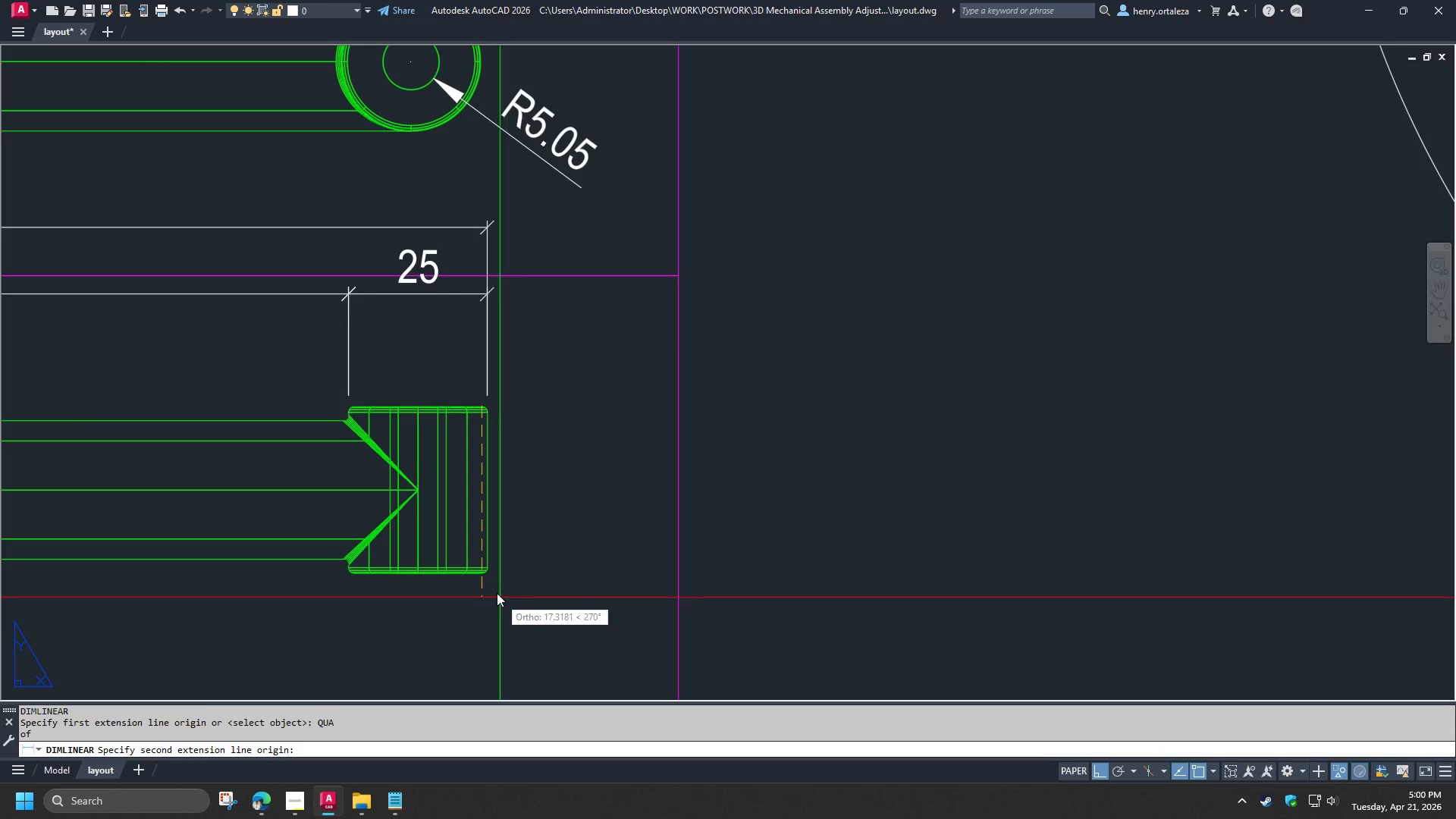 
key(Space)
 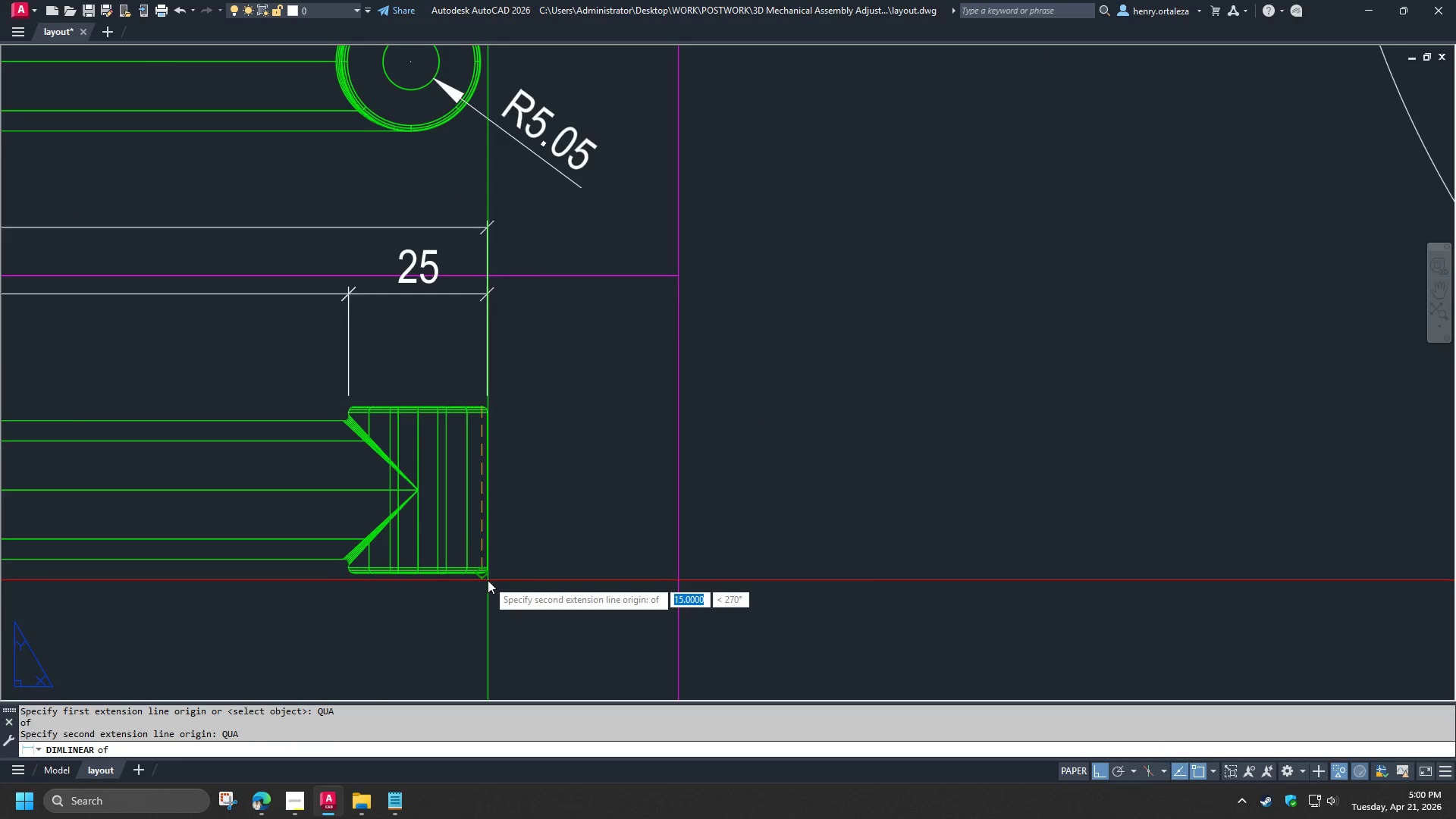 
left_click([488, 580])
 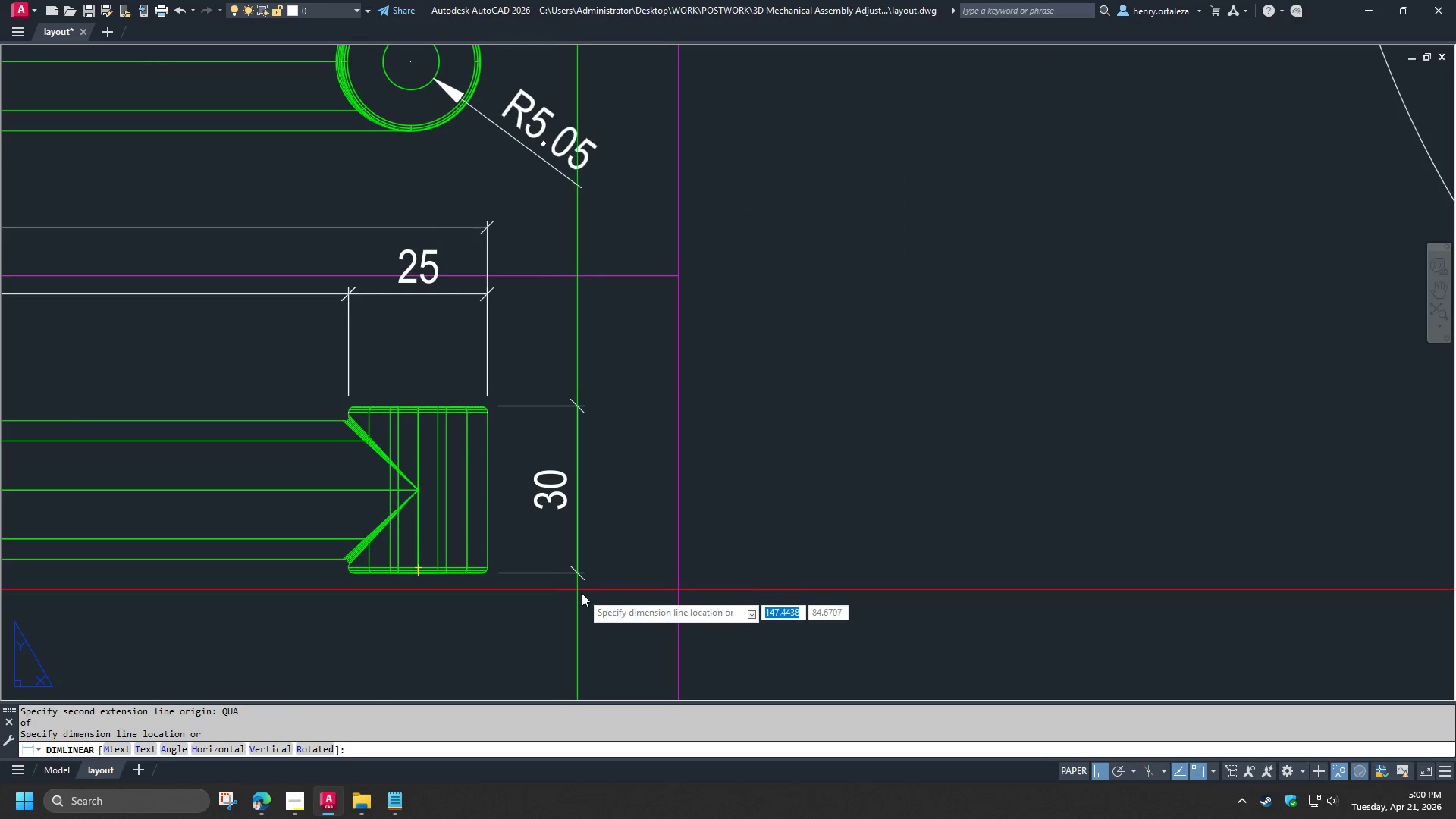 
scroll: coordinate [582, 595], scroll_direction: down, amount: 1.0
 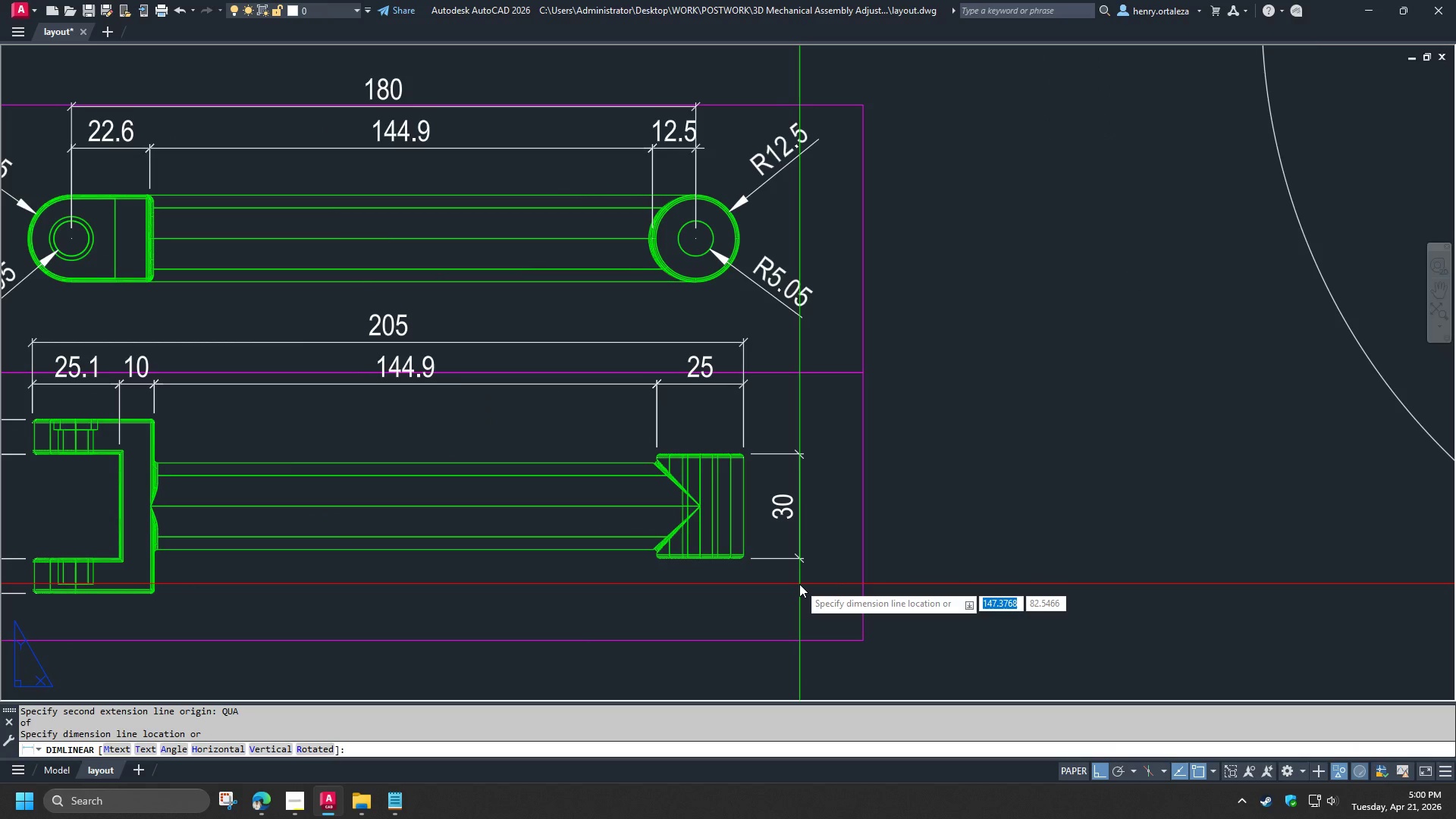 
wait(5.54)
 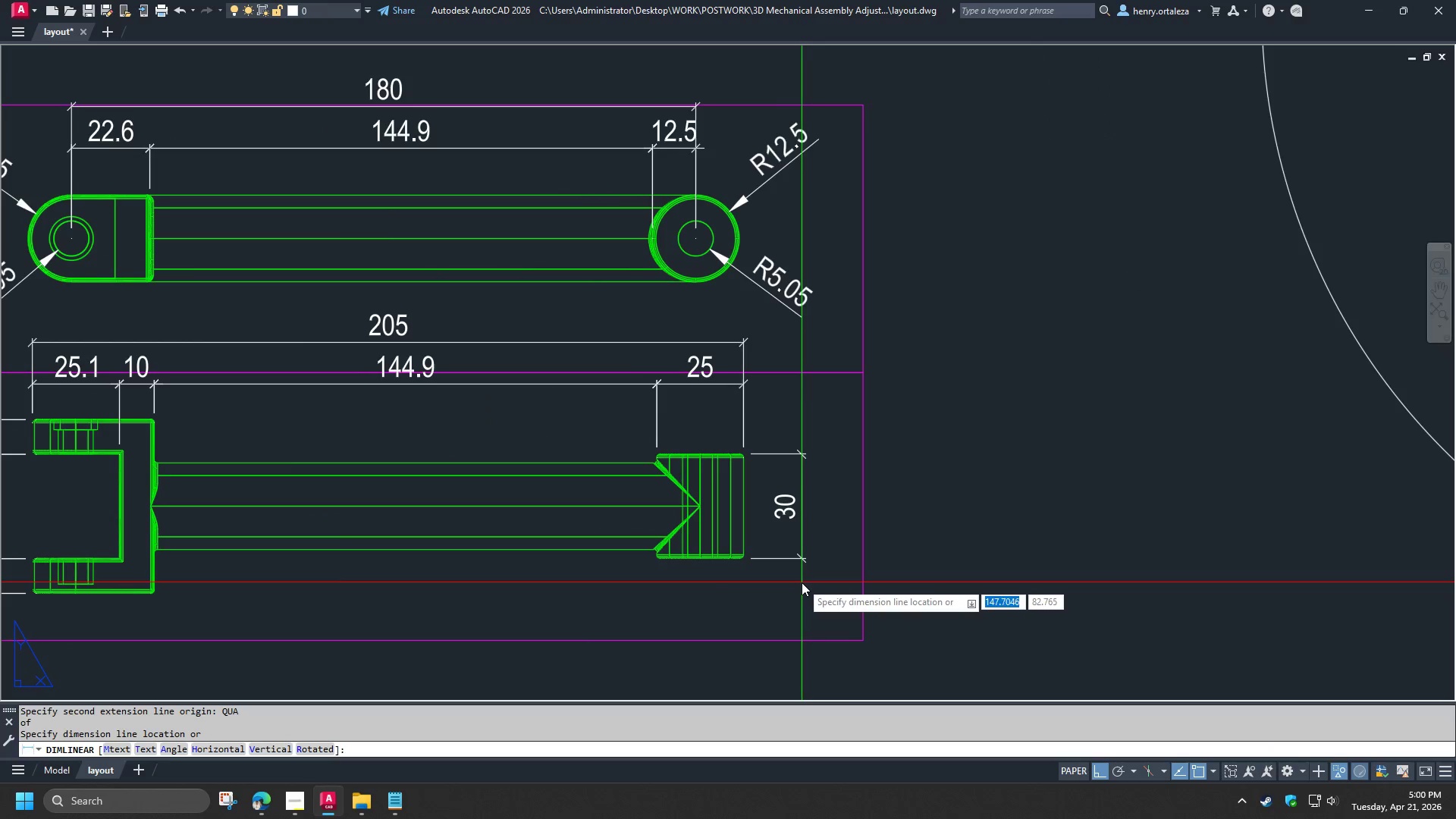 
left_click([799, 584])
 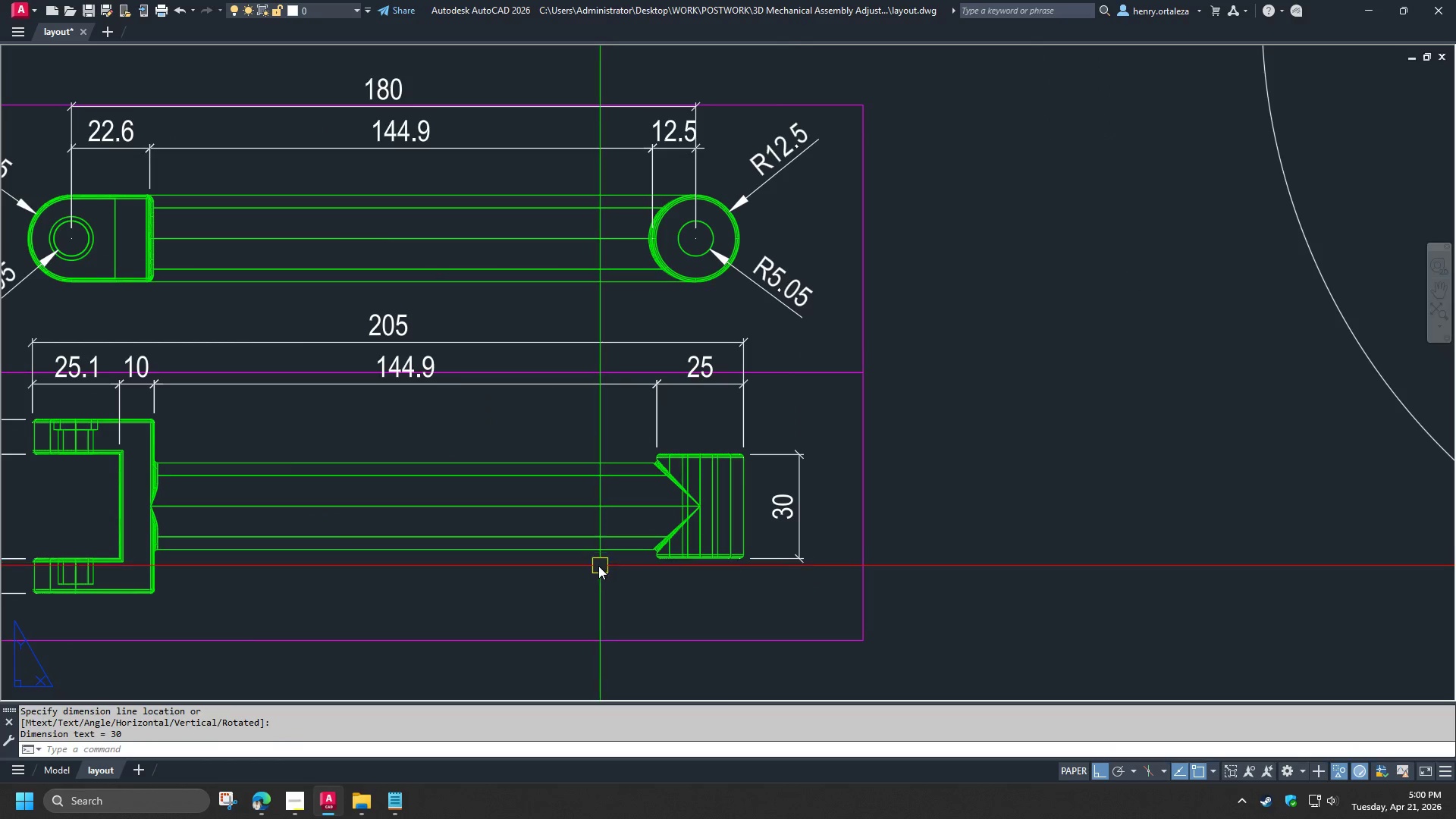 
type(DLI)
 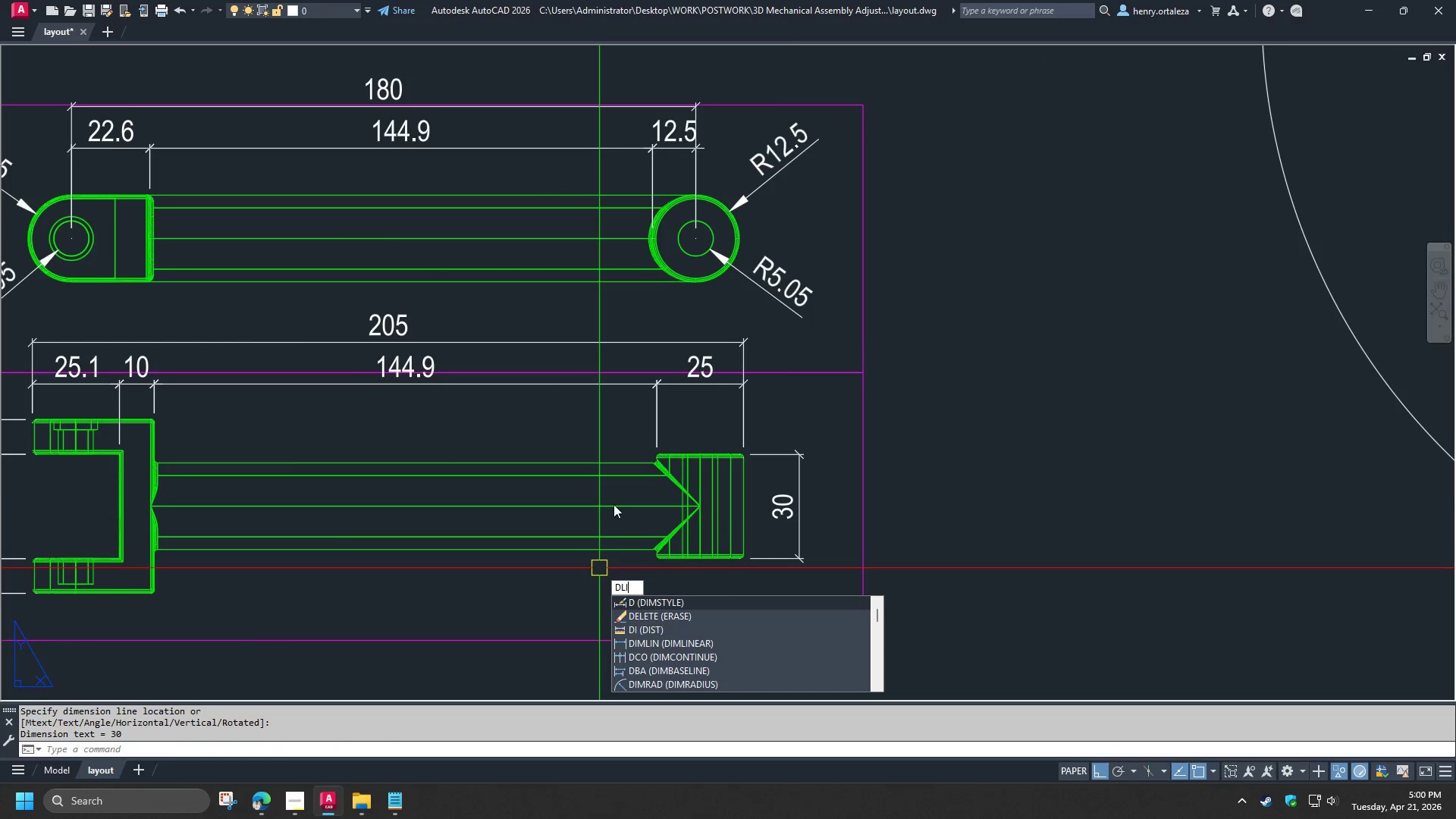 
key(Space)
 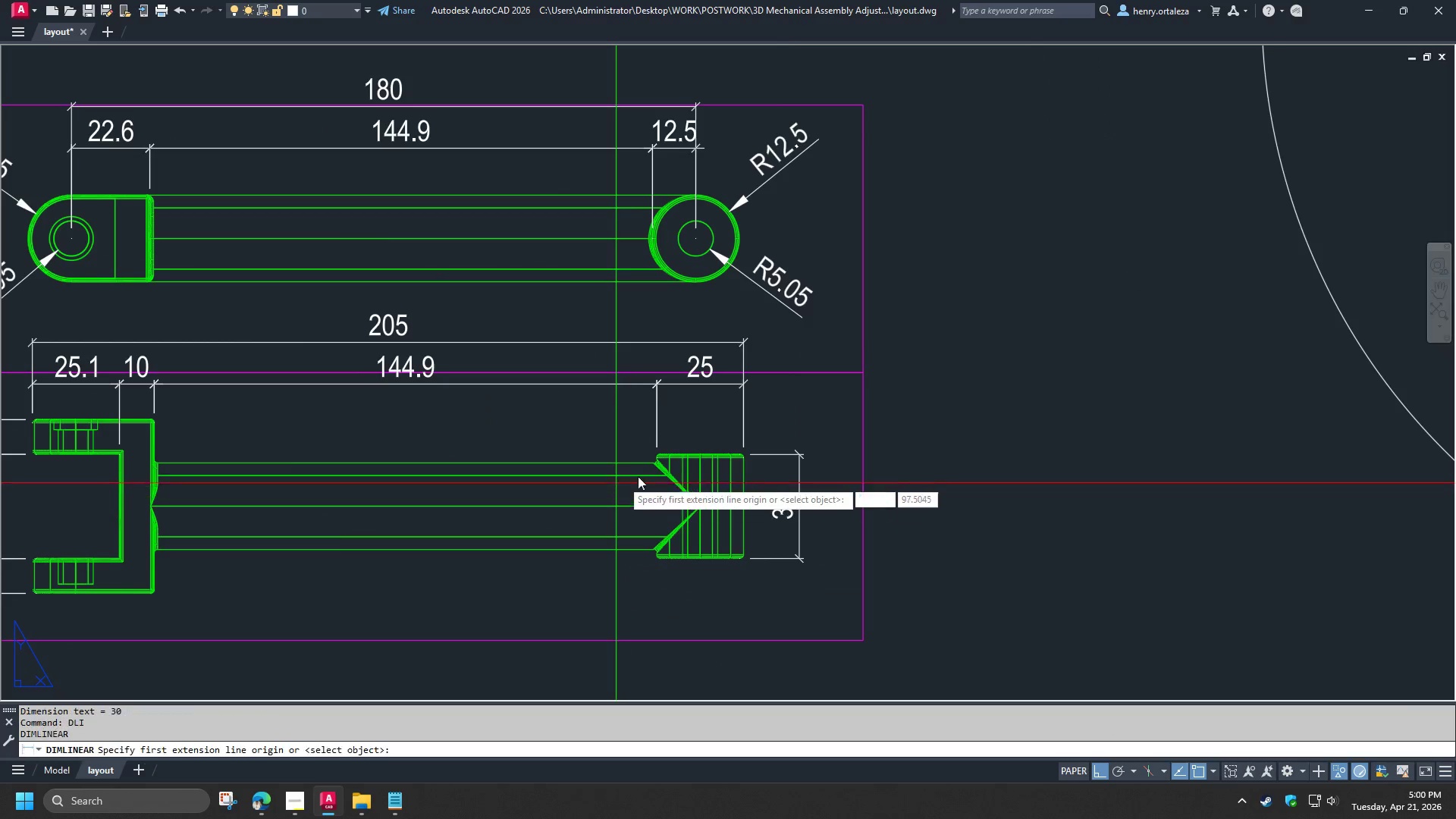 
scroll: coordinate [642, 472], scroll_direction: up, amount: 1.0
 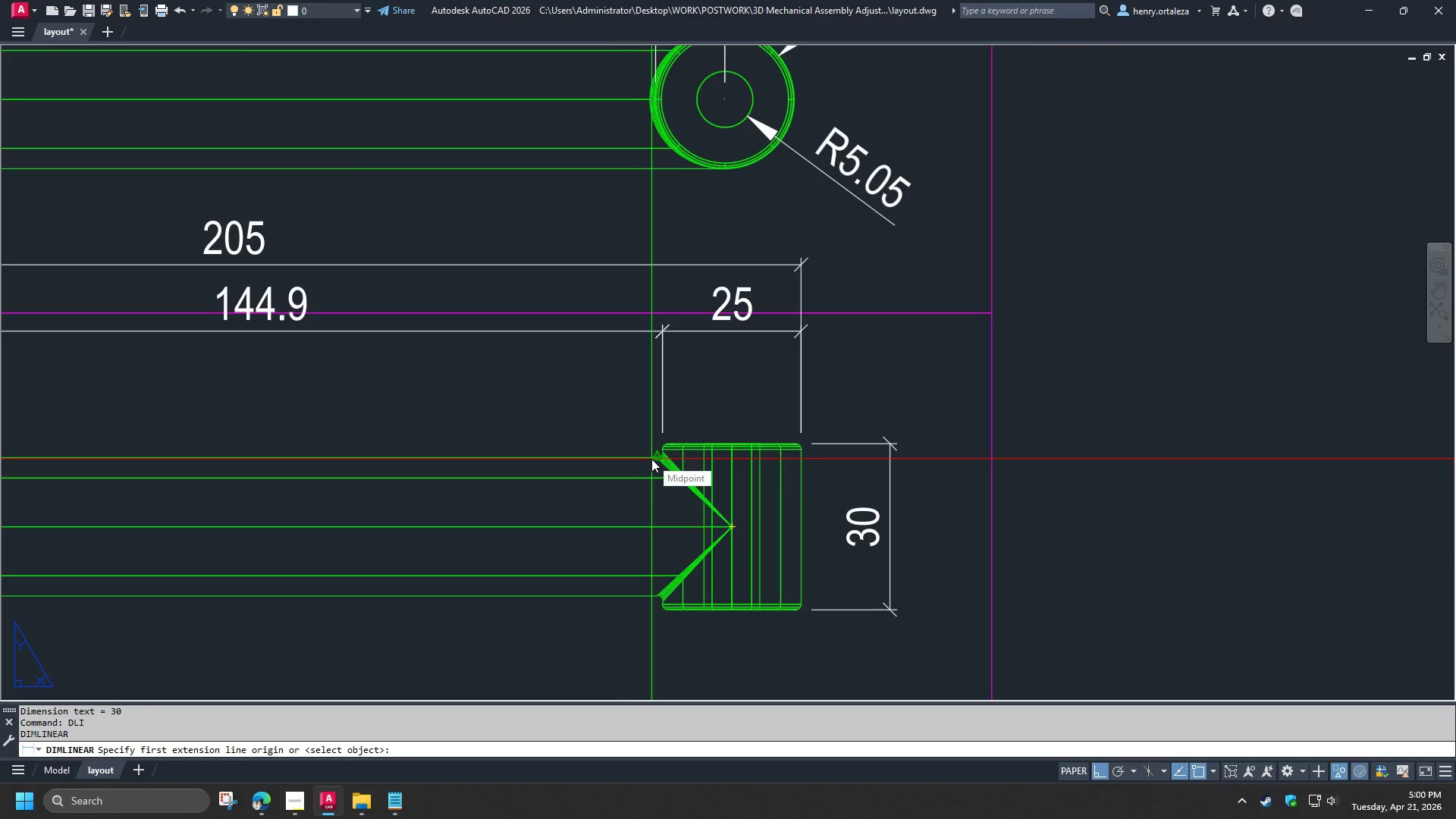 
type(END )
 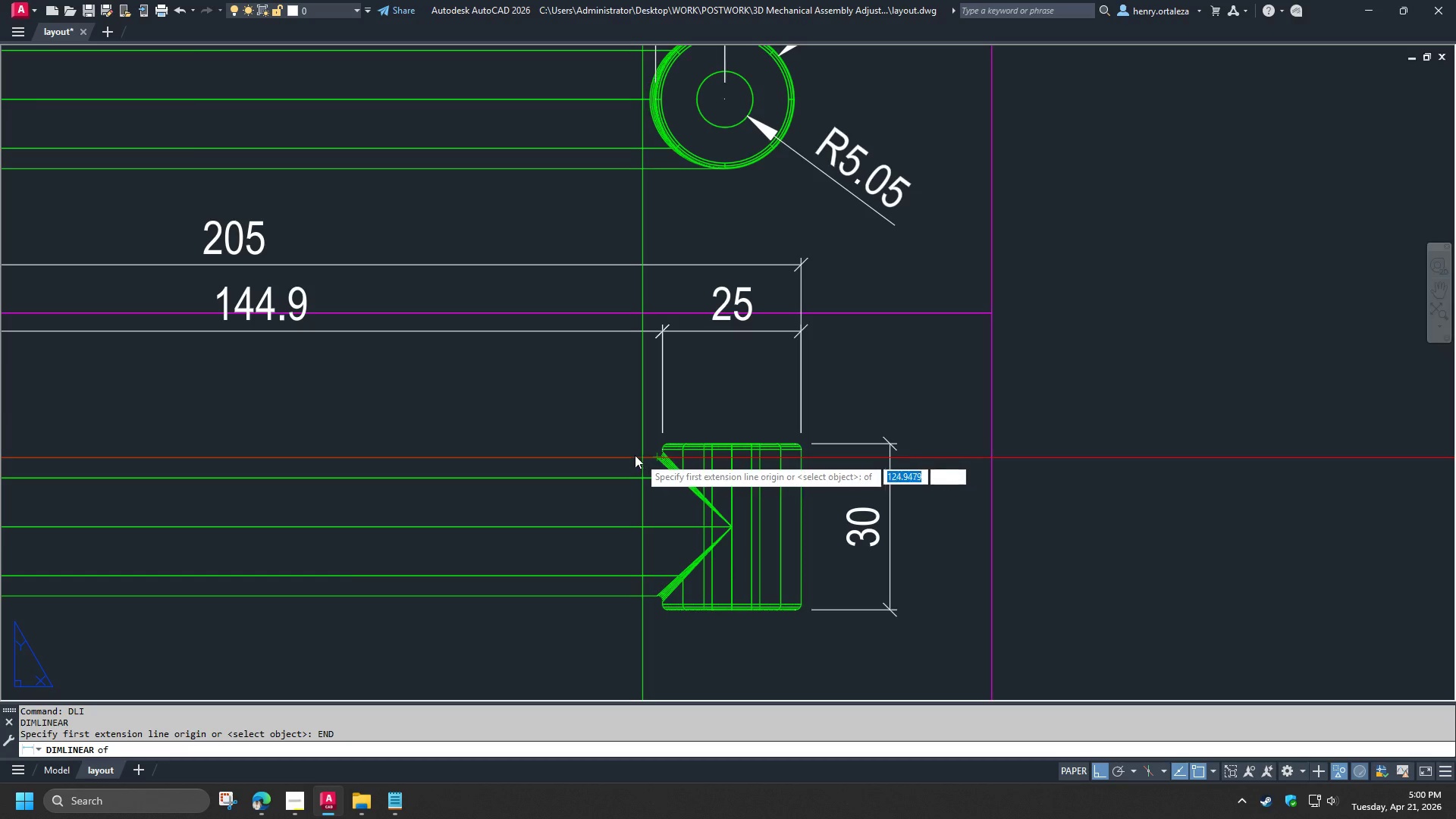 
left_click([623, 434])
 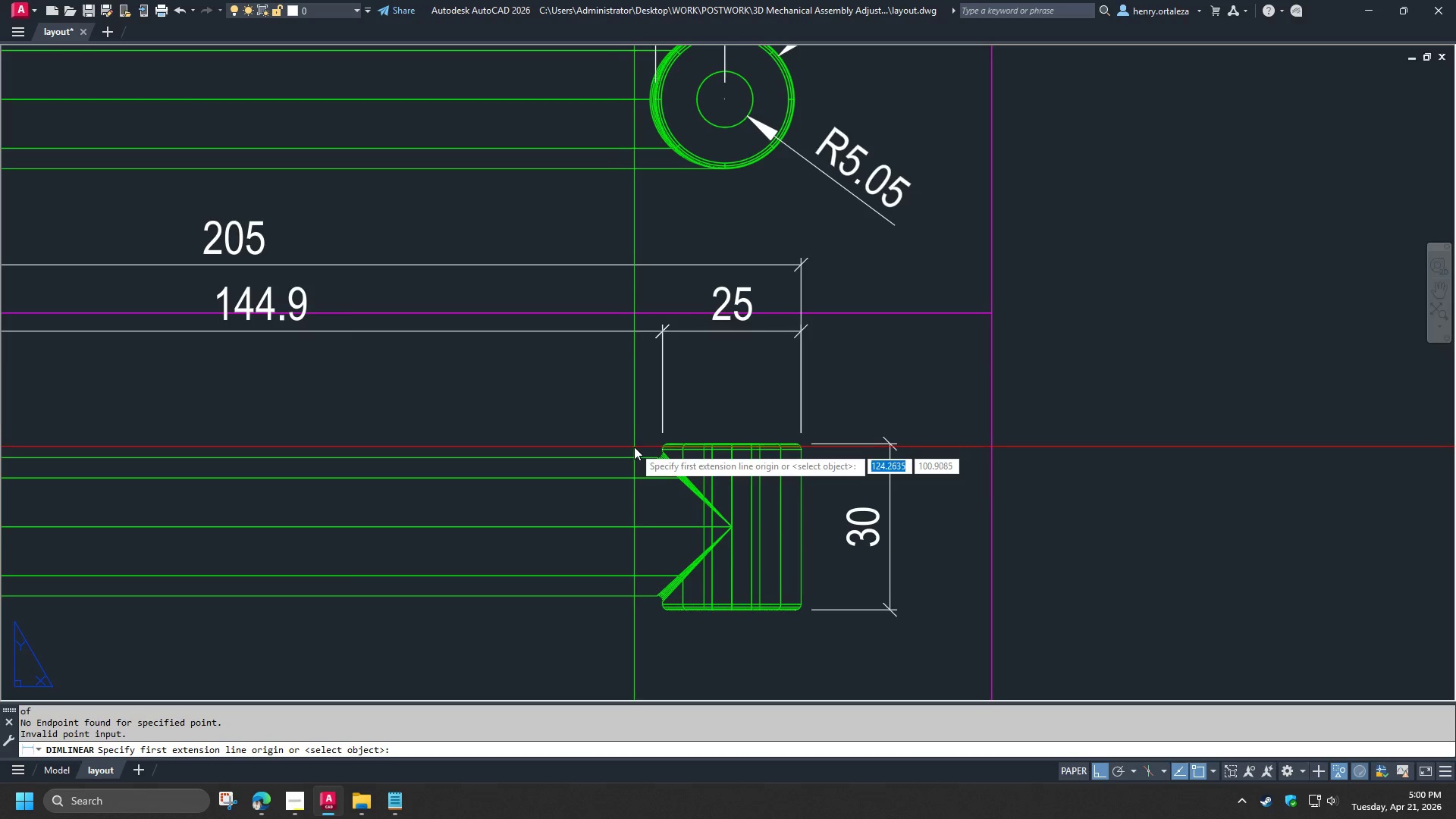 
type(QUA )
 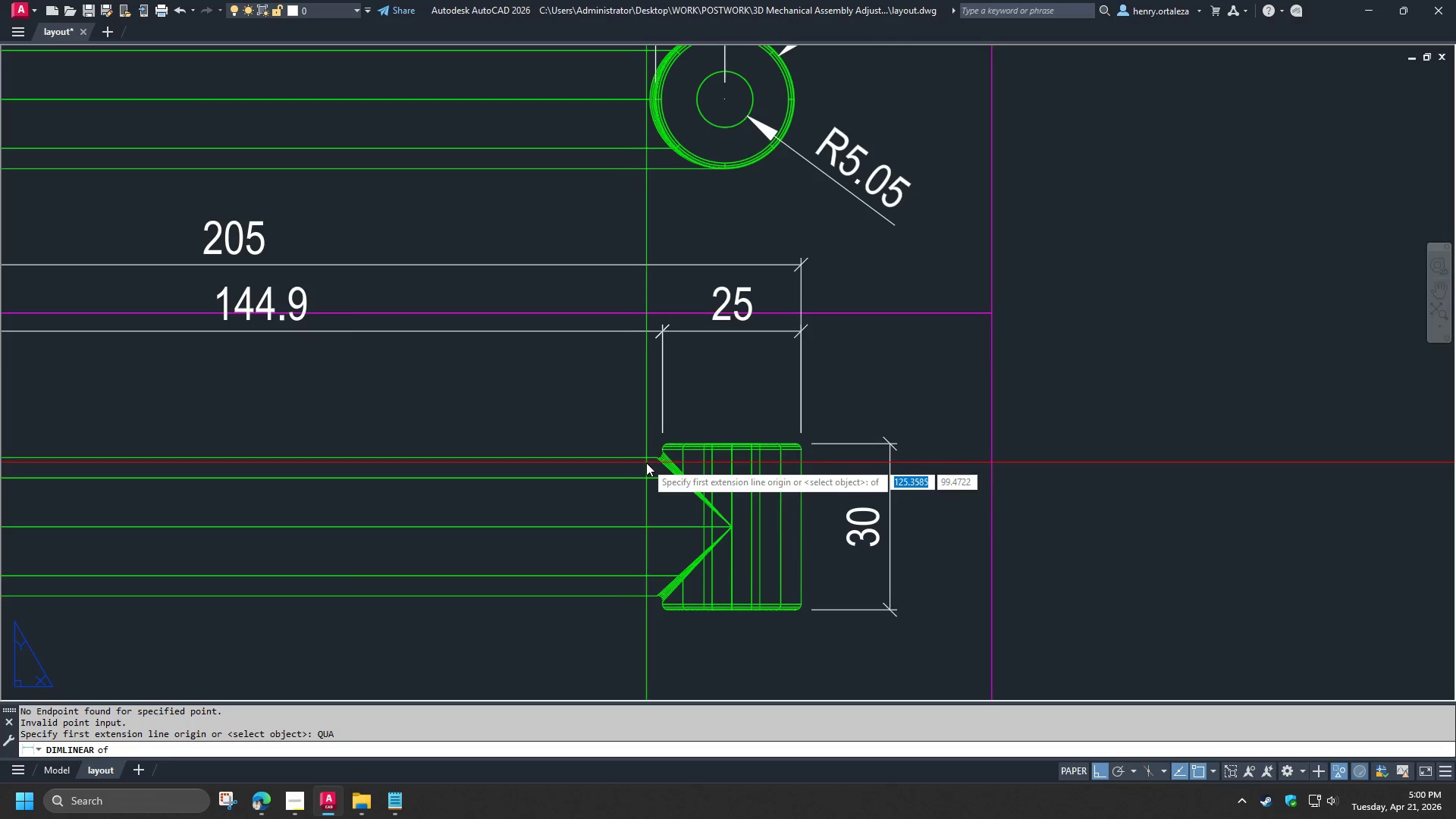 
left_click([646, 468])
 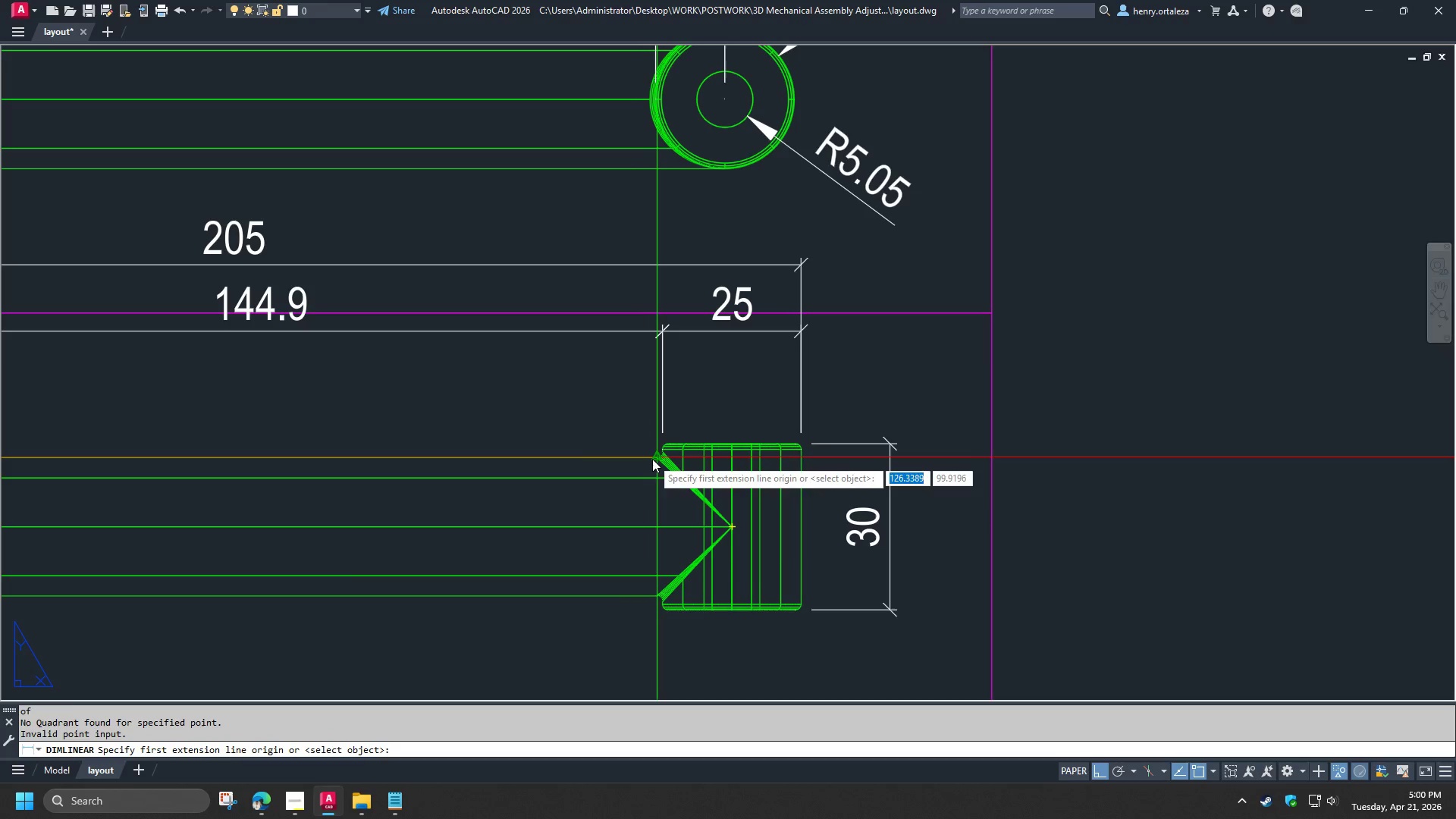 
left_click([652, 459])
 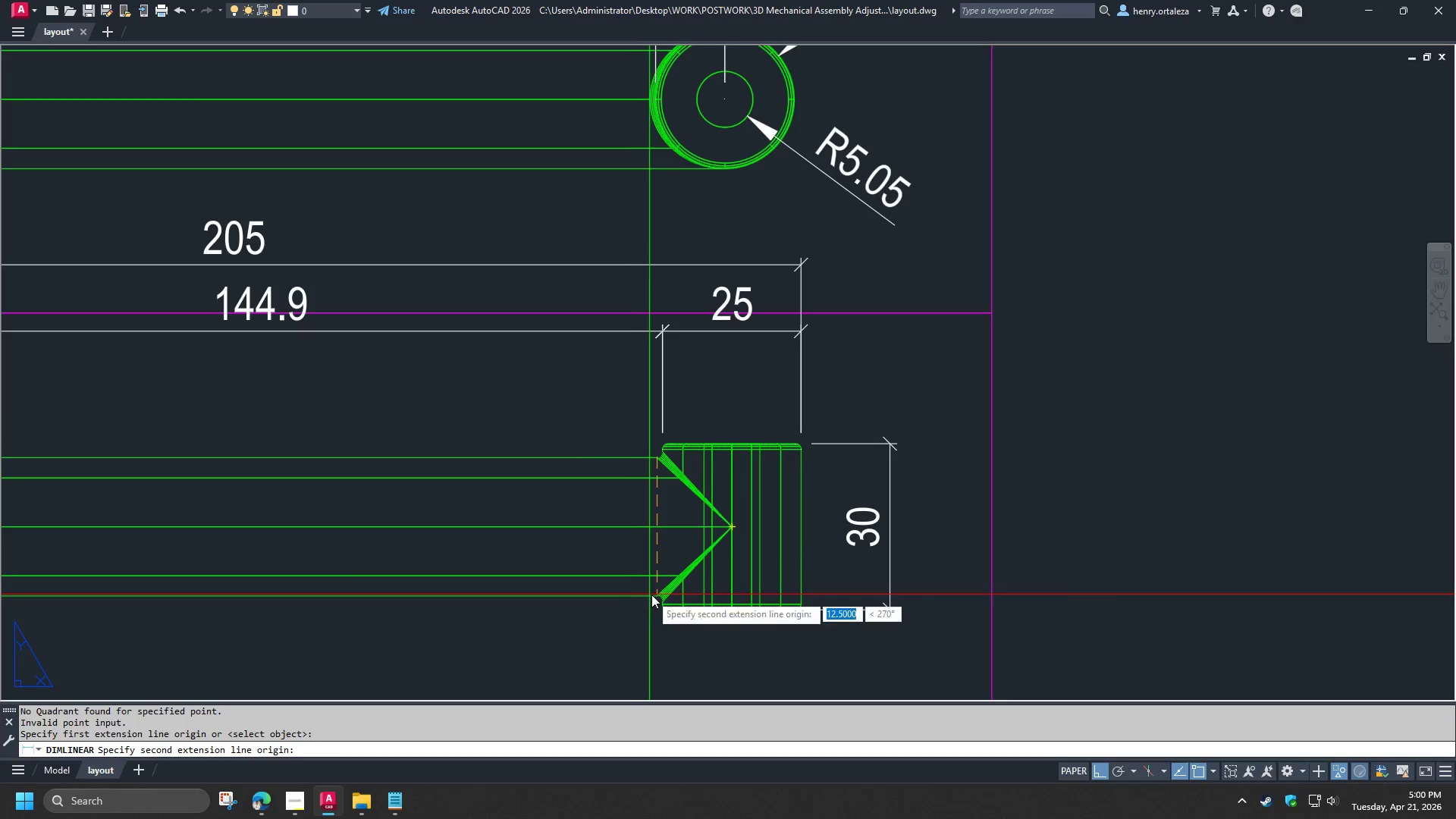 
left_click([654, 595])
 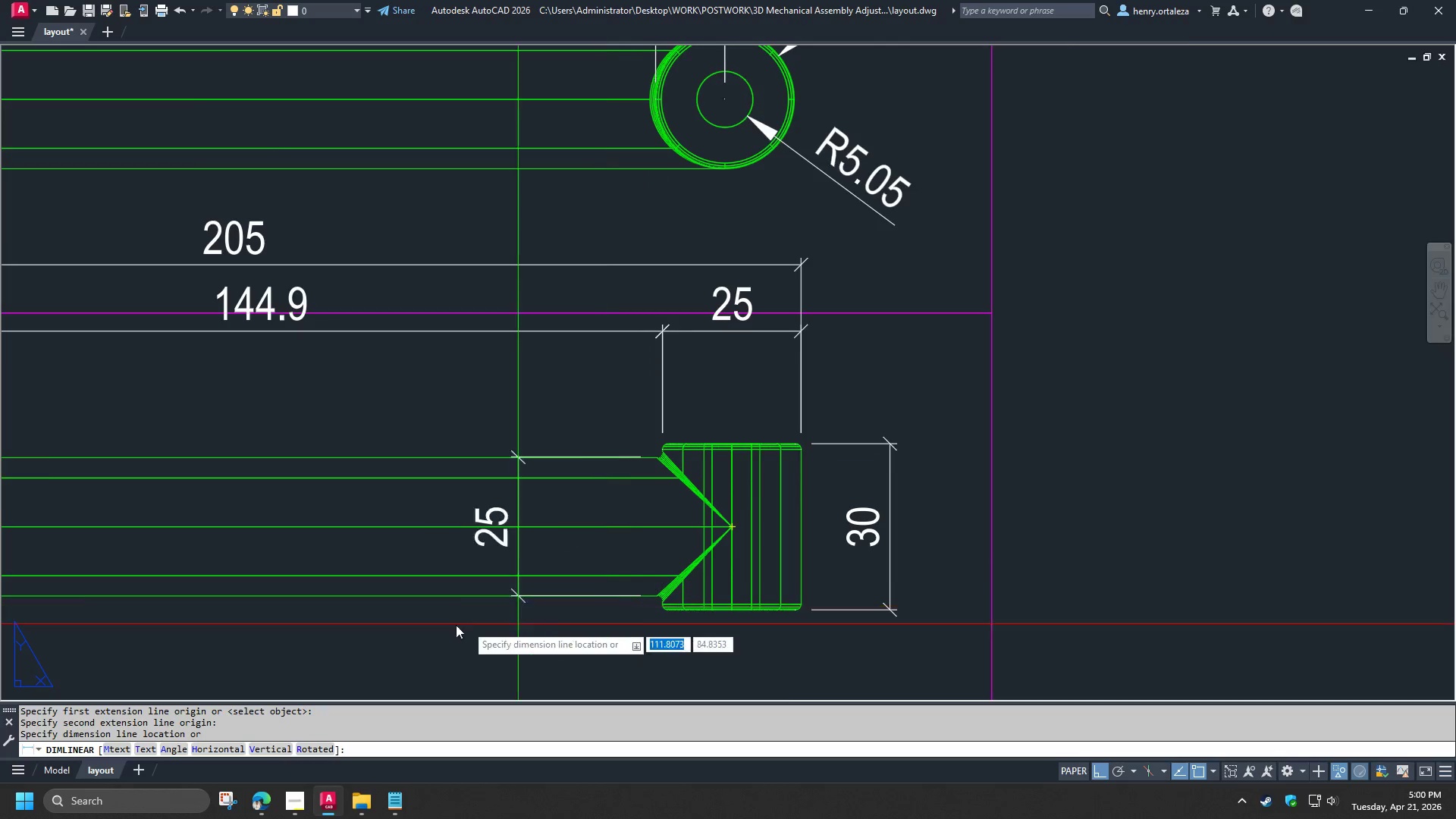 
scroll: coordinate [451, 626], scroll_direction: down, amount: 2.0
 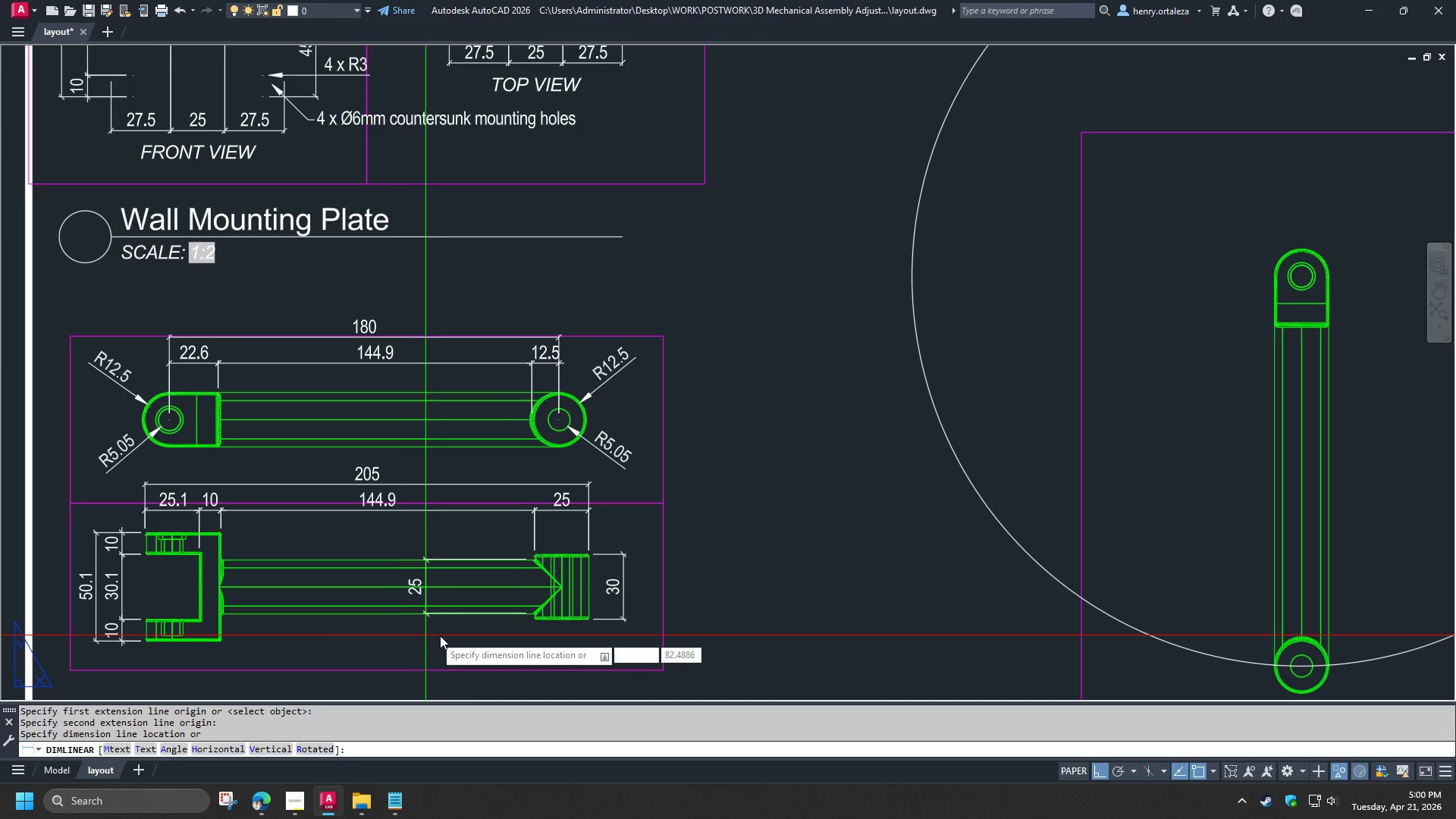 
left_click([435, 635])
 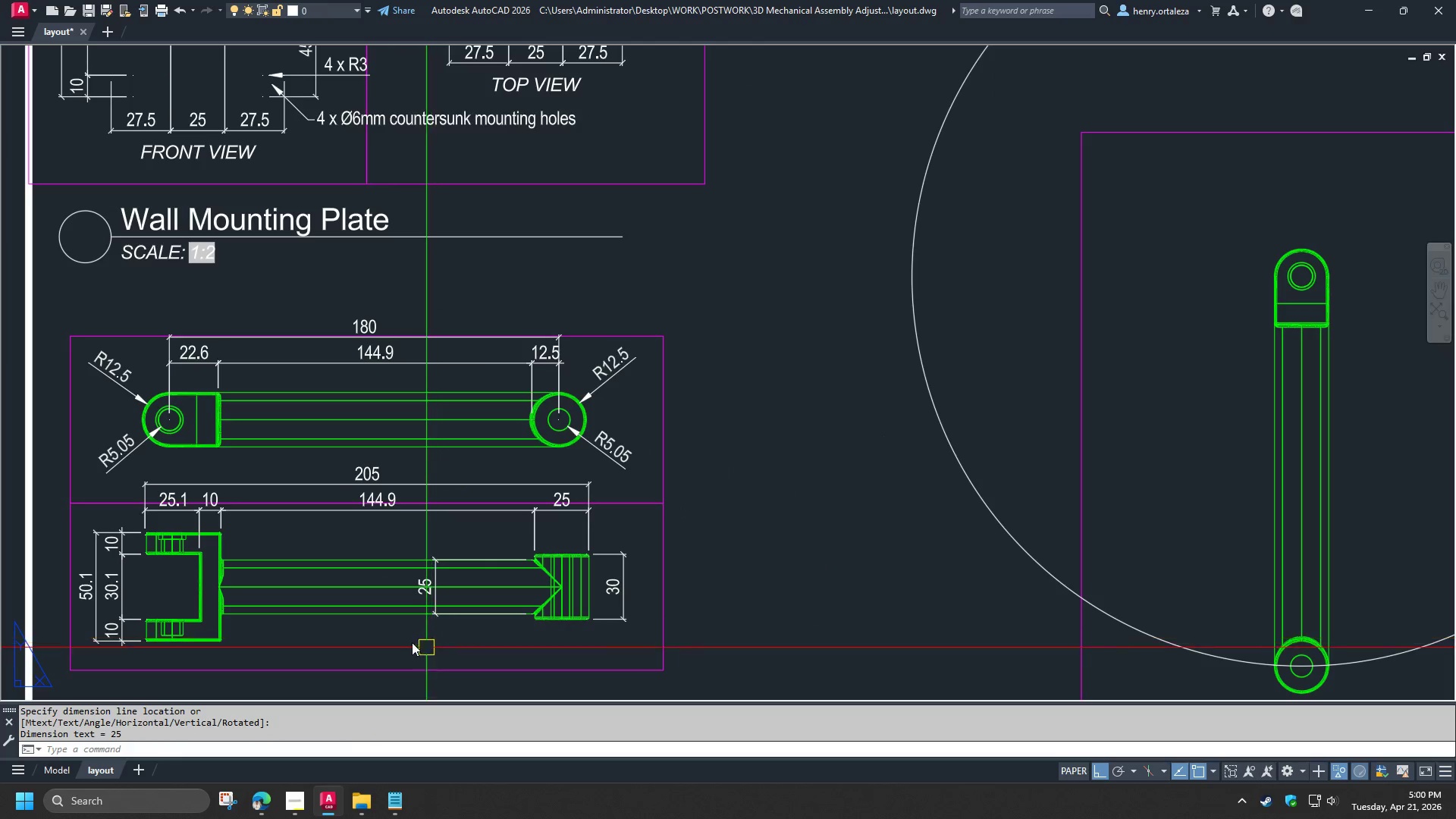 
key(M)
 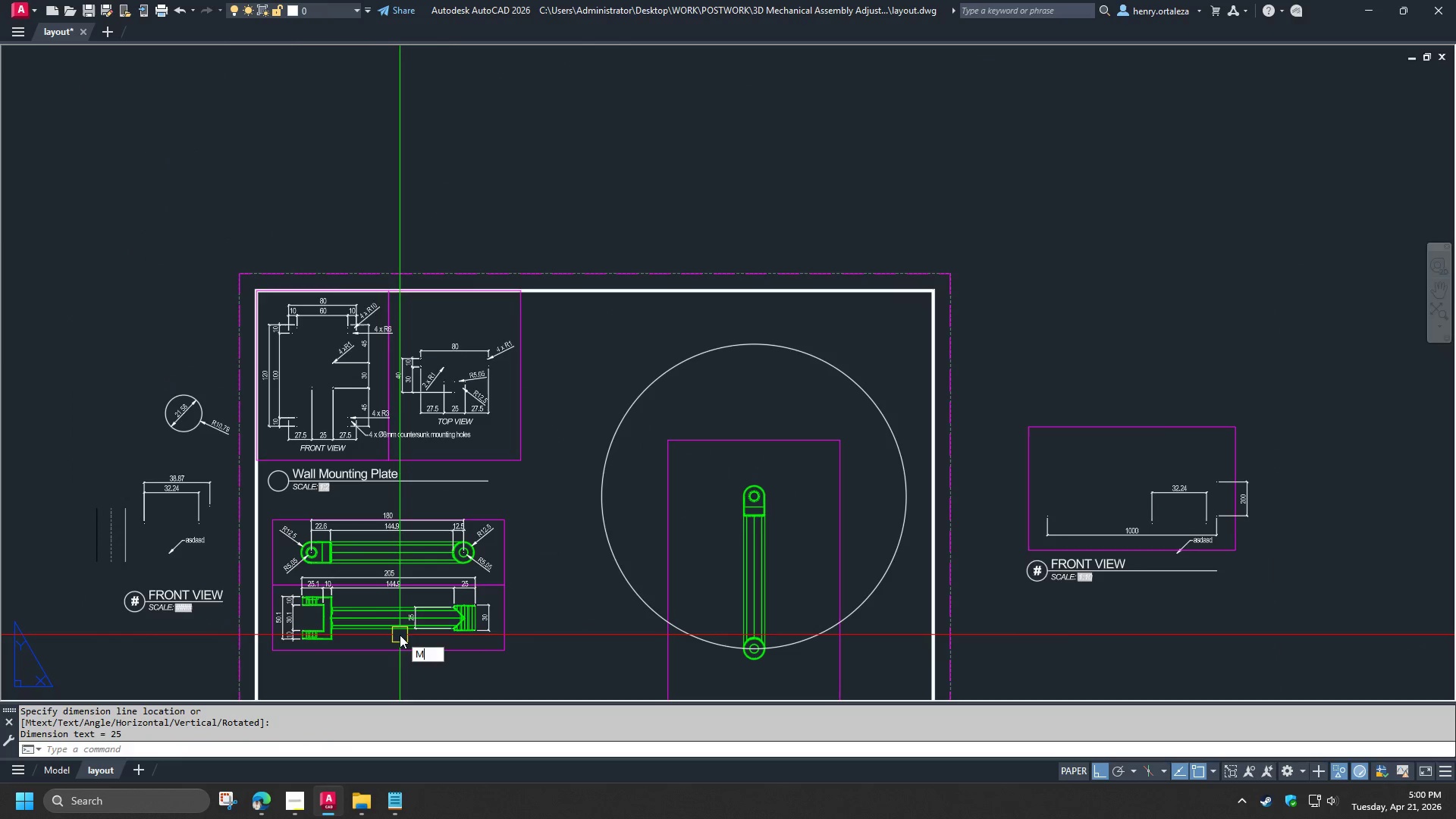 
scroll: coordinate [402, 636], scroll_direction: down, amount: 2.0
 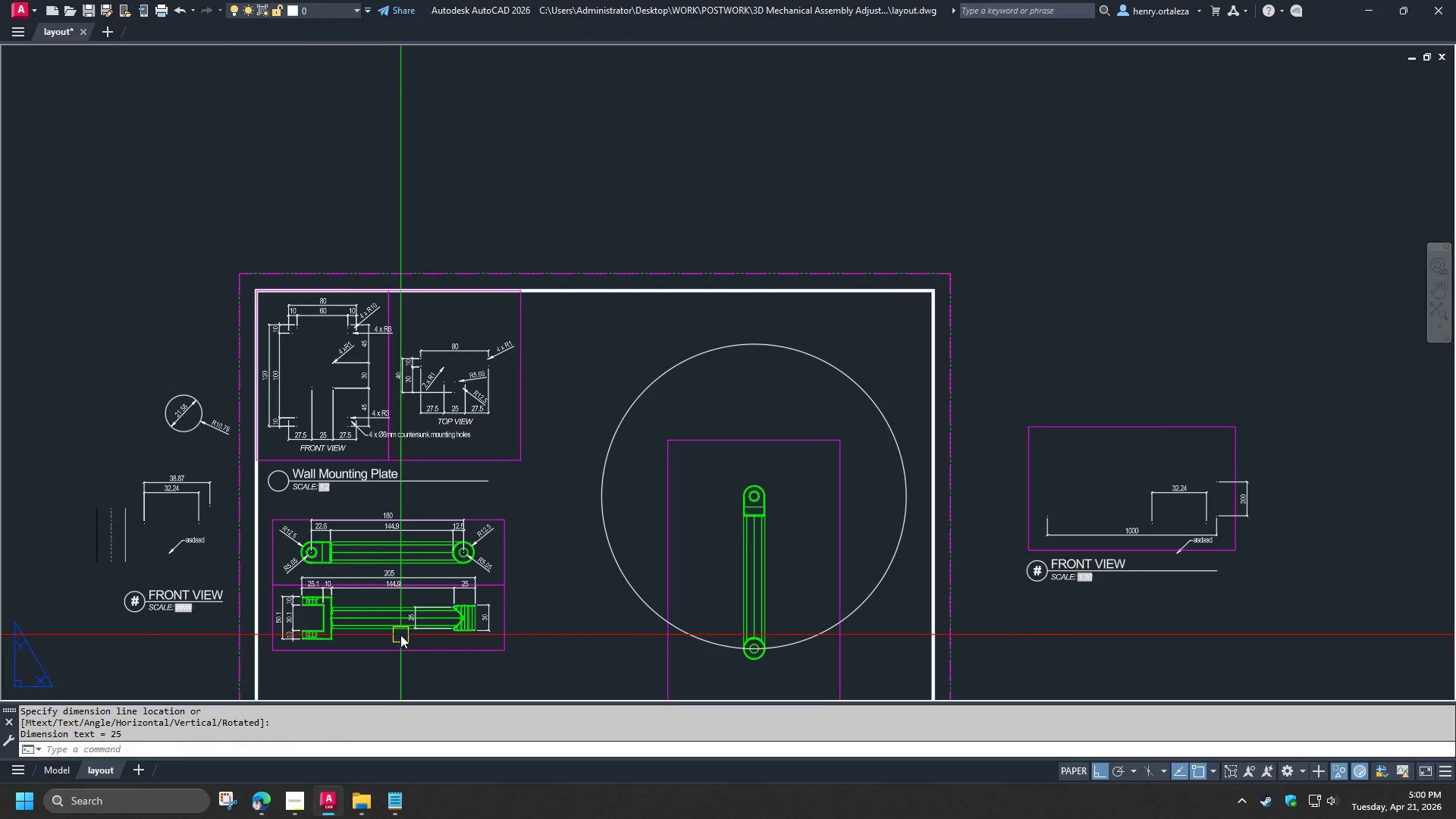 
key(A)
 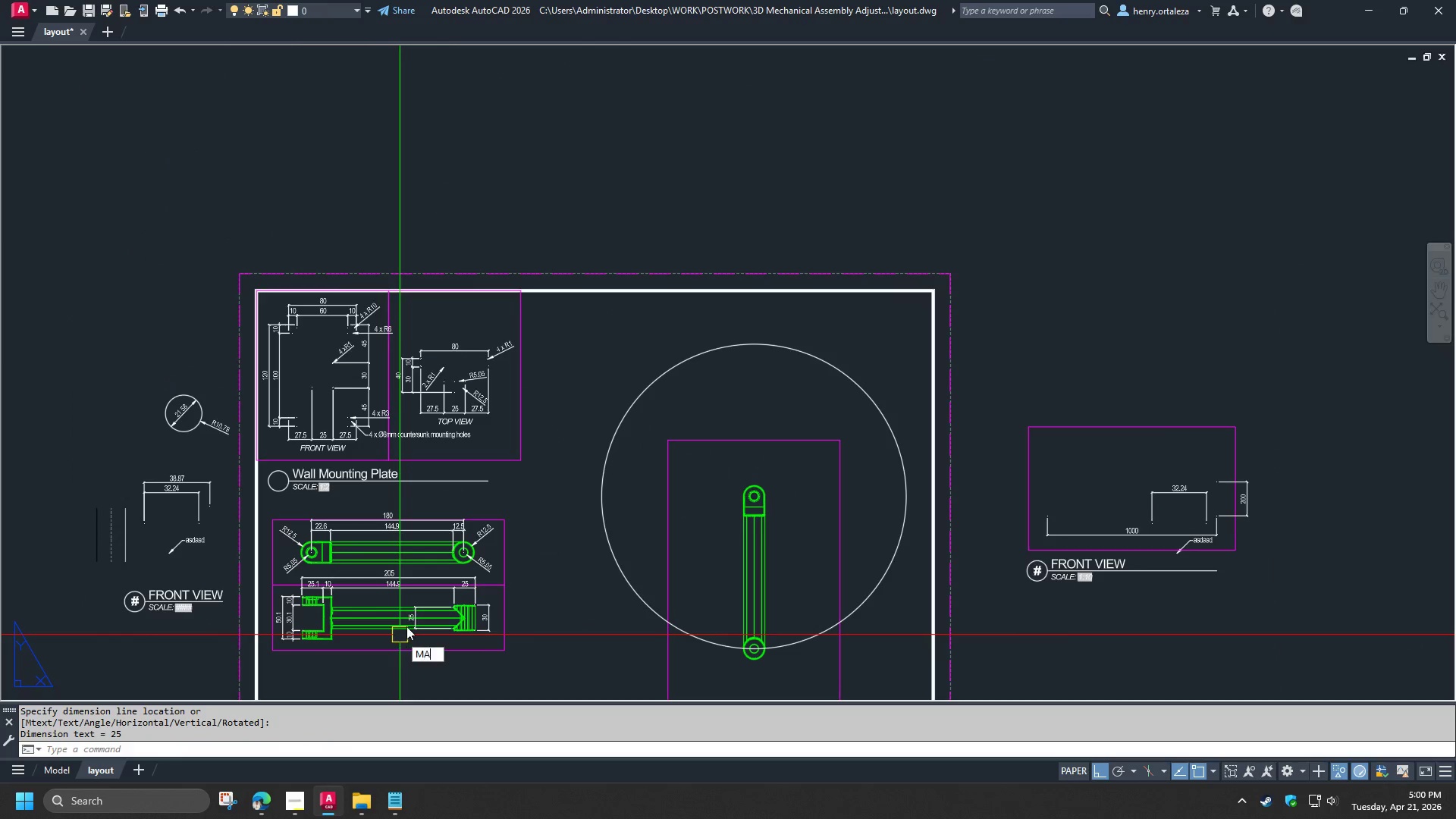 
key(Space)
 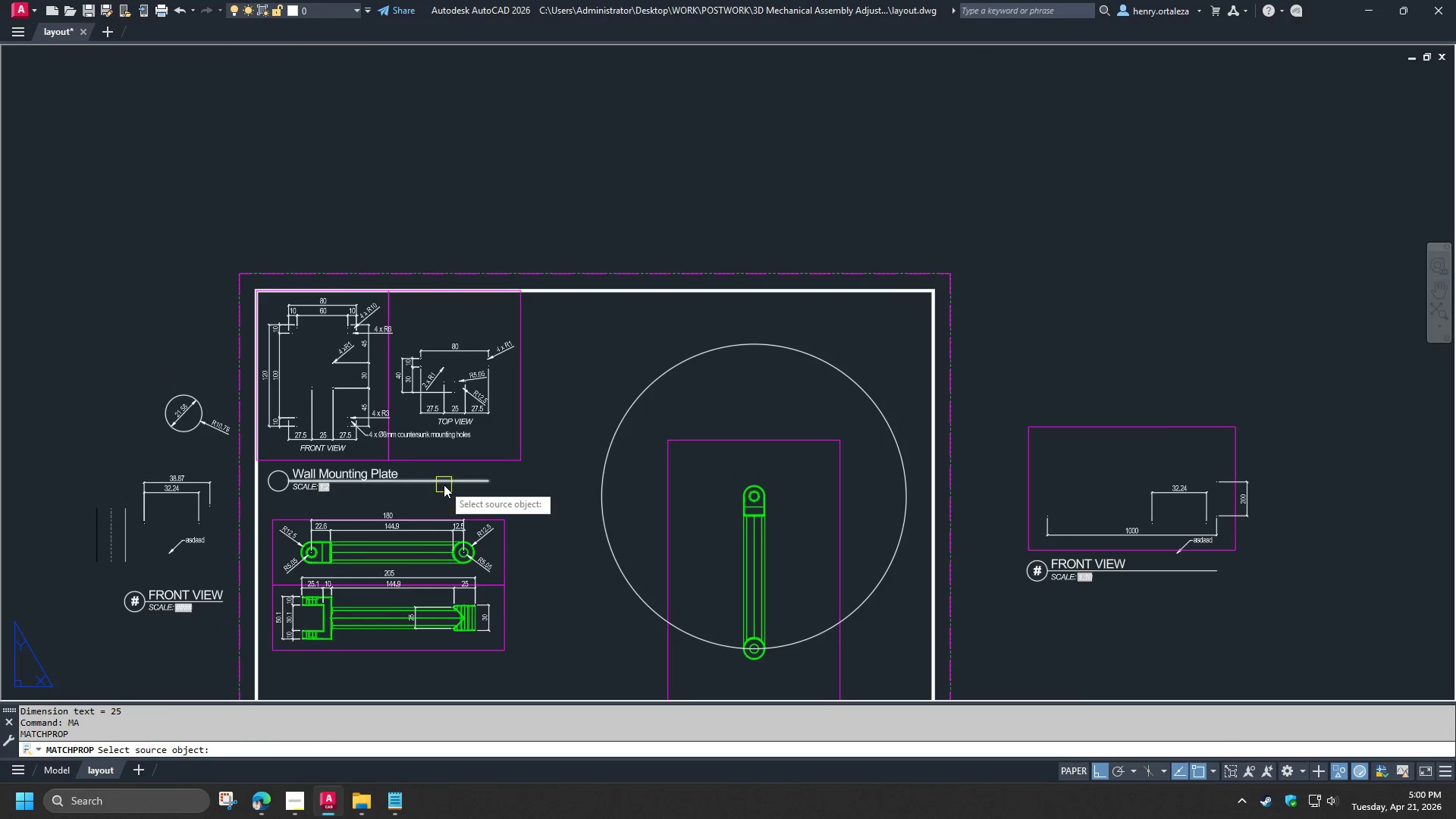 
scroll: coordinate [444, 485], scroll_direction: up, amount: 1.0
 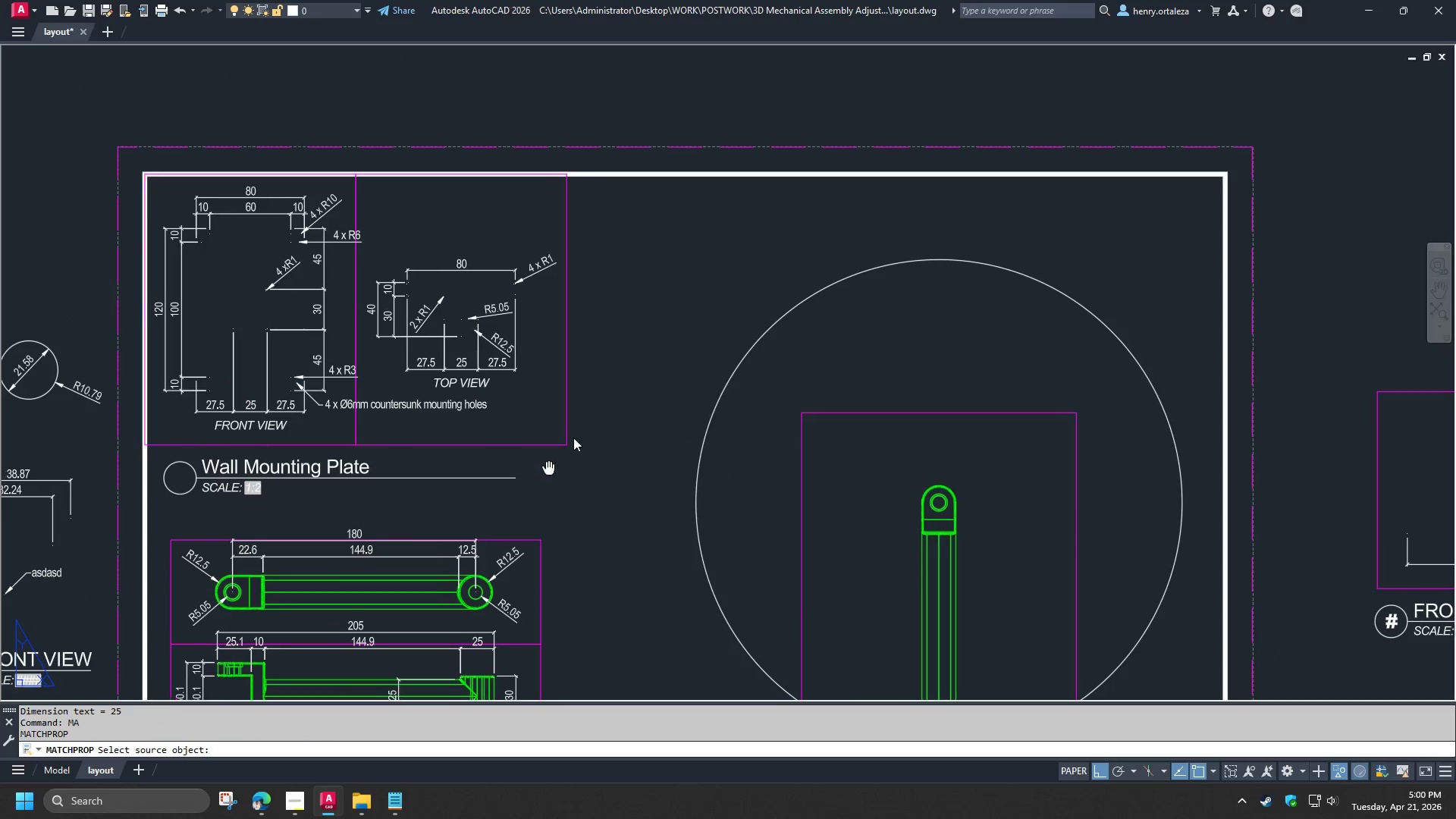 
key(Space)
 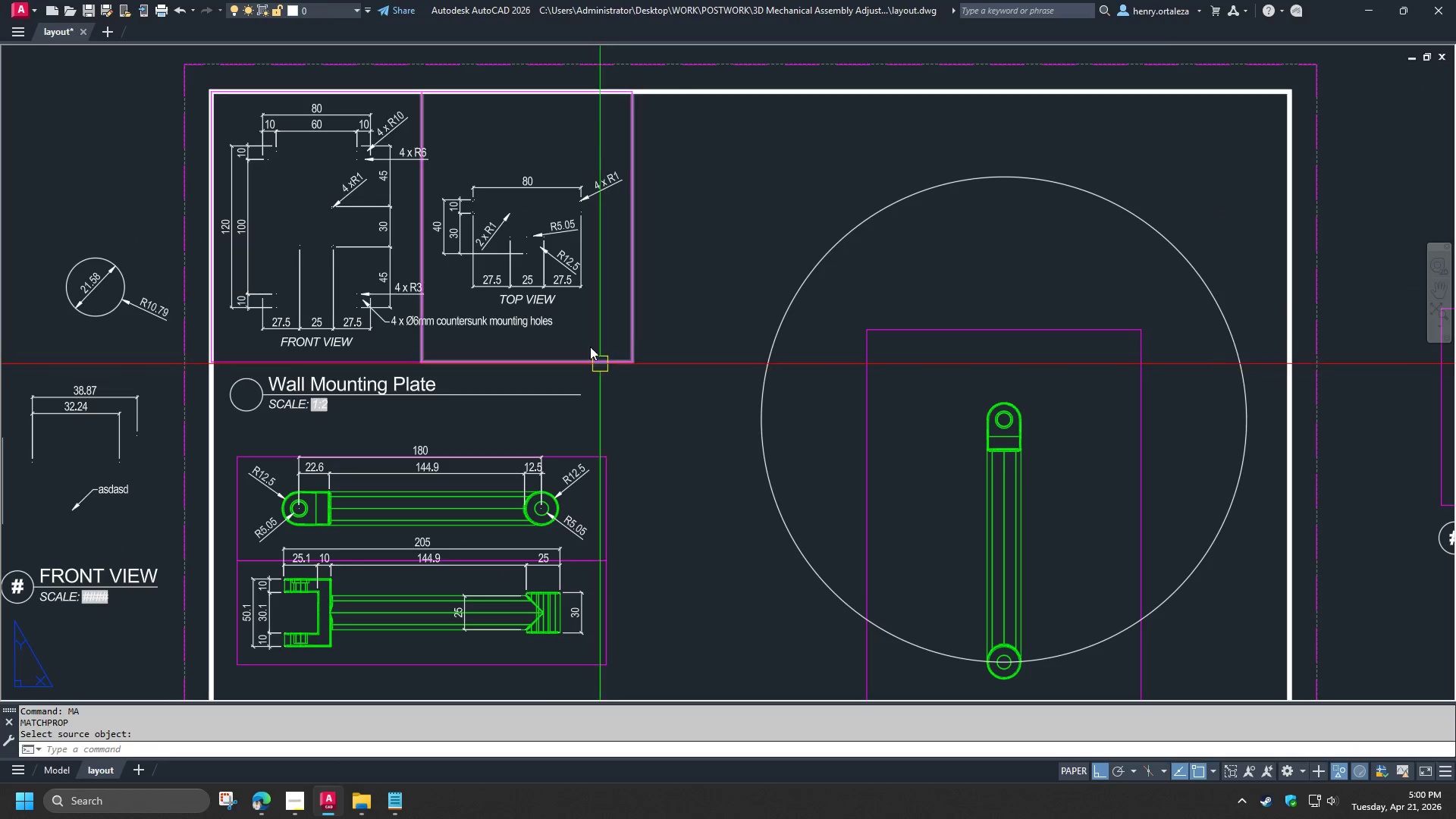 
scroll: coordinate [613, 400], scroll_direction: none, amount: 0.0
 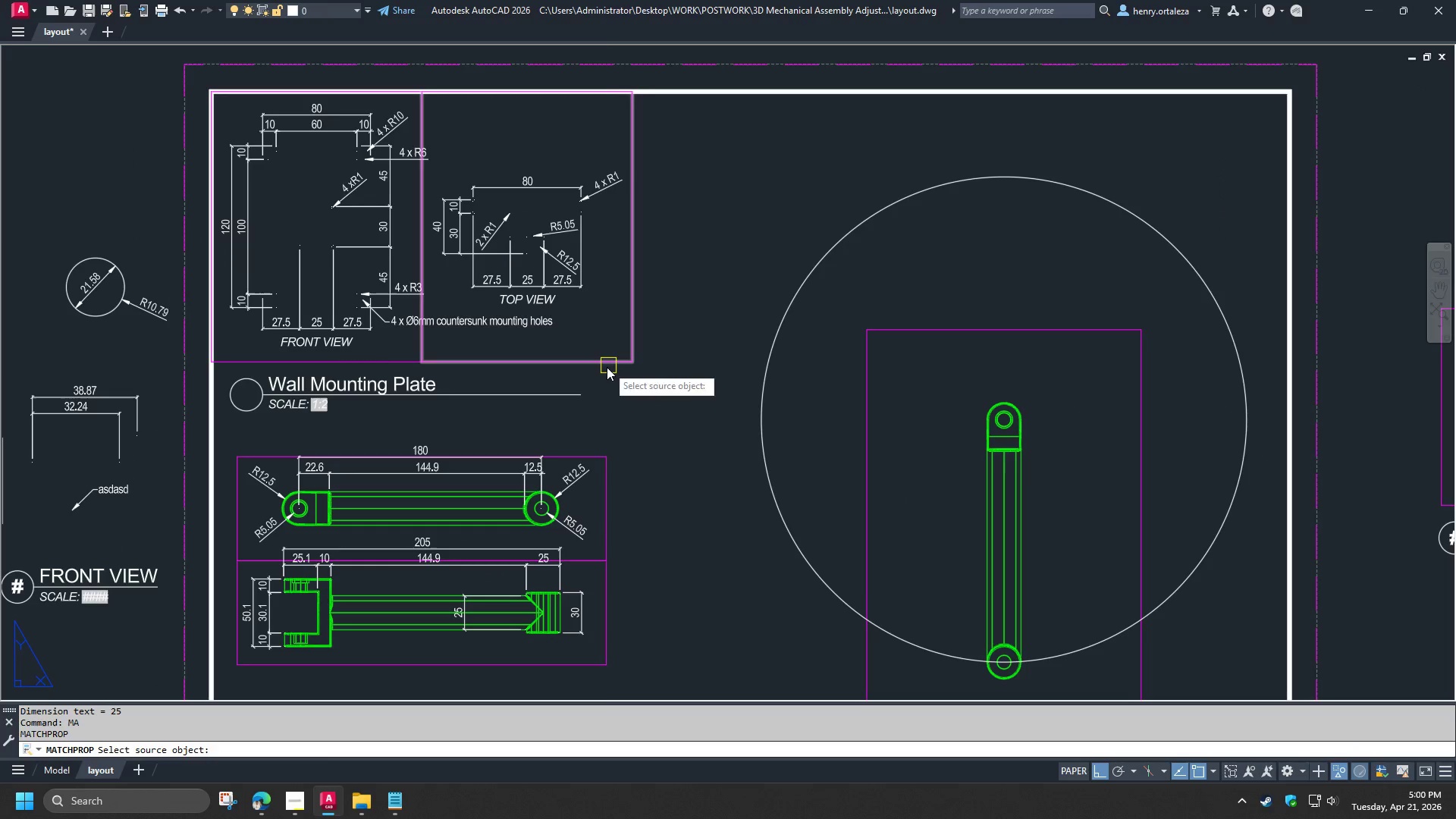 
type(RE )
 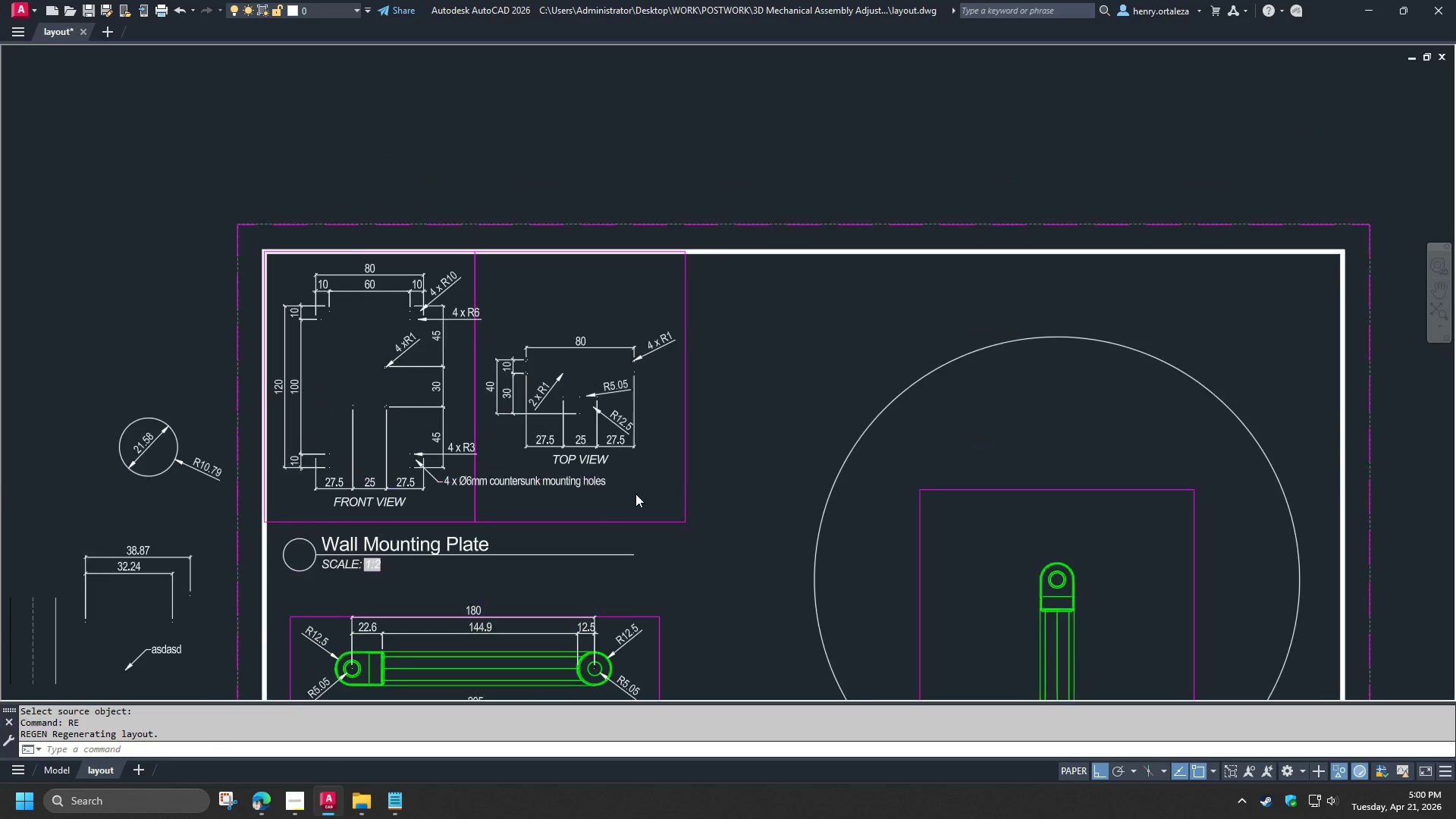 
scroll: coordinate [632, 484], scroll_direction: up, amount: 1.0
 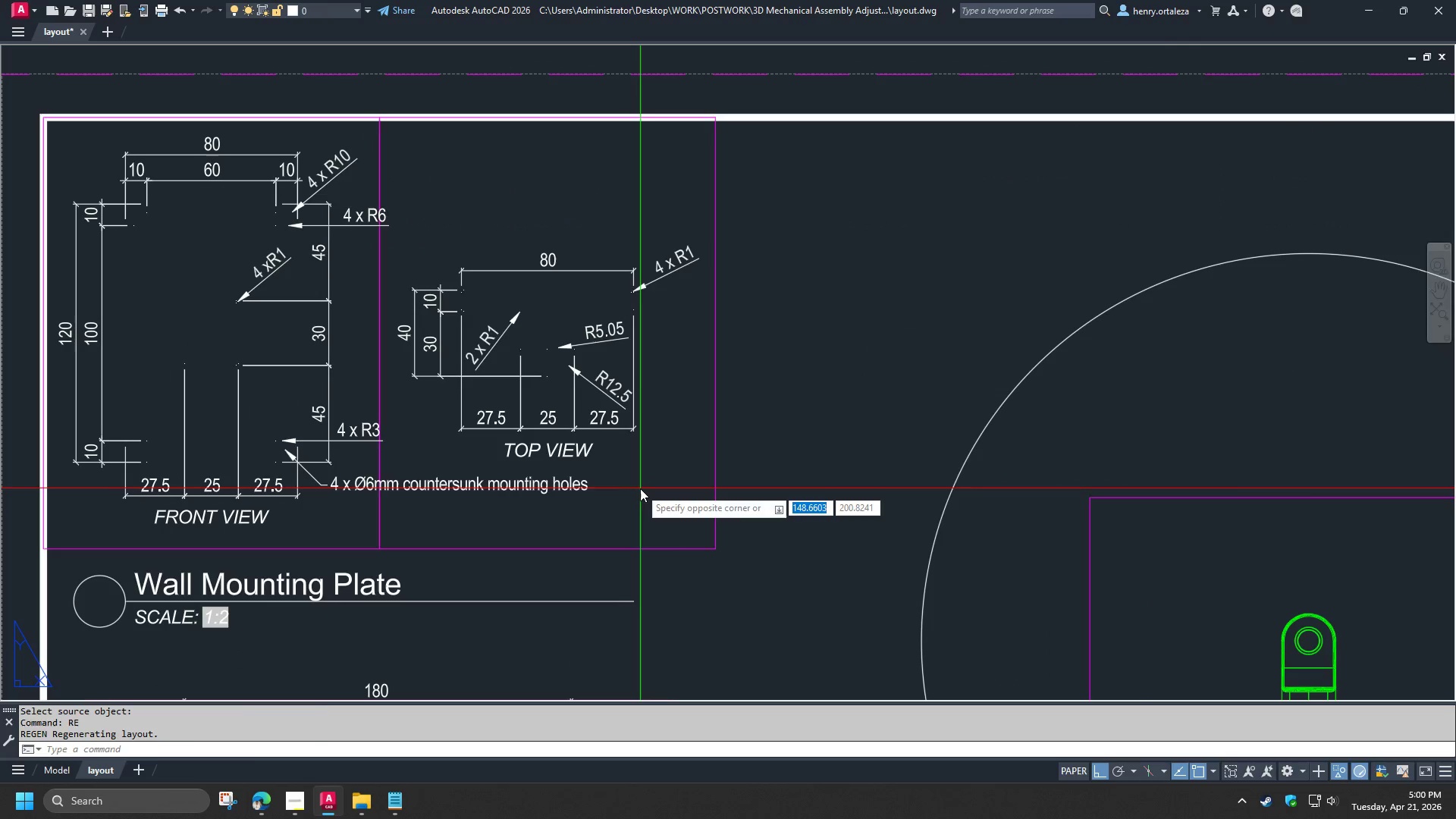 
double_click([640, 488])
 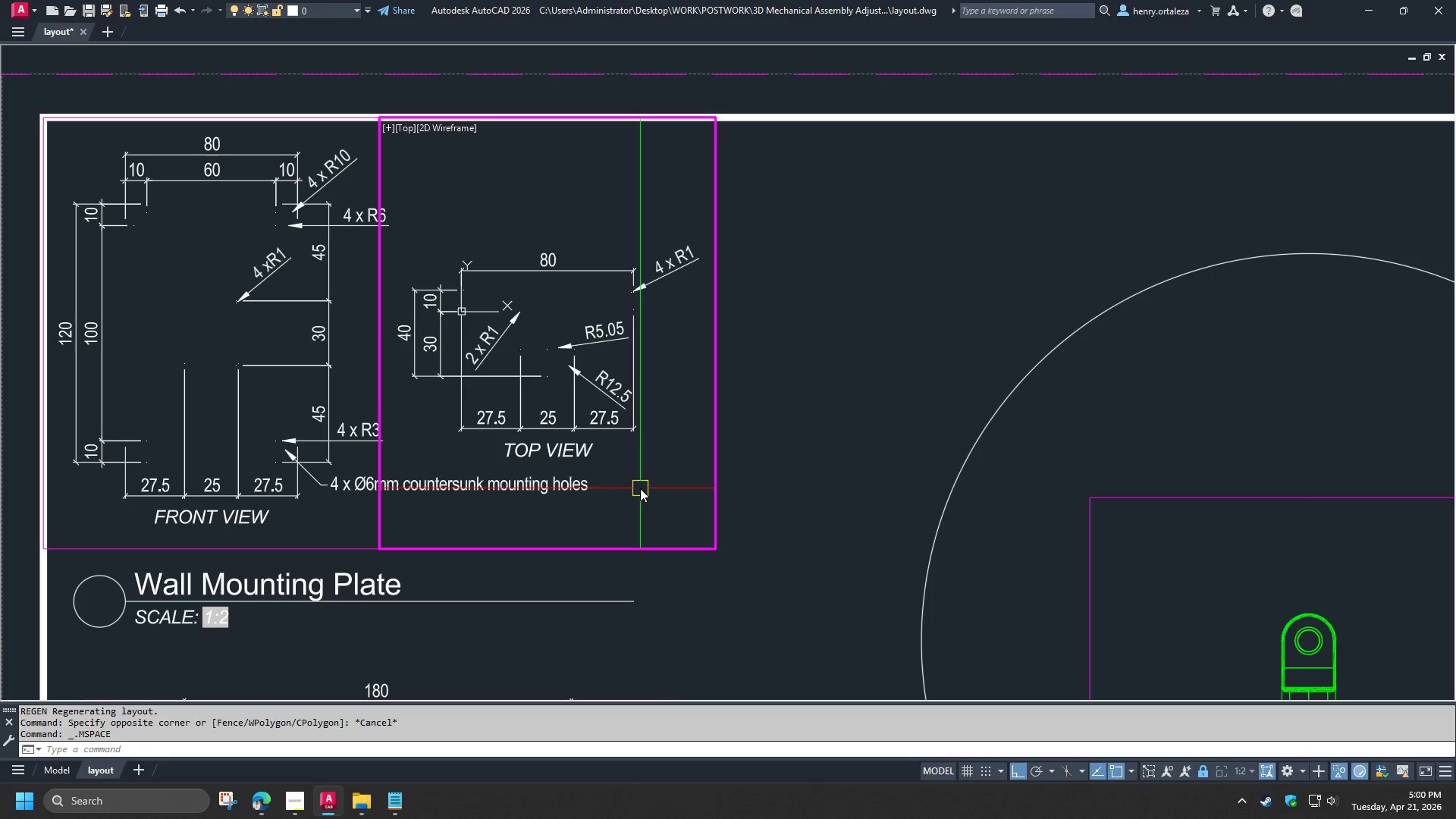 
right_click([640, 488])
 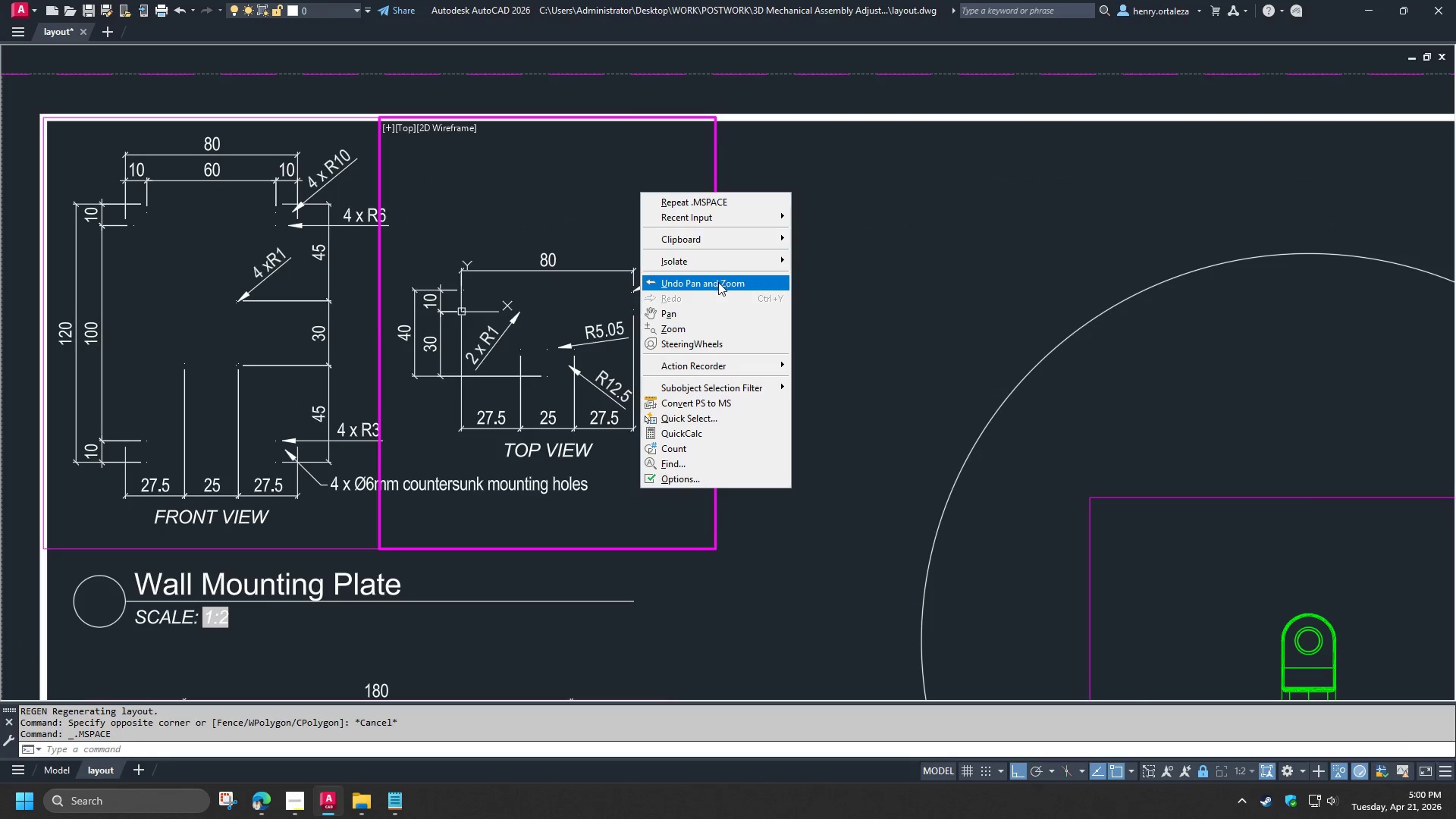 
left_click([732, 259])
 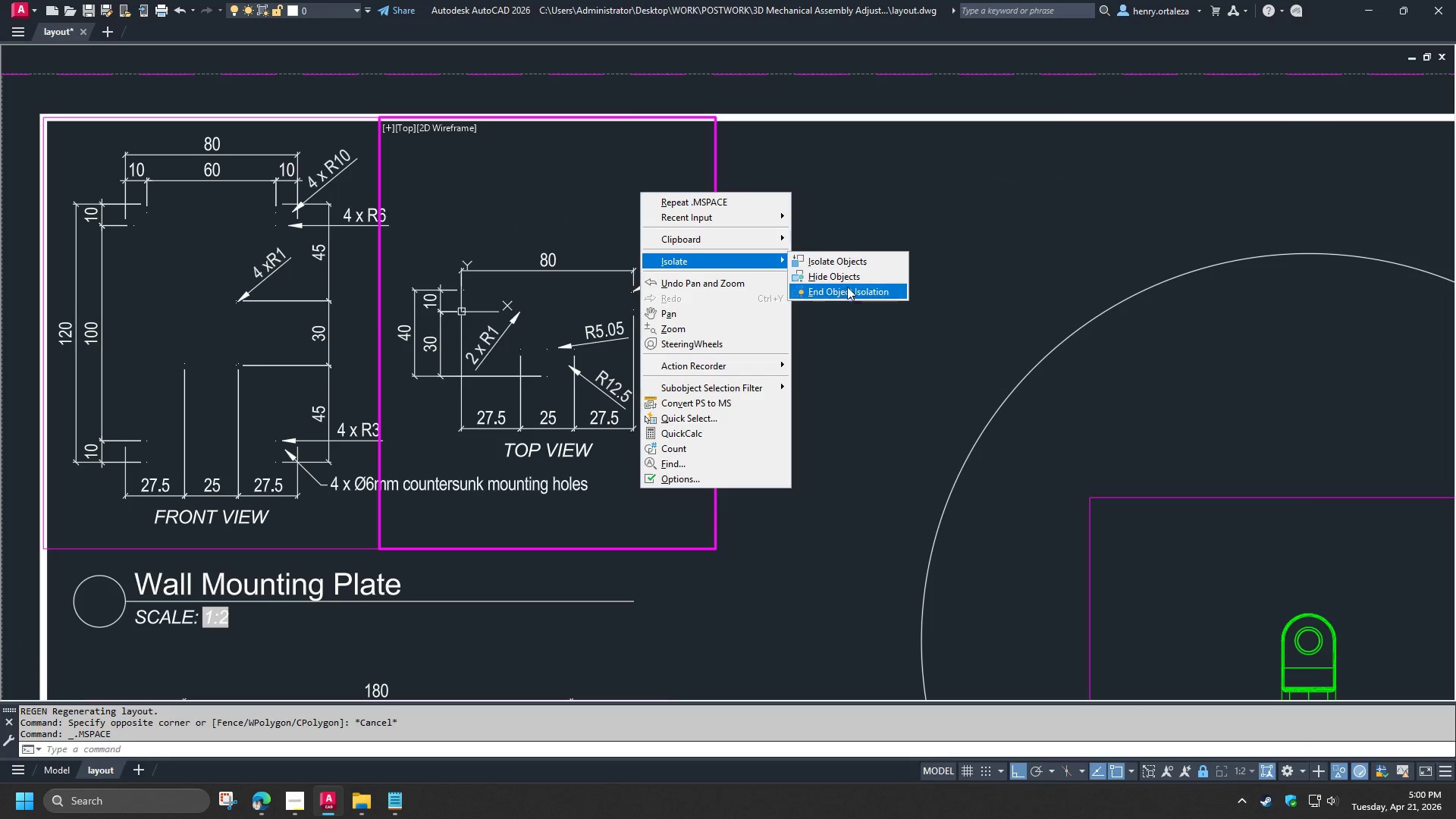 
left_click([849, 290])
 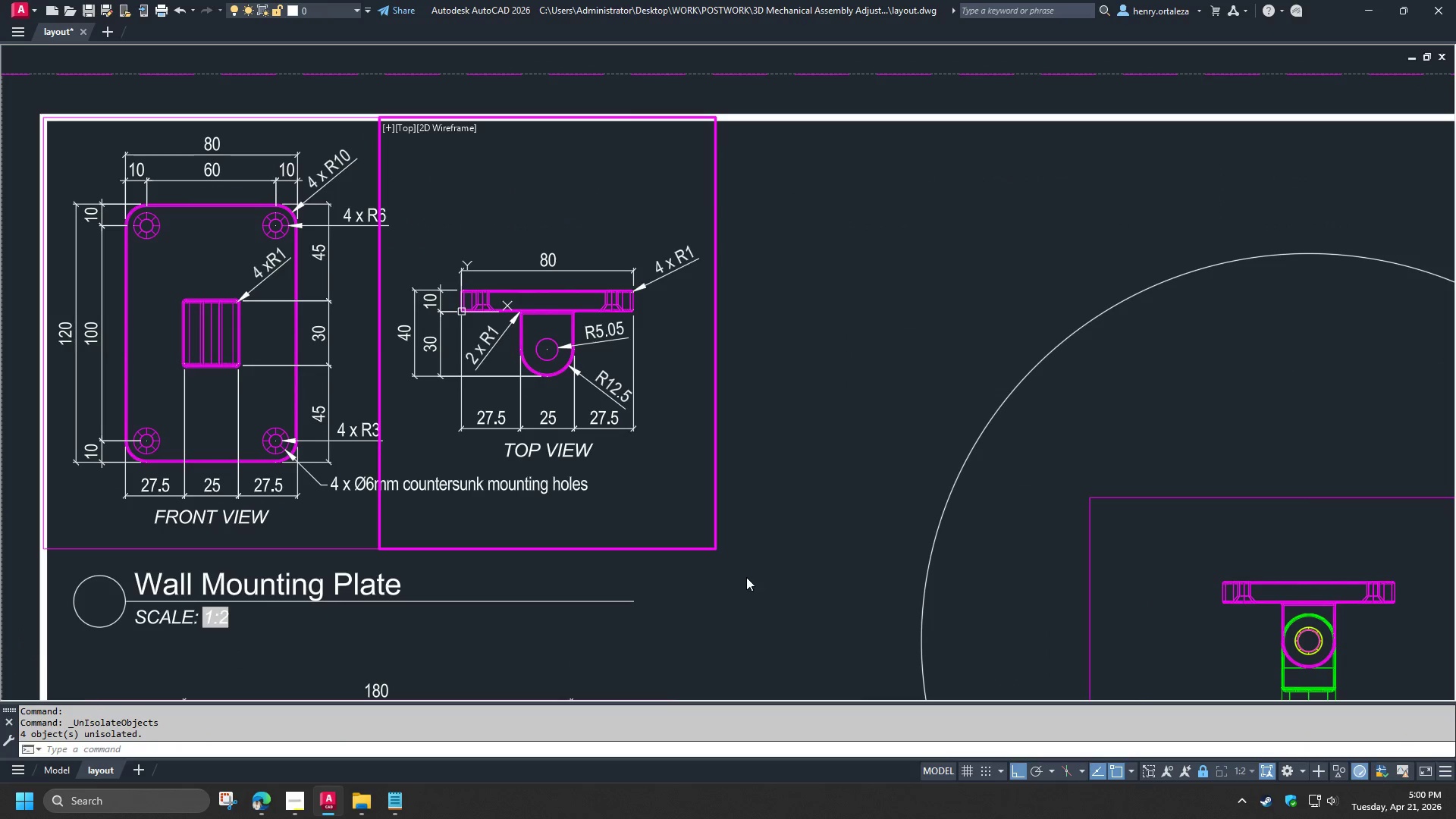 
double_click([743, 582])
 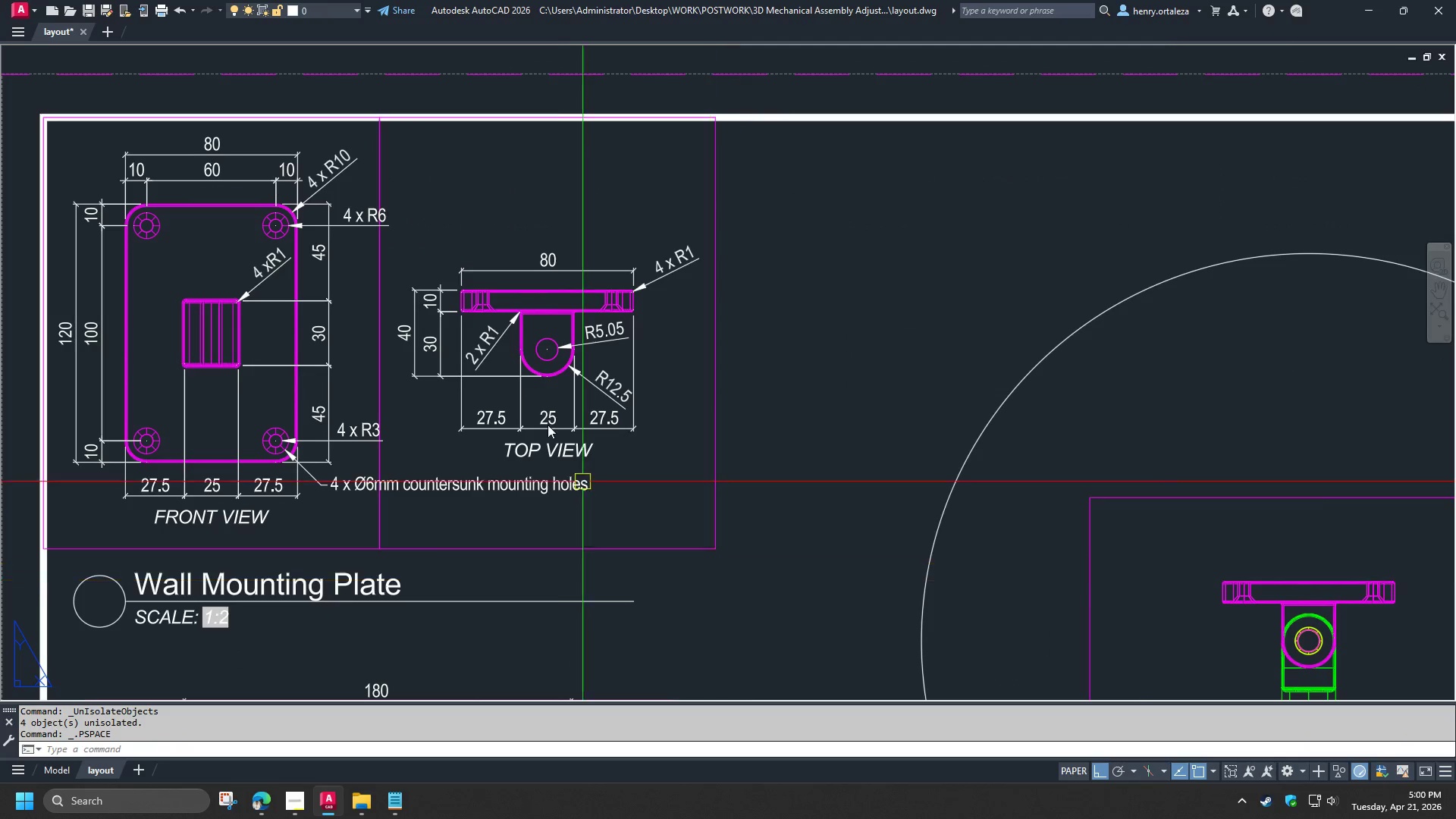 
type(RE)
 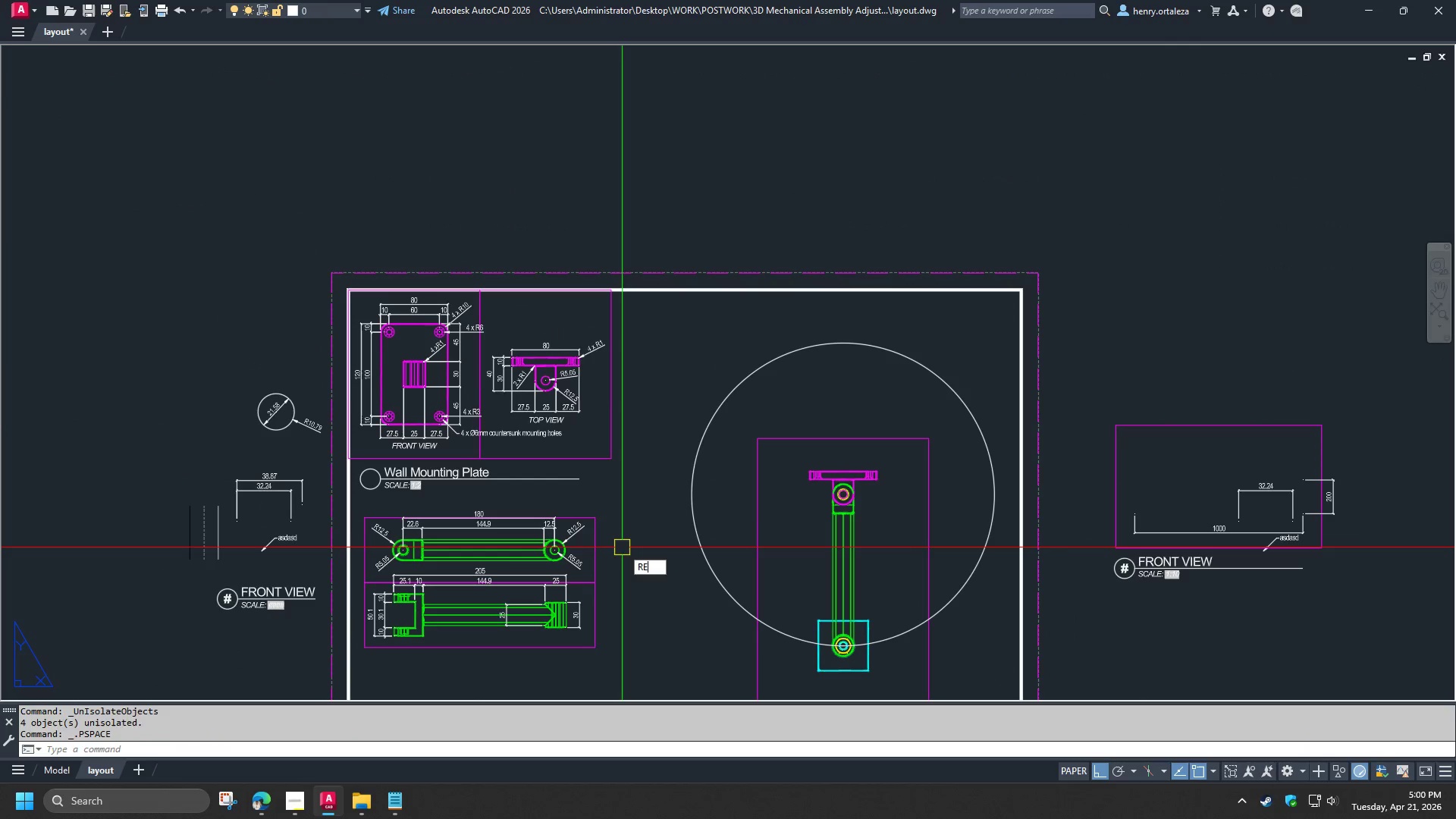 
scroll: coordinate [544, 398], scroll_direction: down, amount: 2.0
 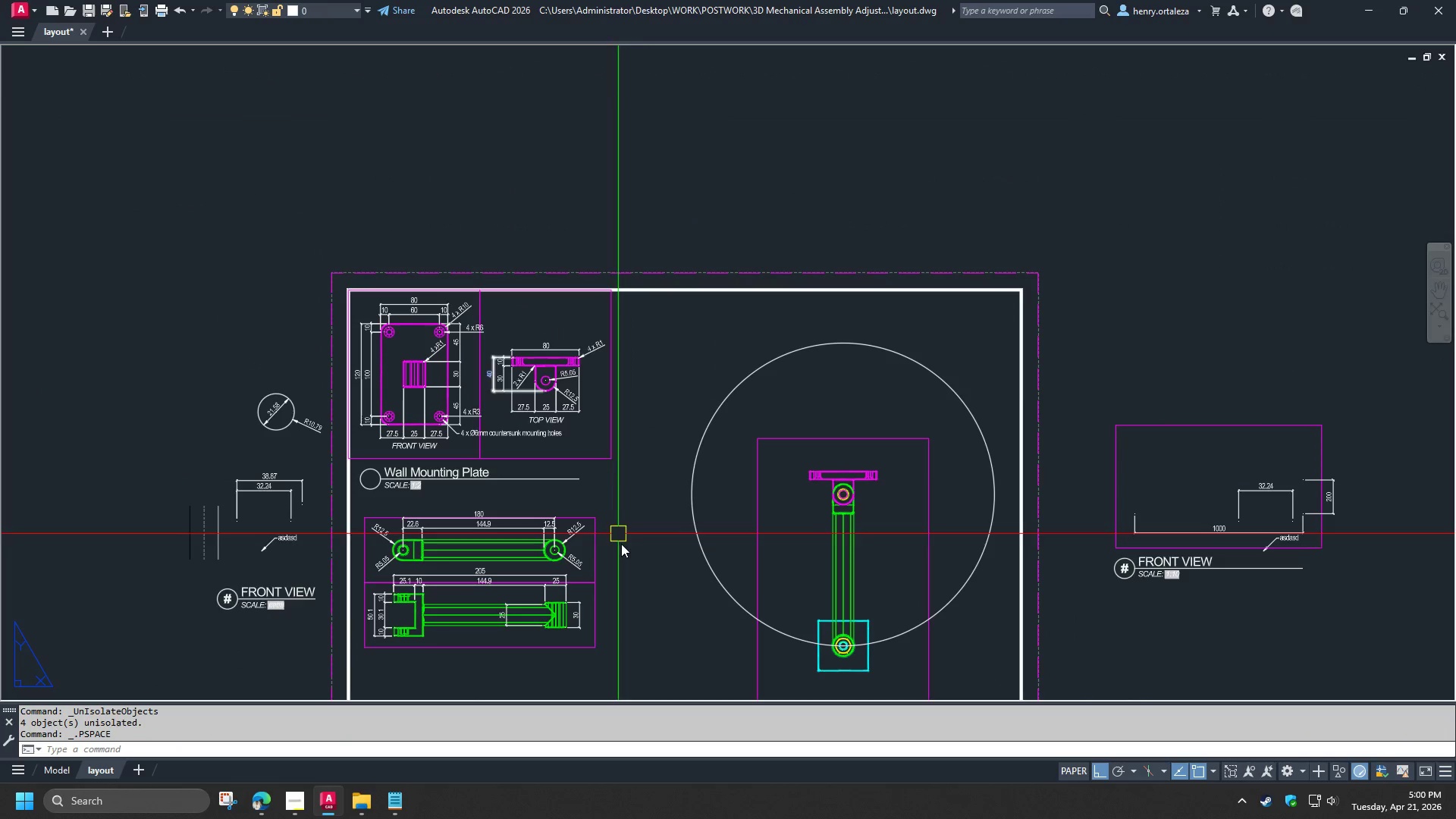 
key(Space)
 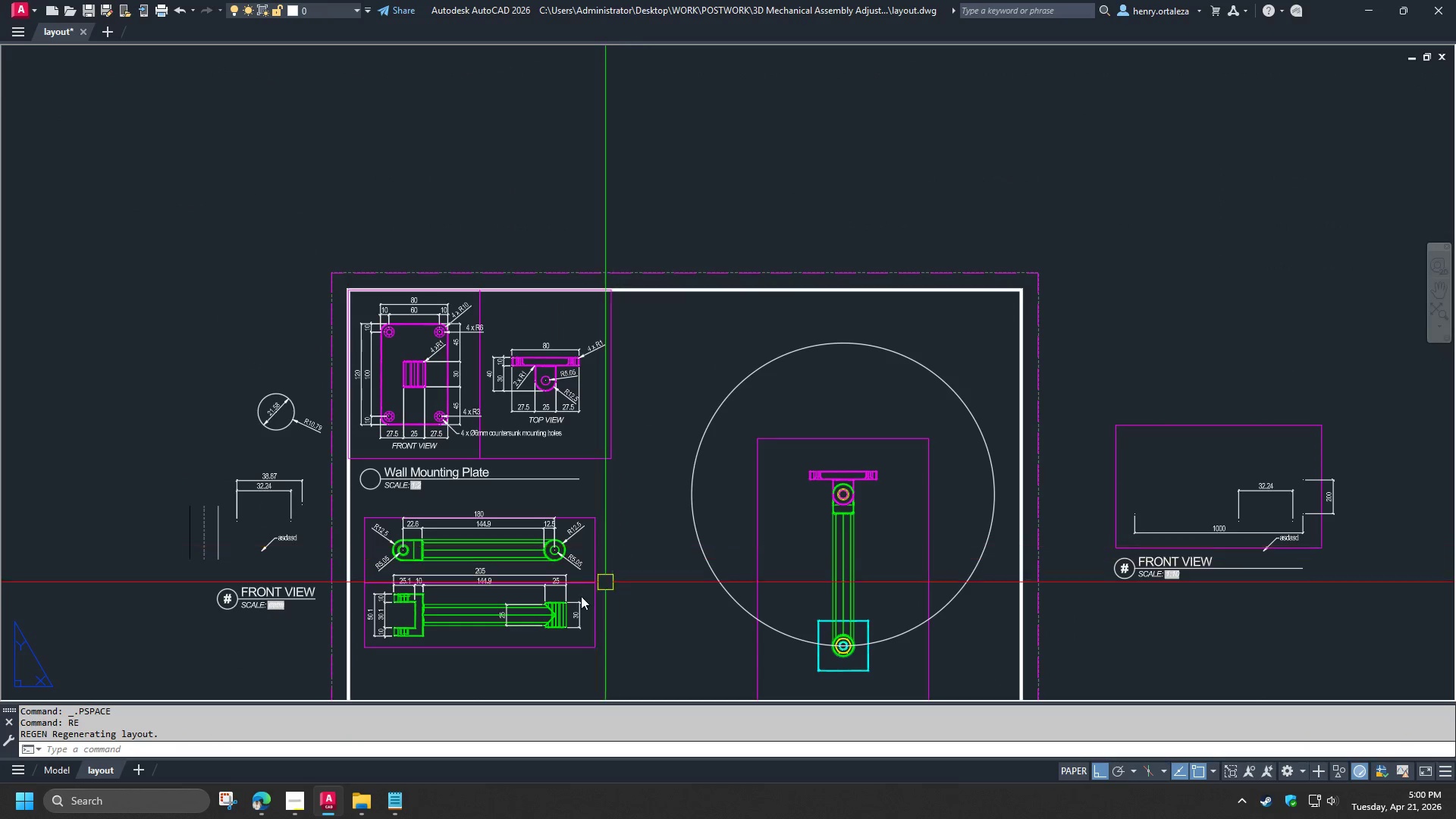 
scroll: coordinate [537, 586], scroll_direction: up, amount: 2.0
 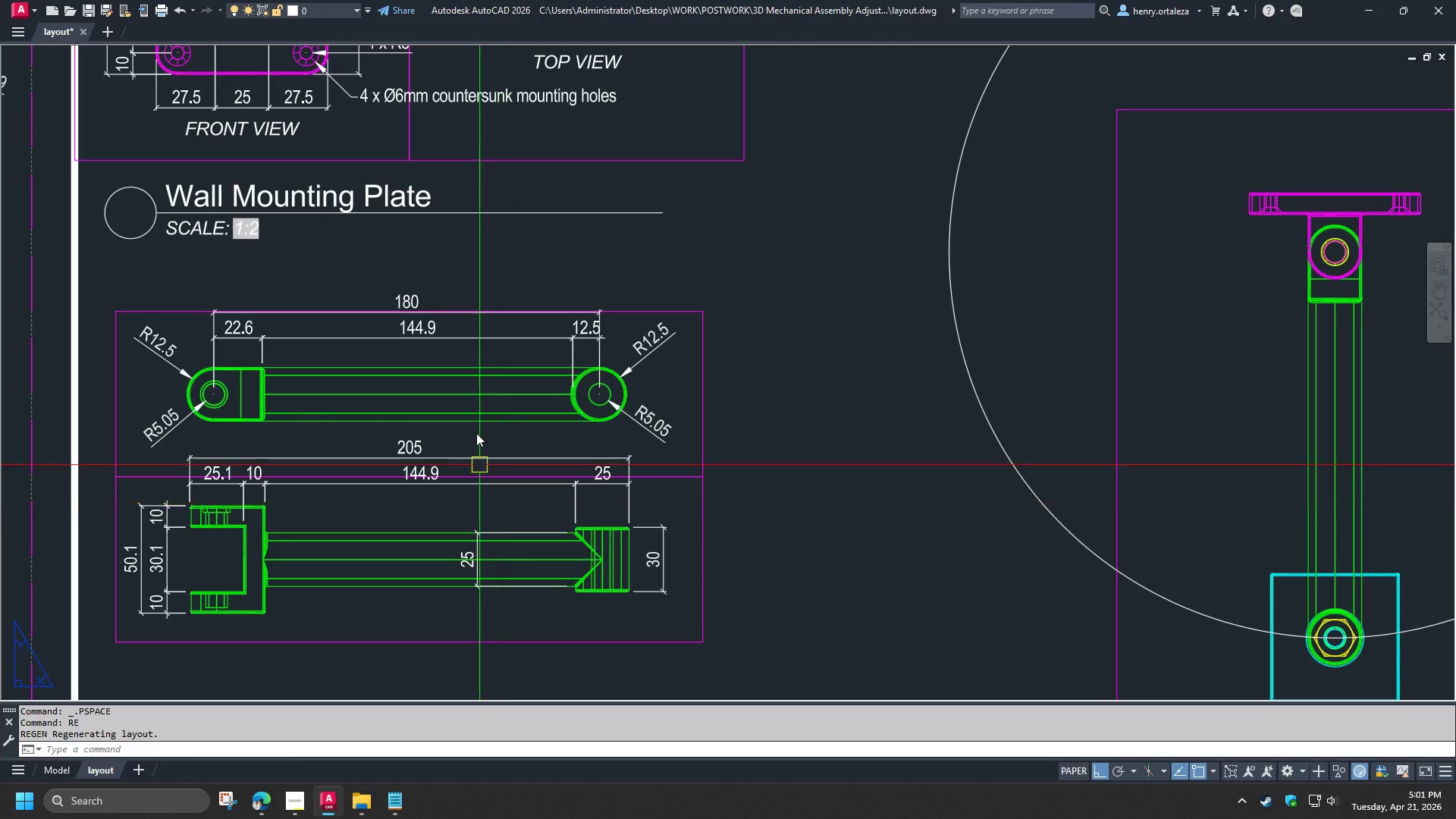 
type(MA )
 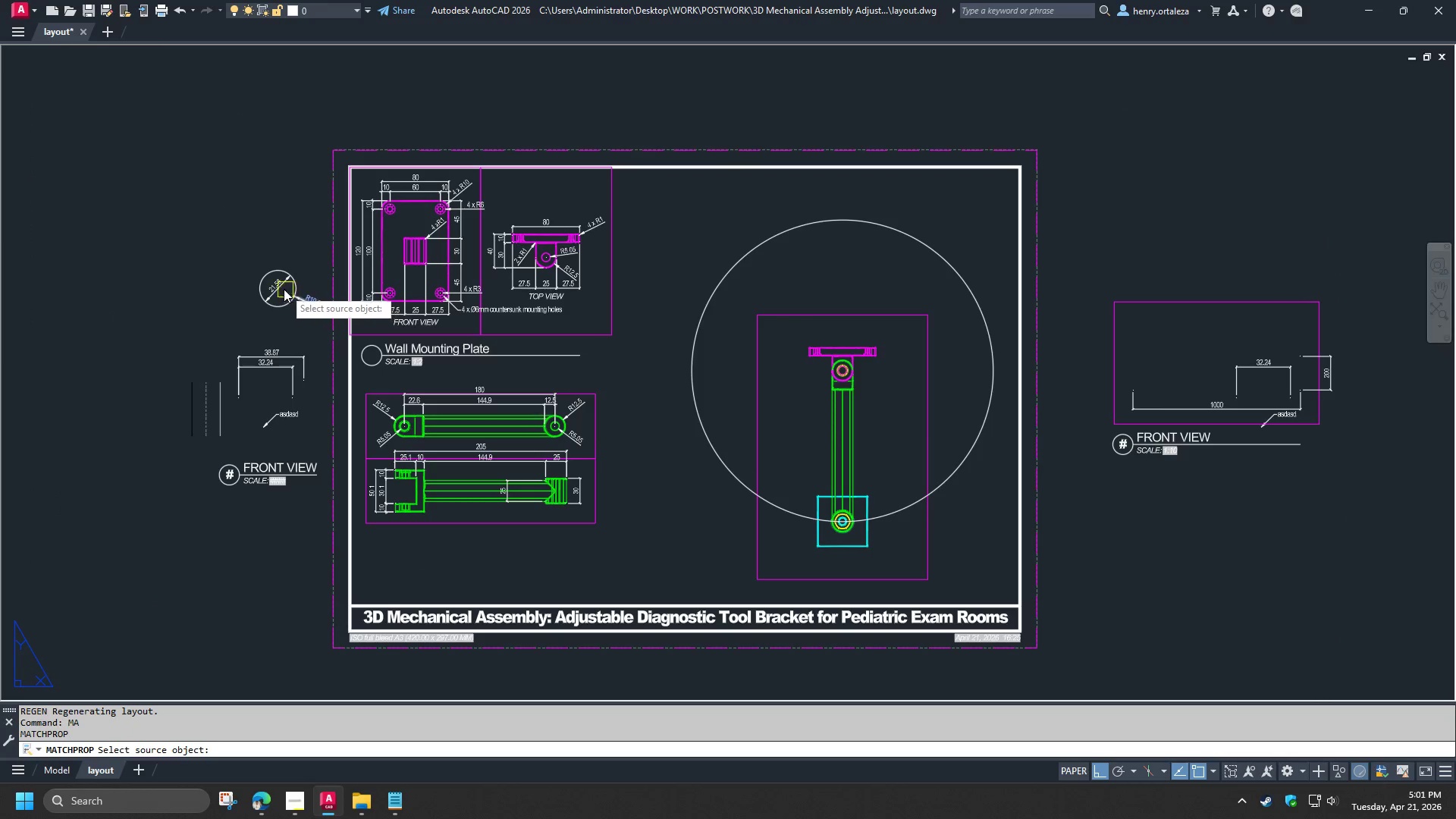 
scroll: coordinate [526, 447], scroll_direction: down, amount: 2.0
 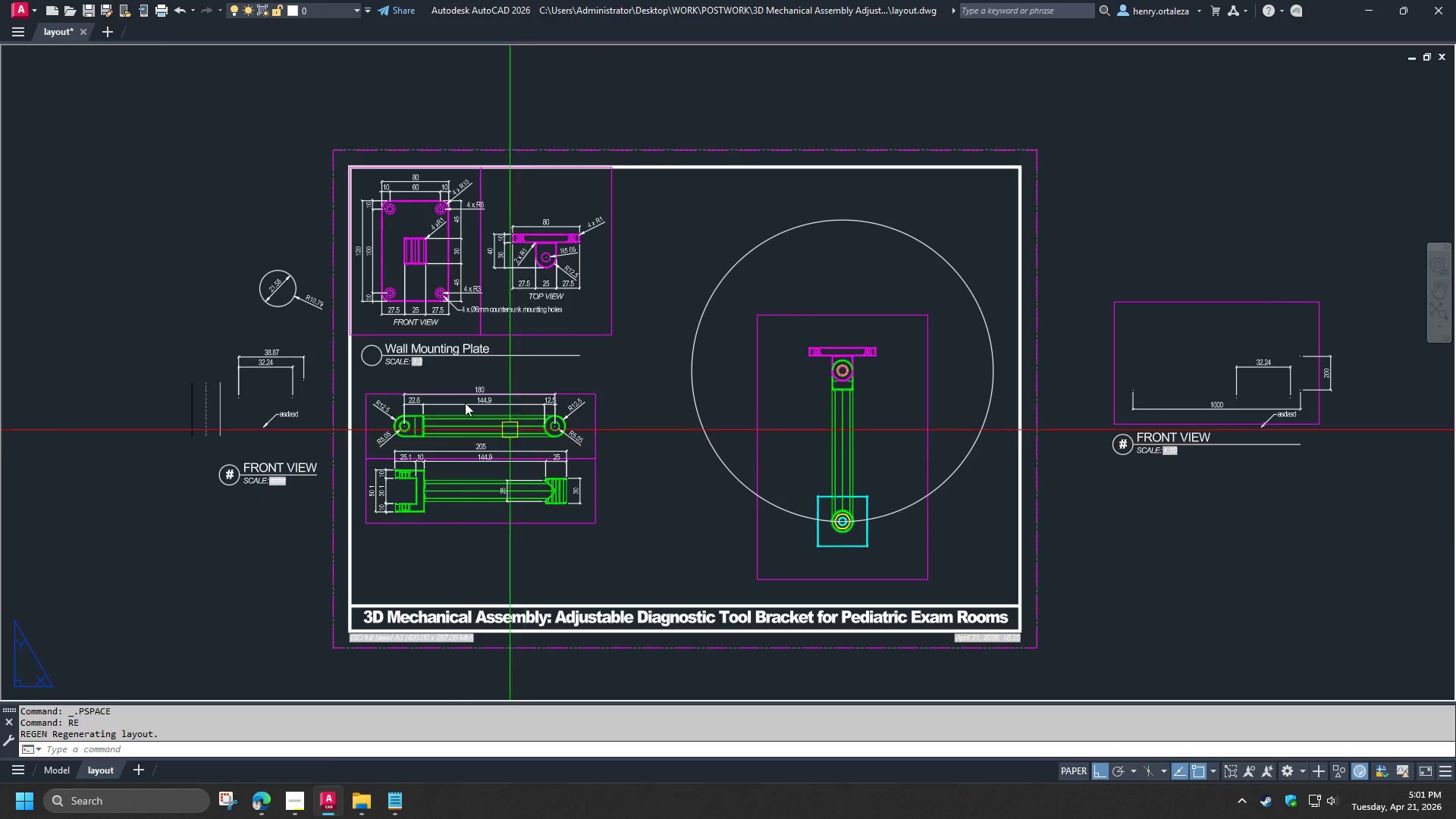 
left_click([278, 287])
 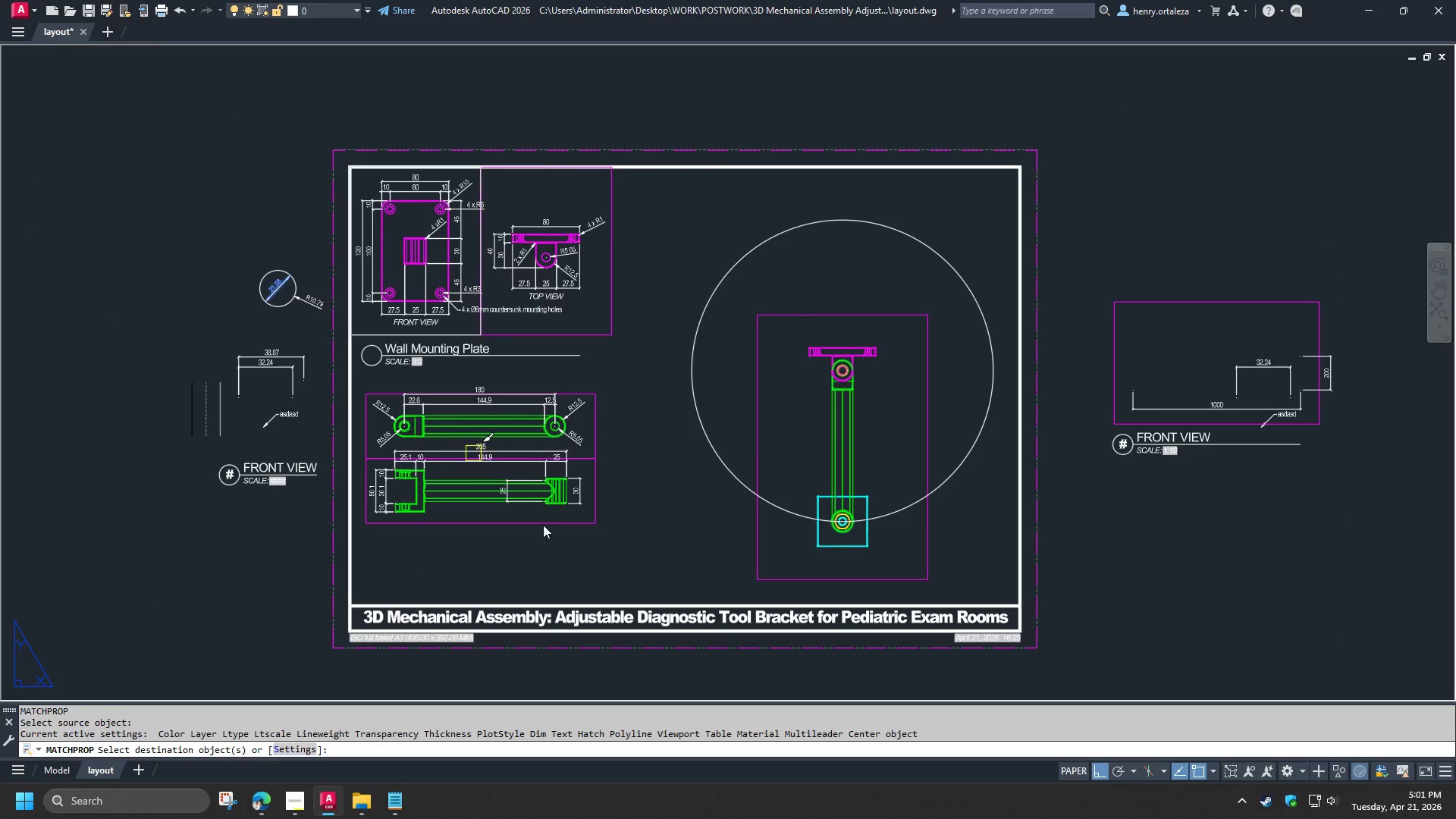 
scroll: coordinate [479, 515], scroll_direction: up, amount: 3.0
 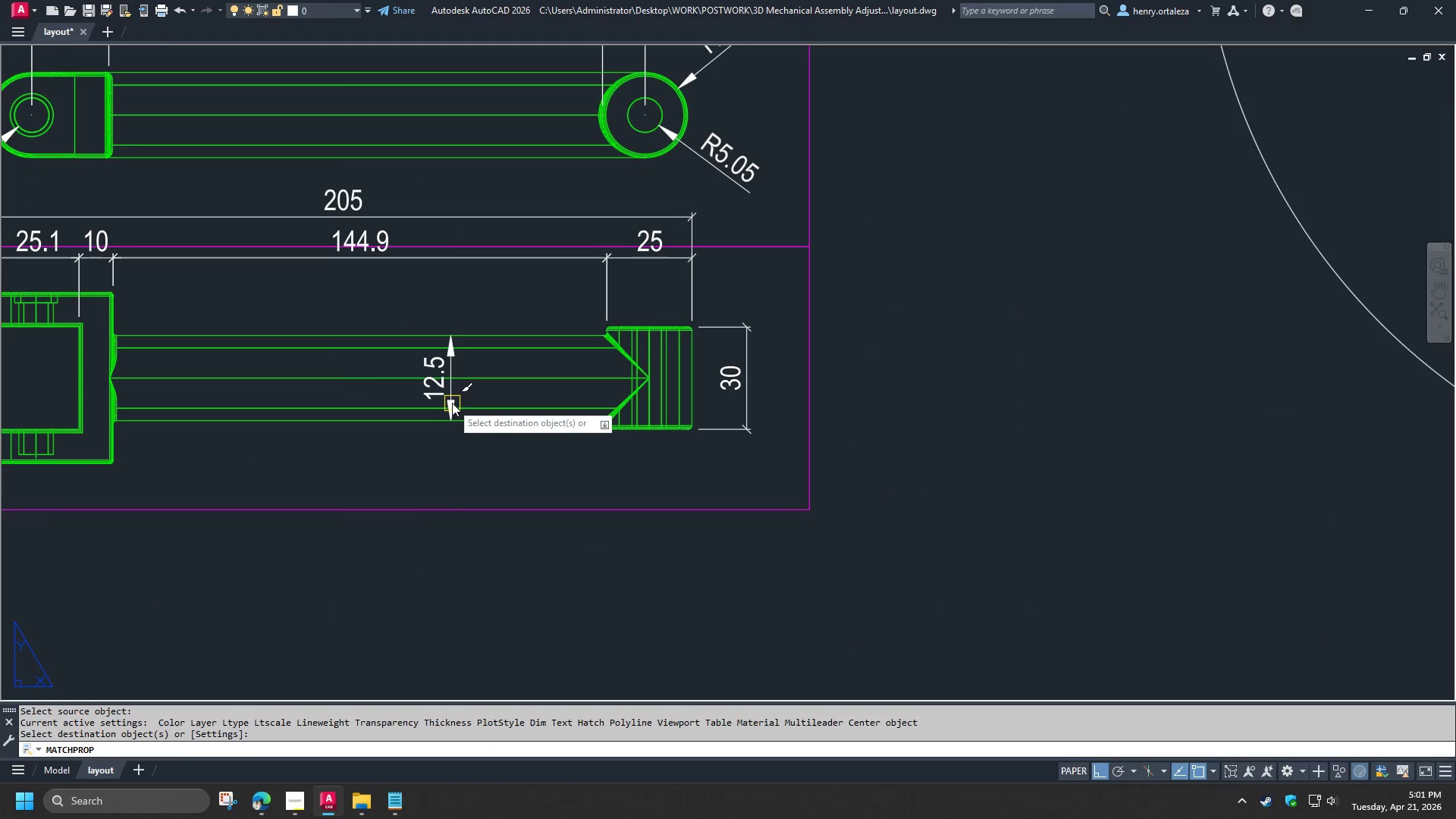 
key(Space)
 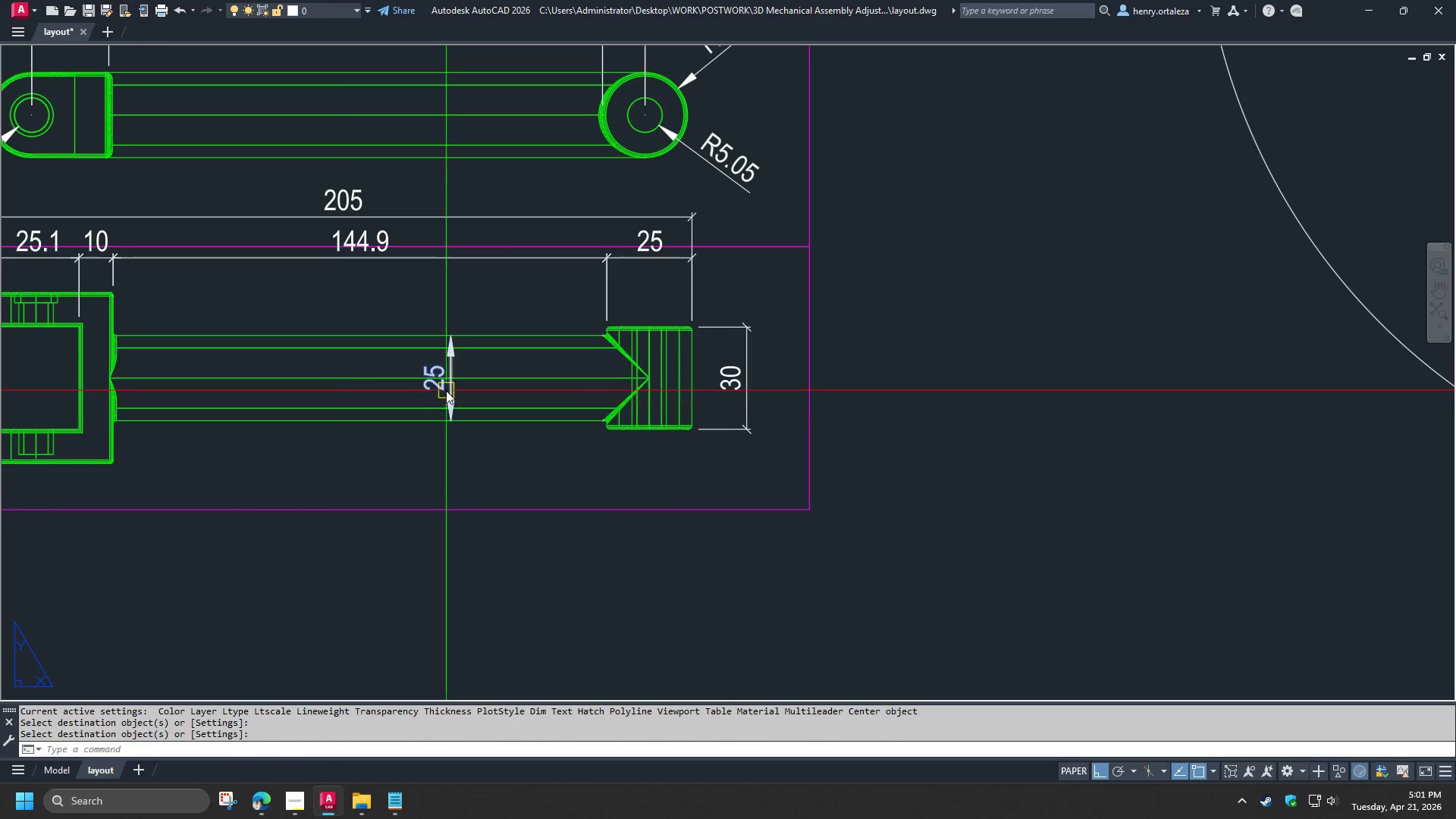 
left_click([446, 391])
 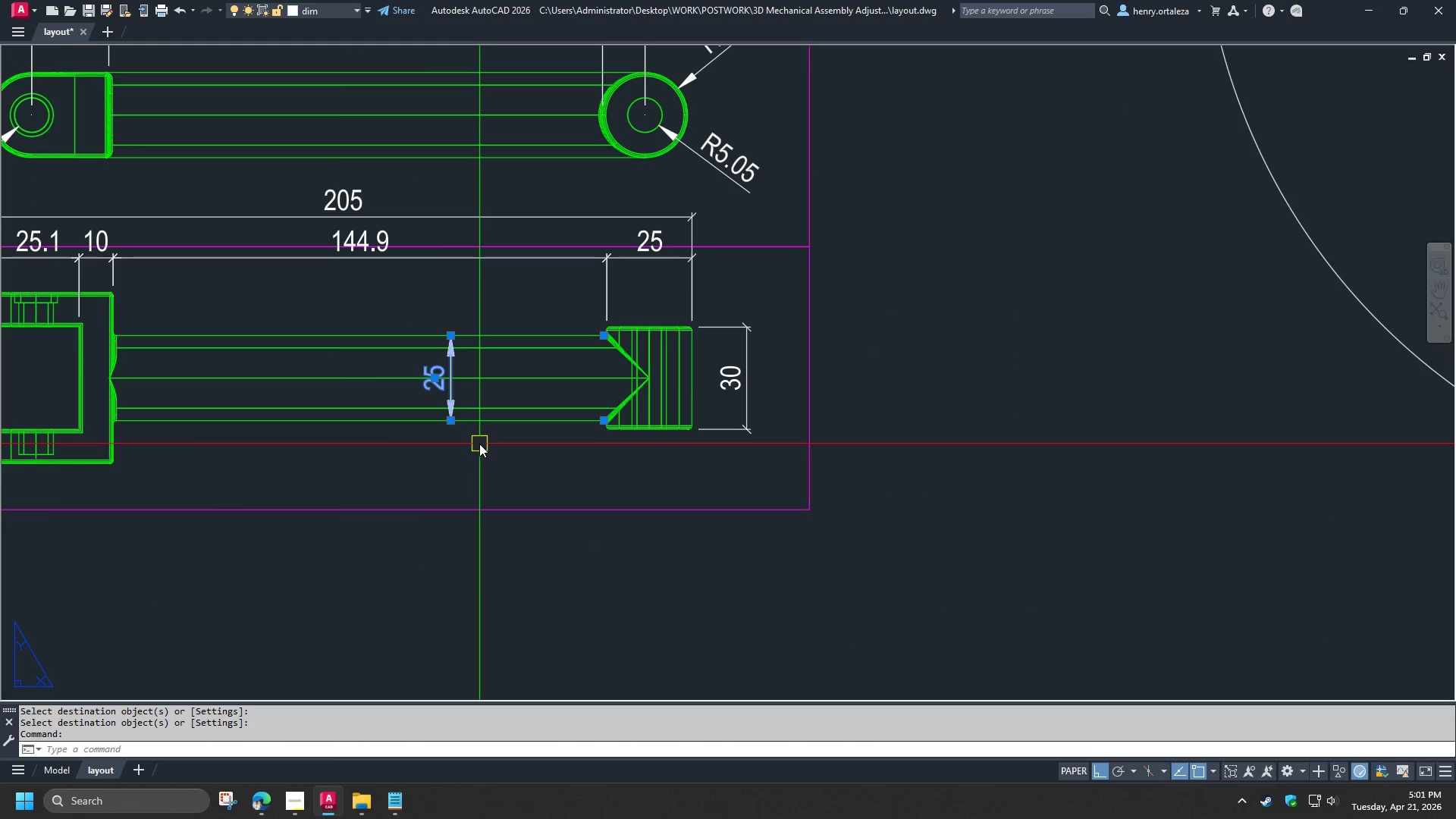 
key(Control+ControlLeft)
 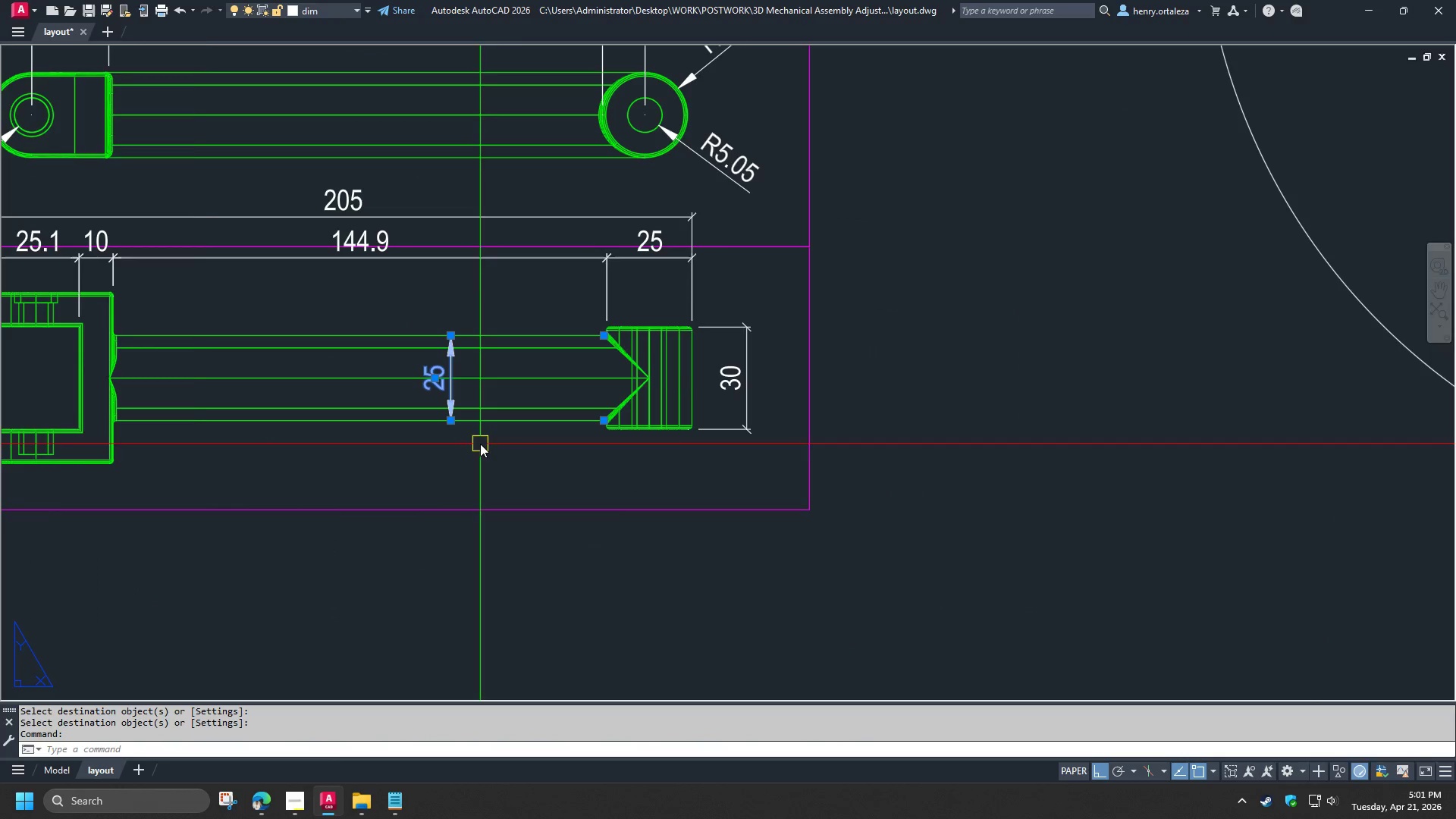 
key(Control+1)
 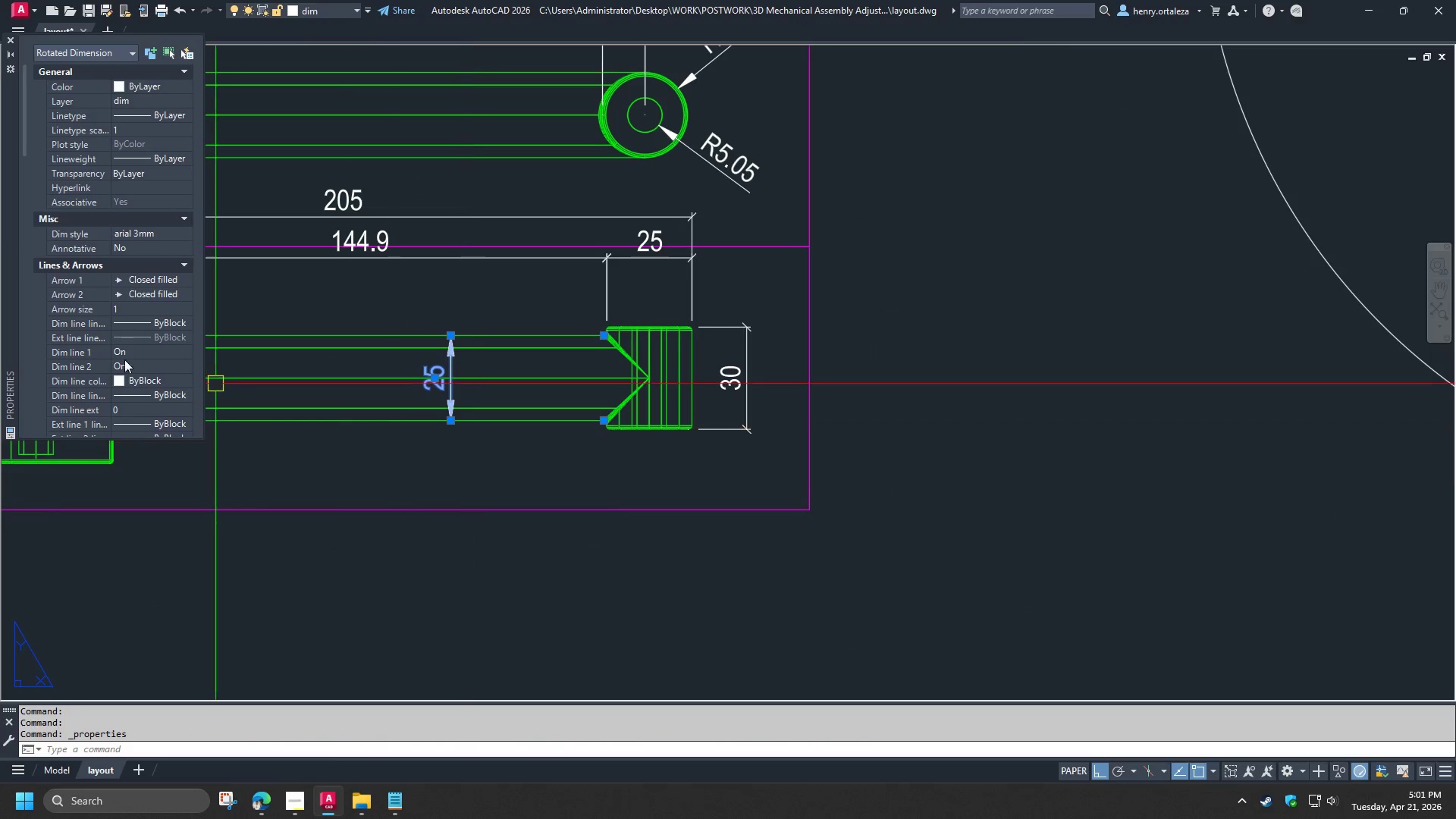 
scroll: coordinate [76, 337], scroll_direction: down, amount: 3.0
 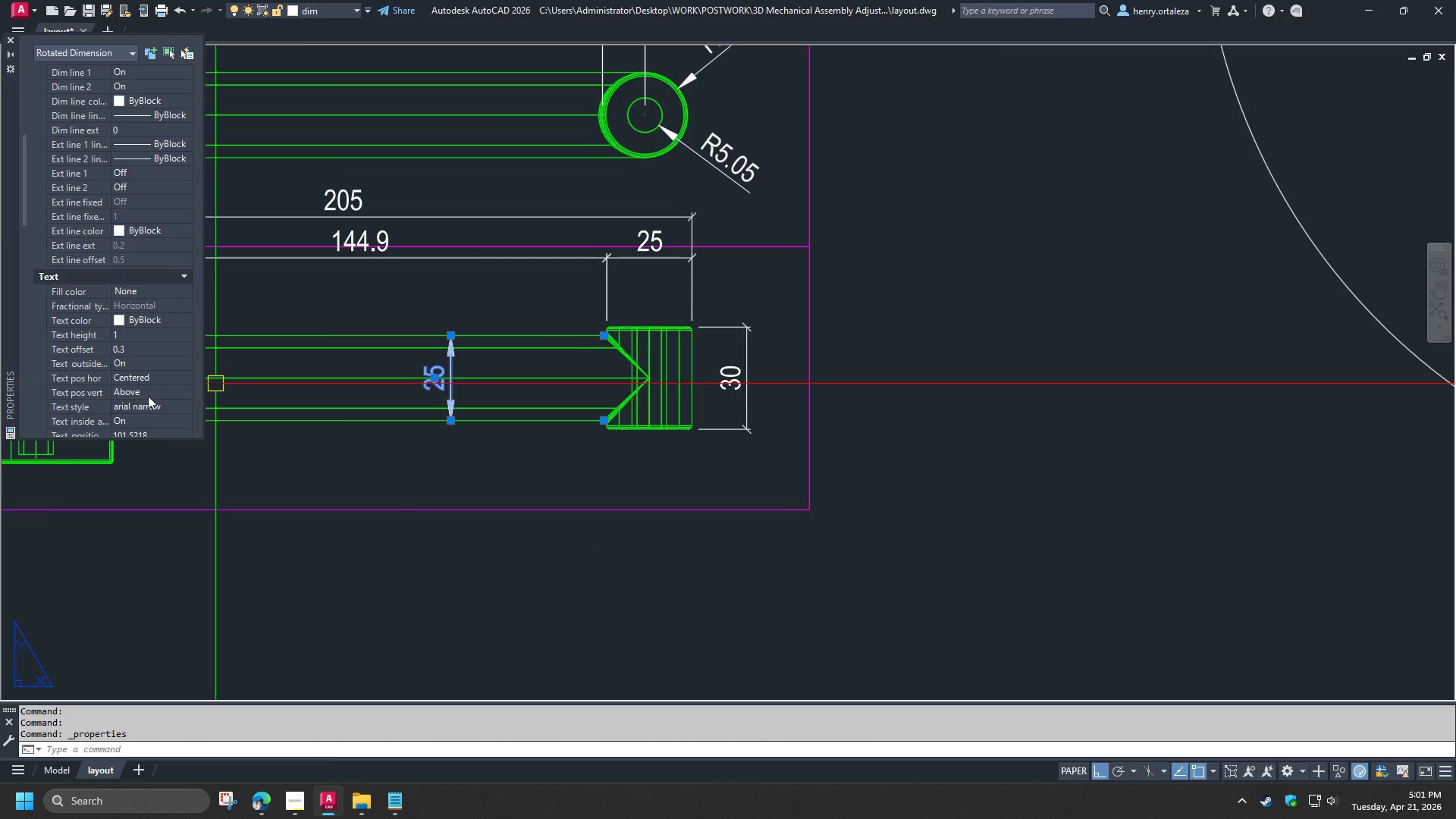 
left_click([155, 407])
 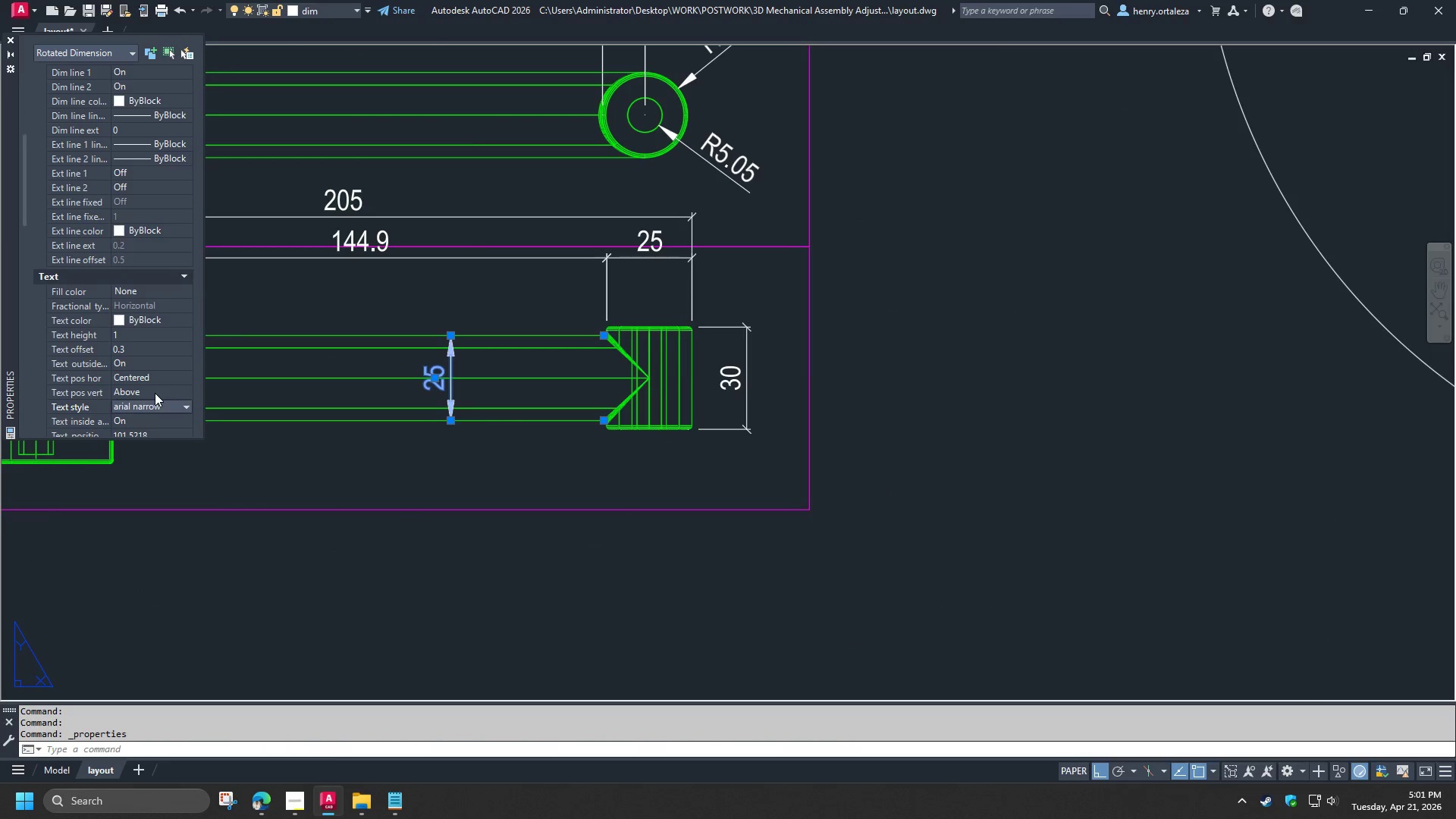 
double_click([155, 392])
 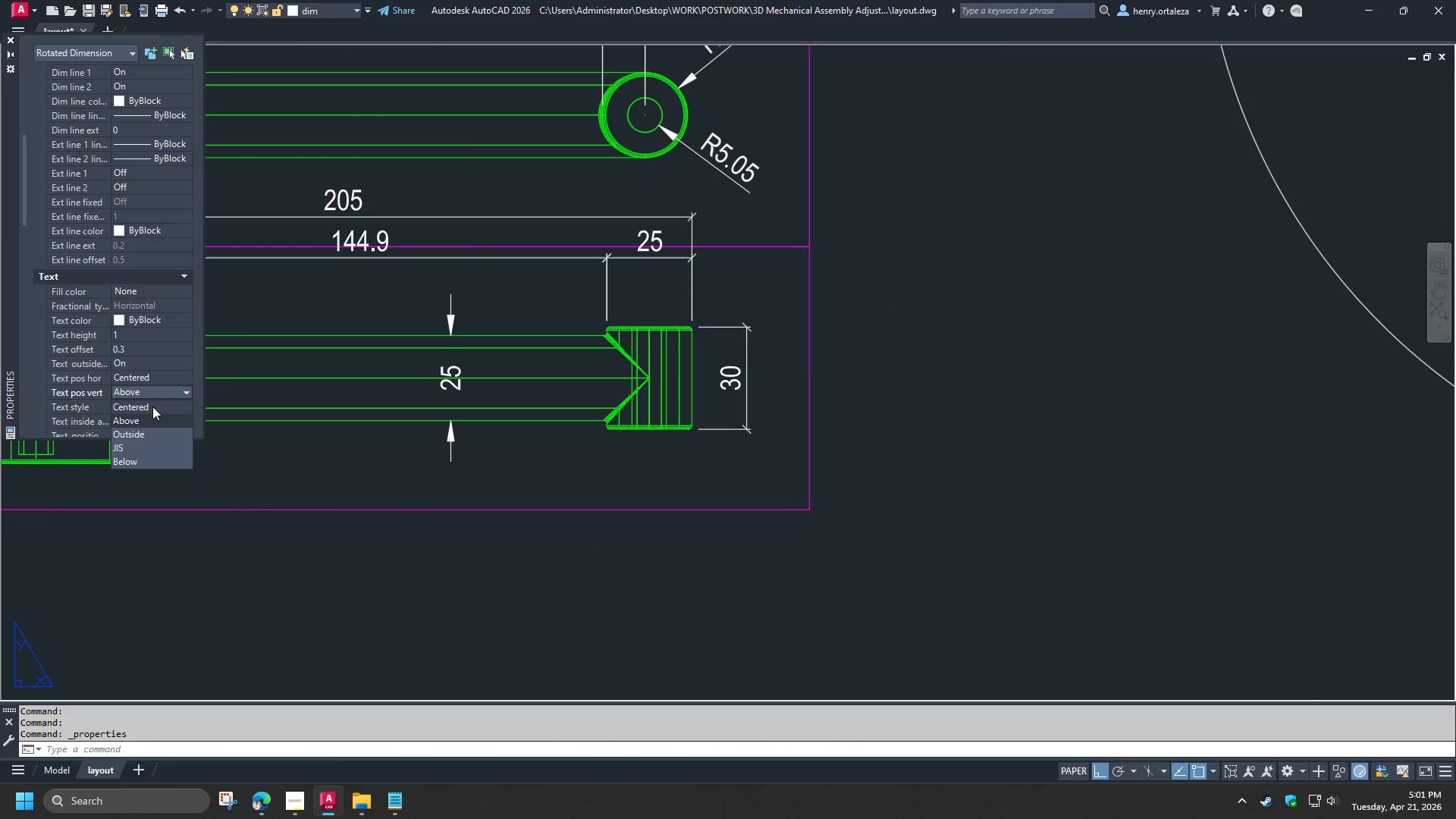 
left_click([152, 406])
 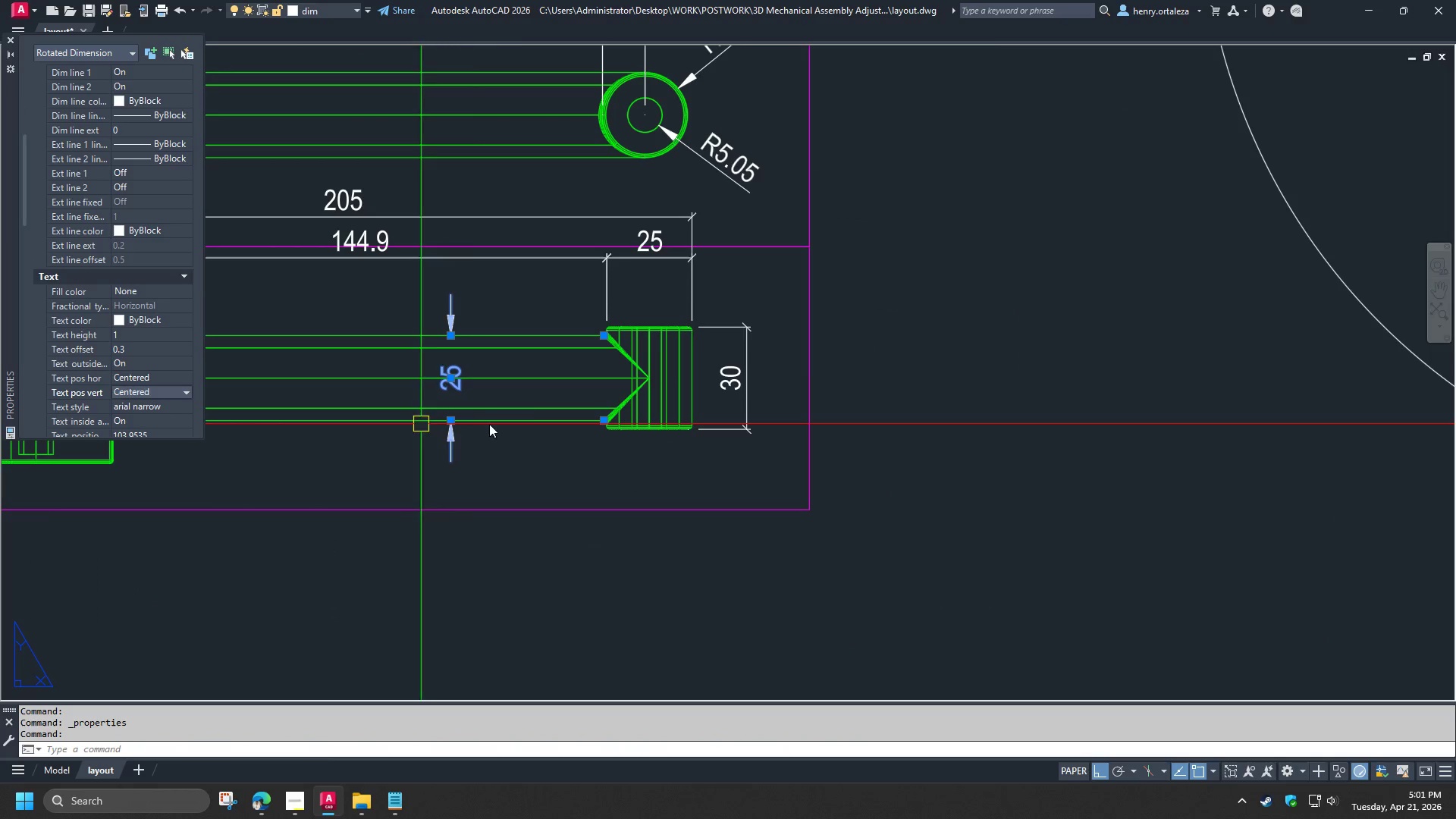 
key(Control+ControlLeft)
 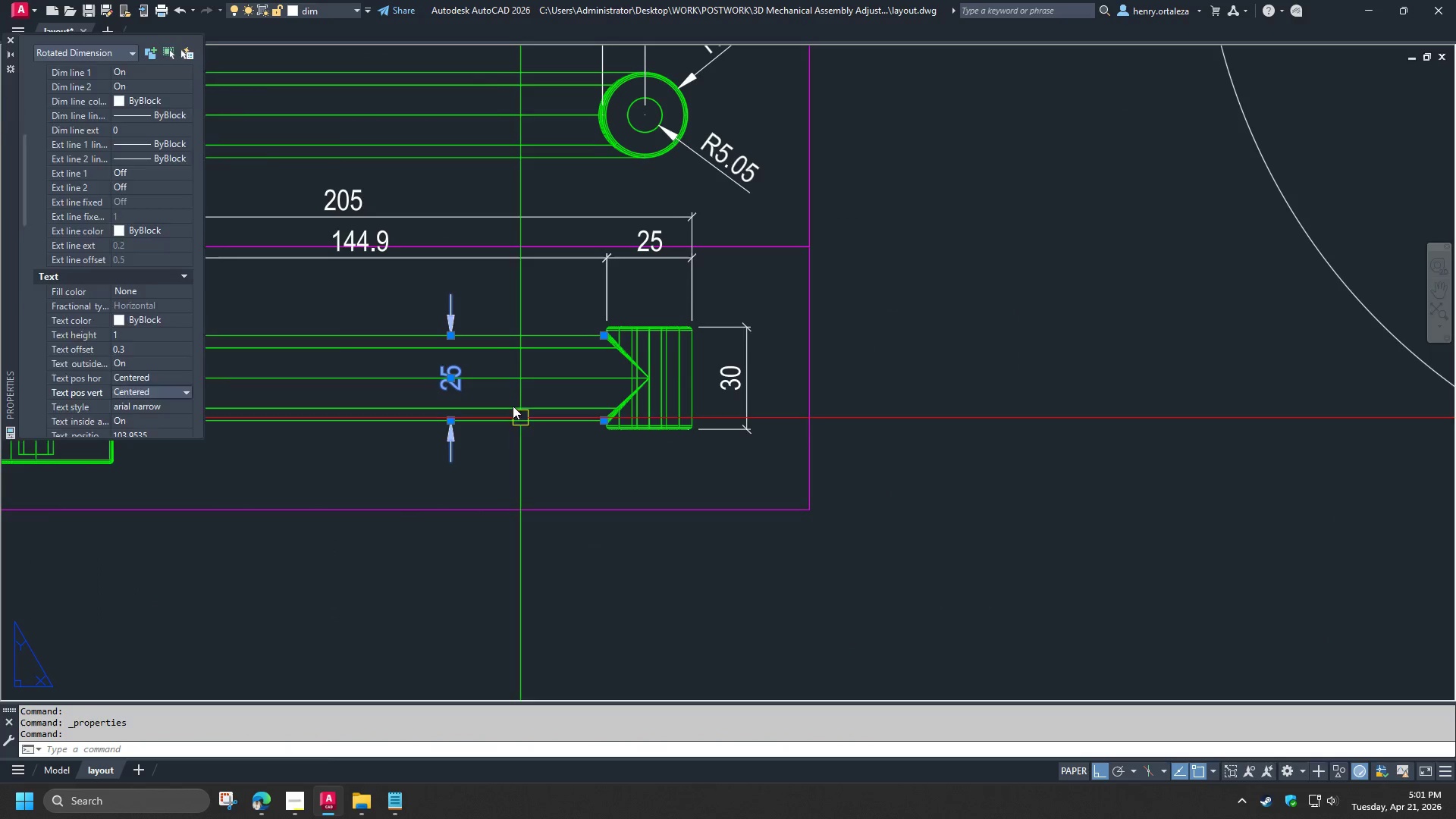 
key(Control+1)
 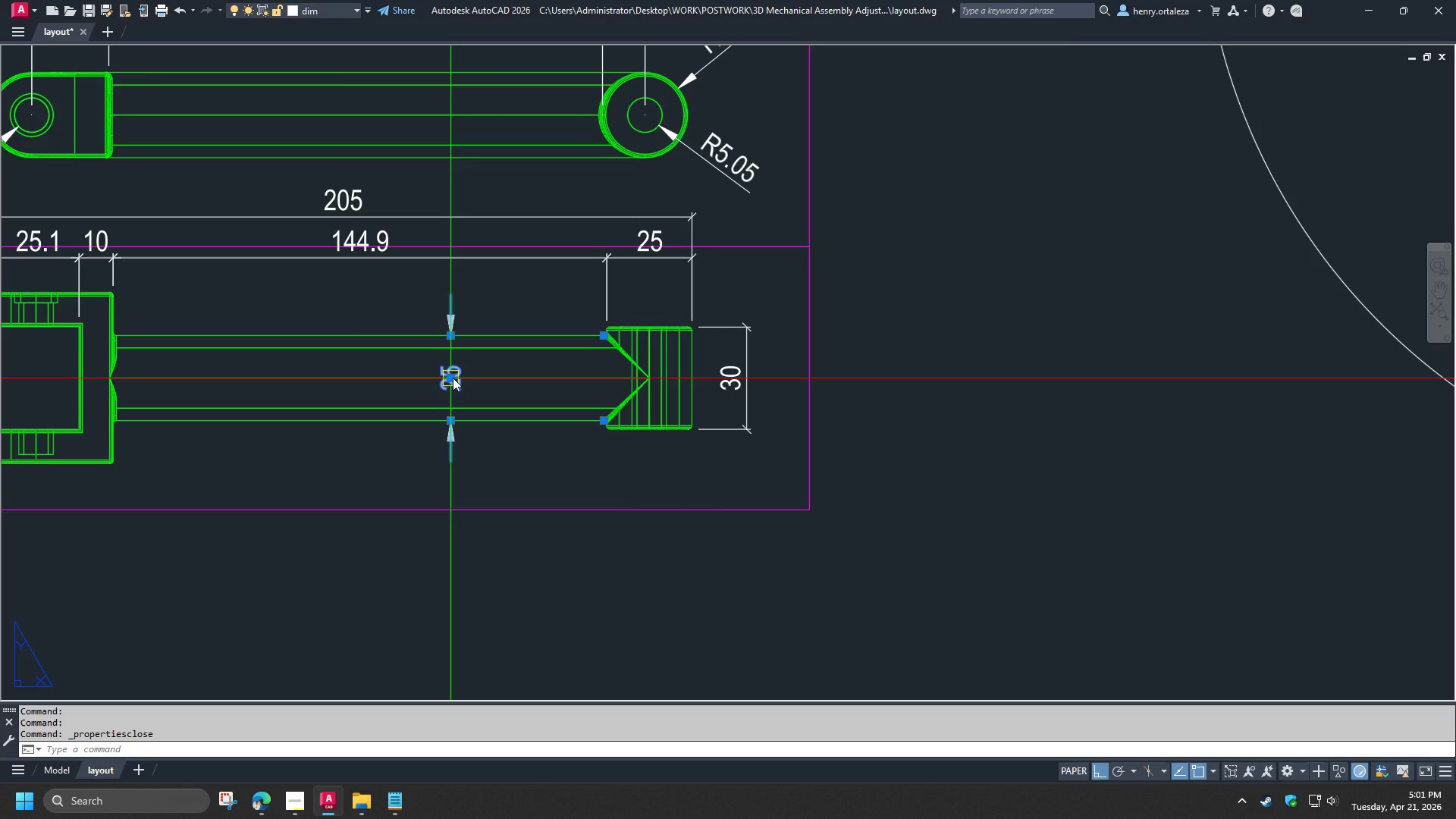 
left_click([453, 378])
 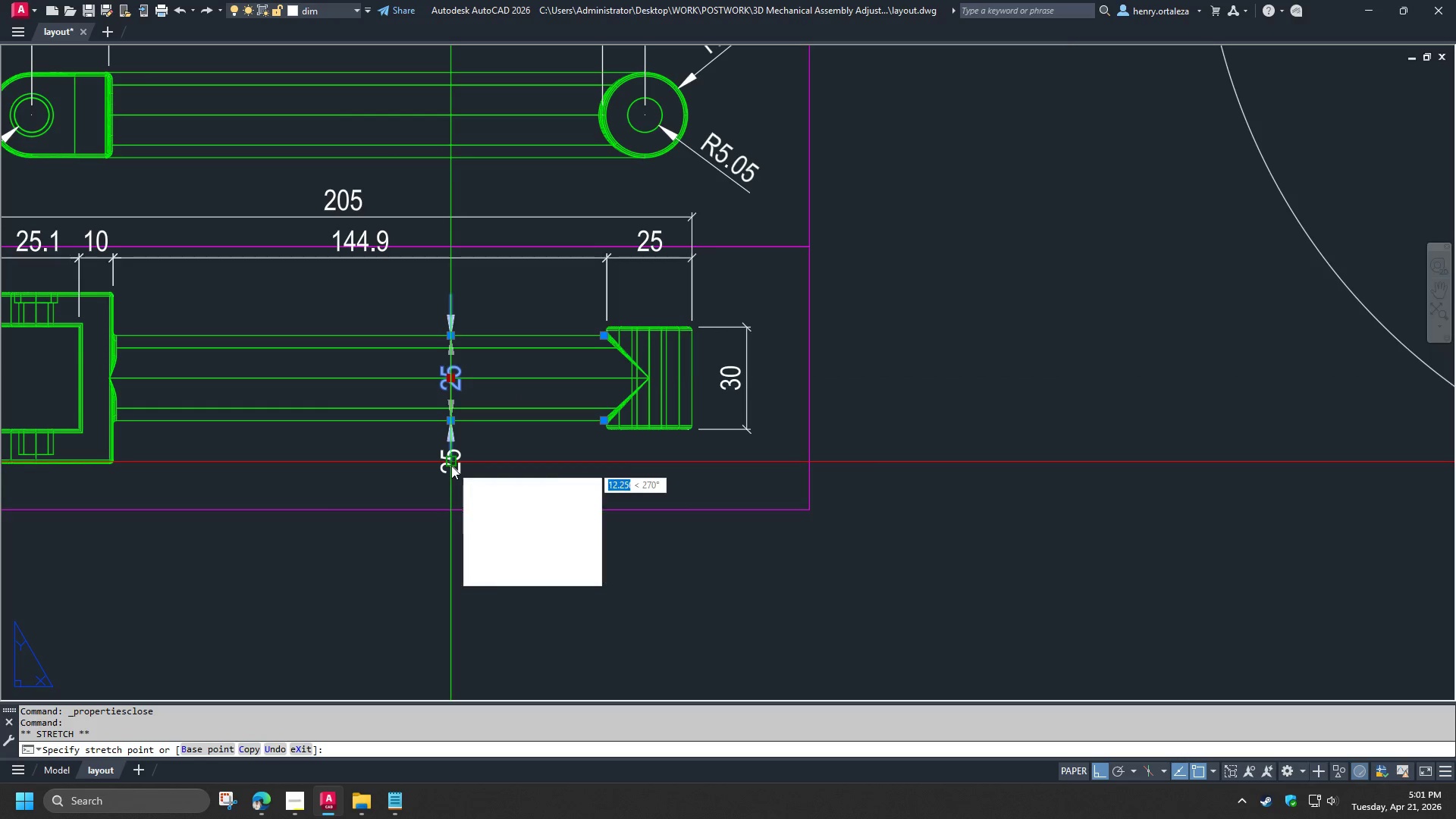 
left_click([451, 466])
 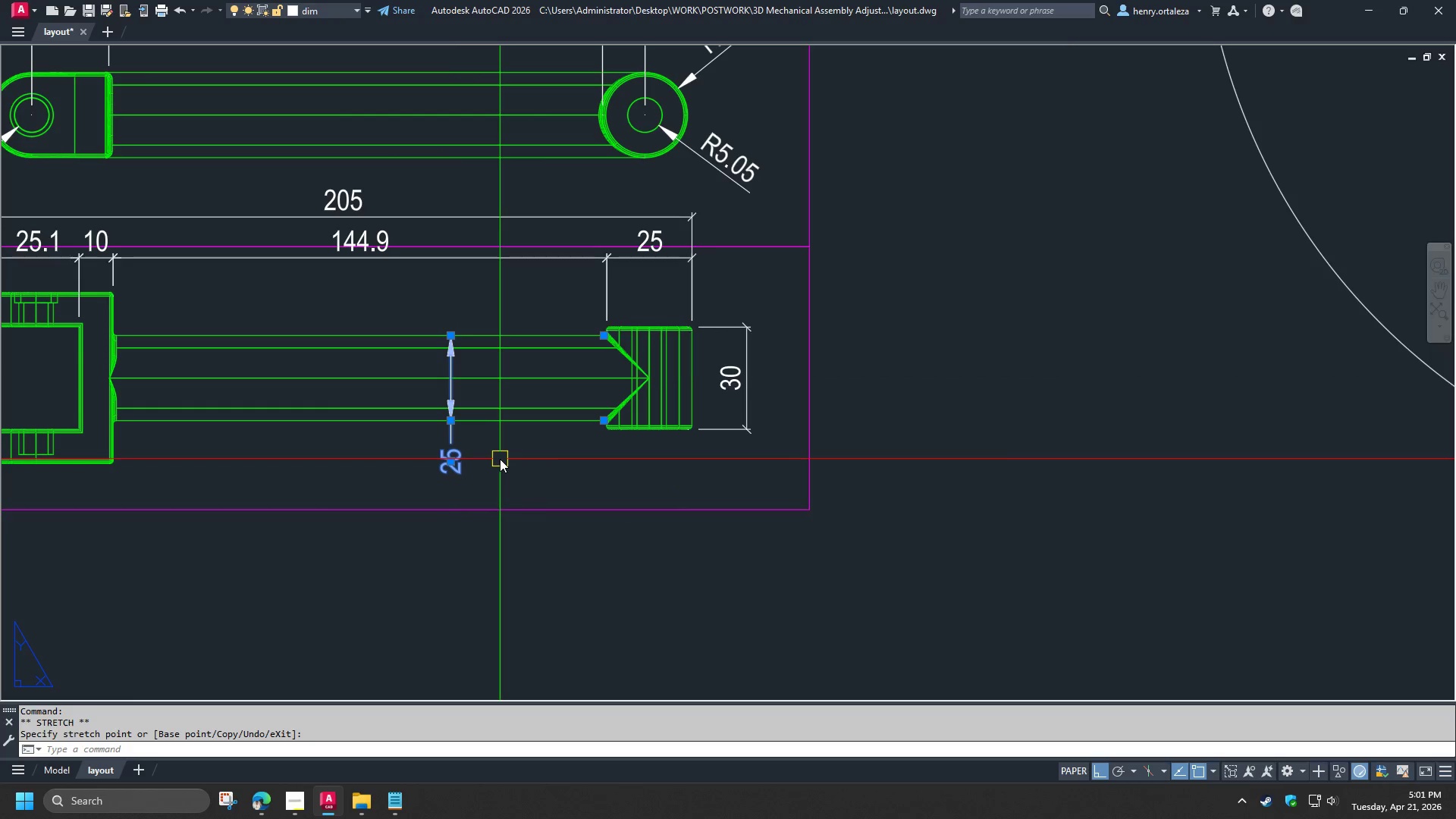 
key(Escape)
 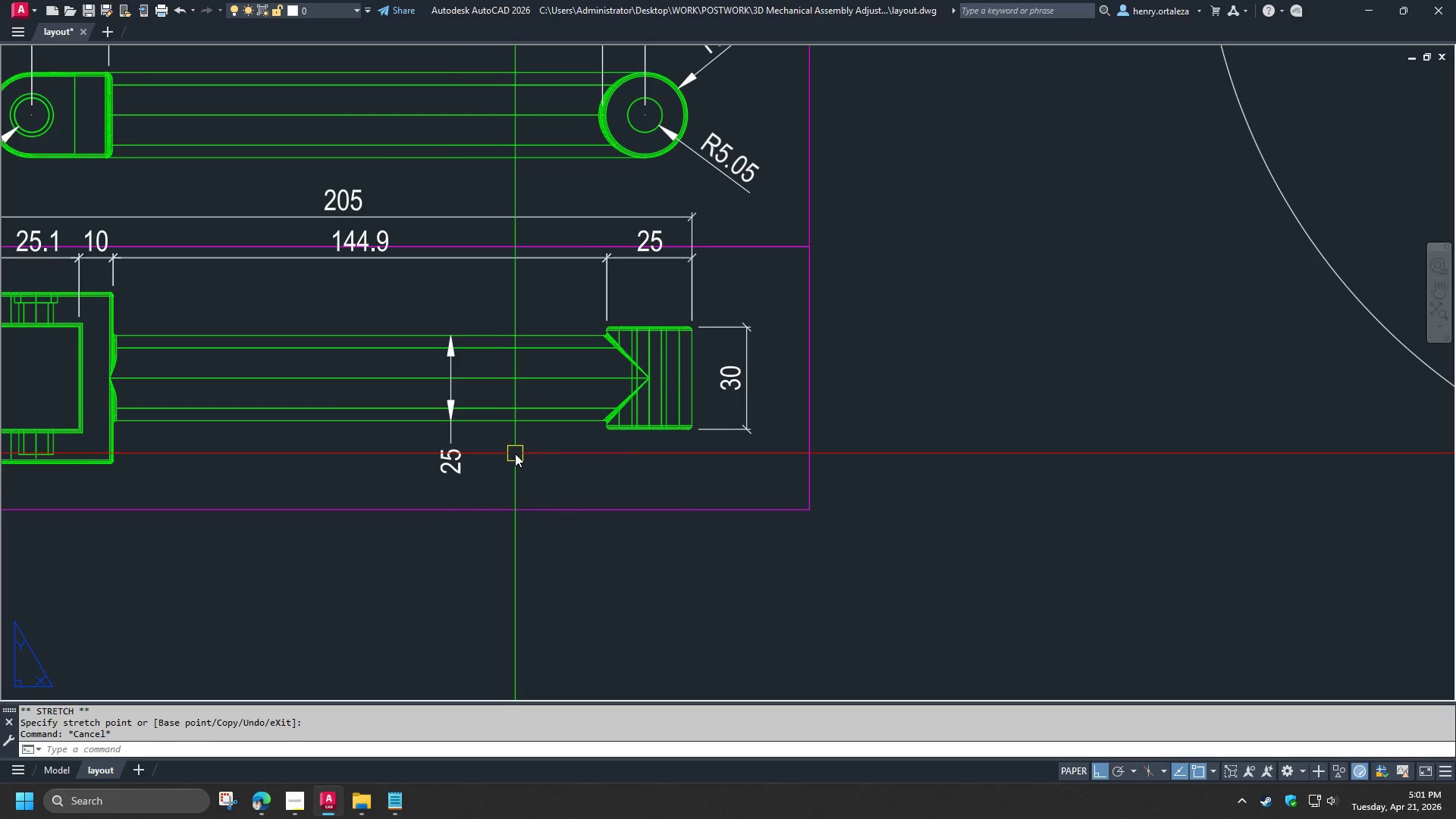 
scroll: coordinate [515, 453], scroll_direction: down, amount: 1.0
 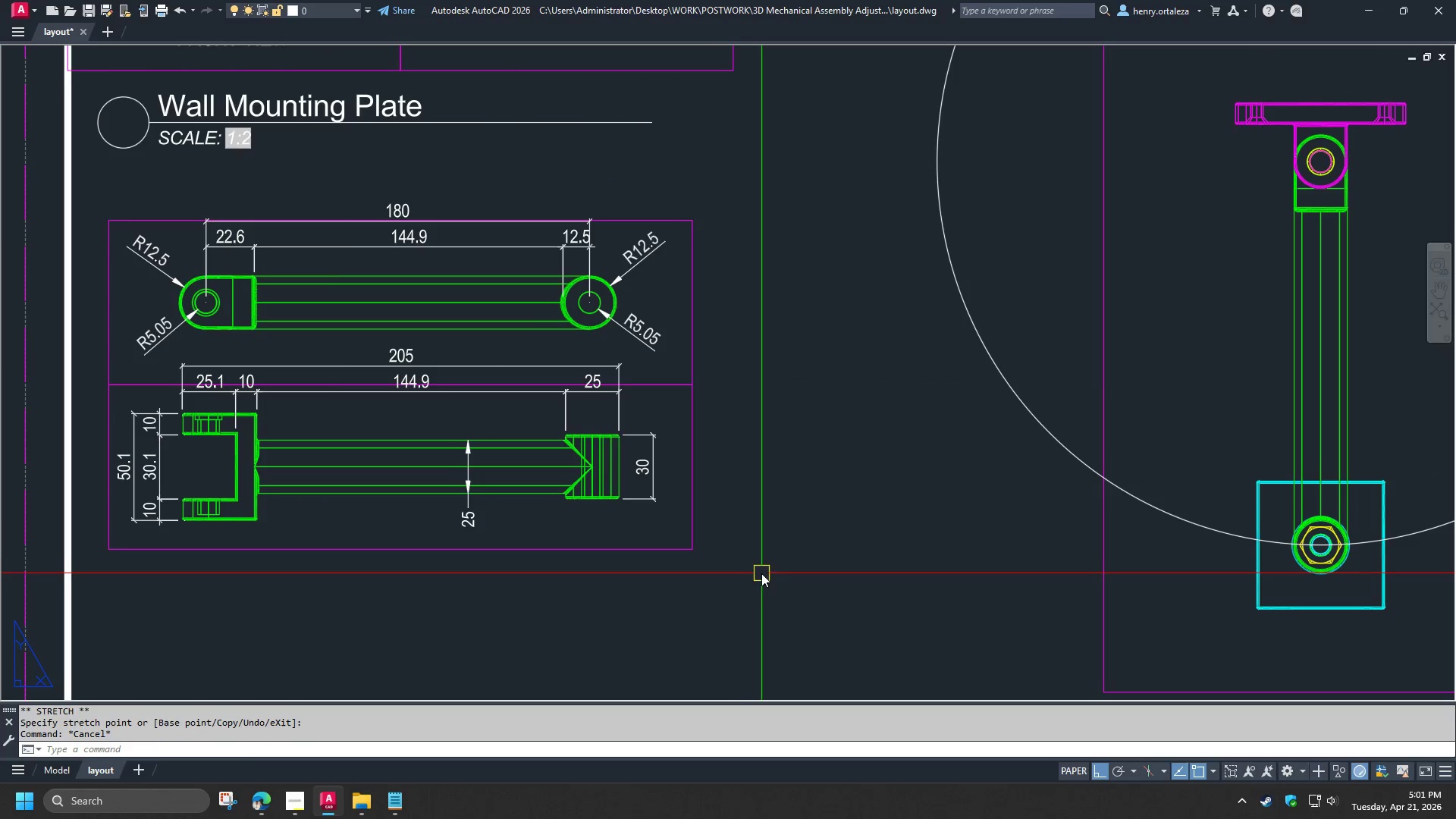 
left_click([90, 400])
 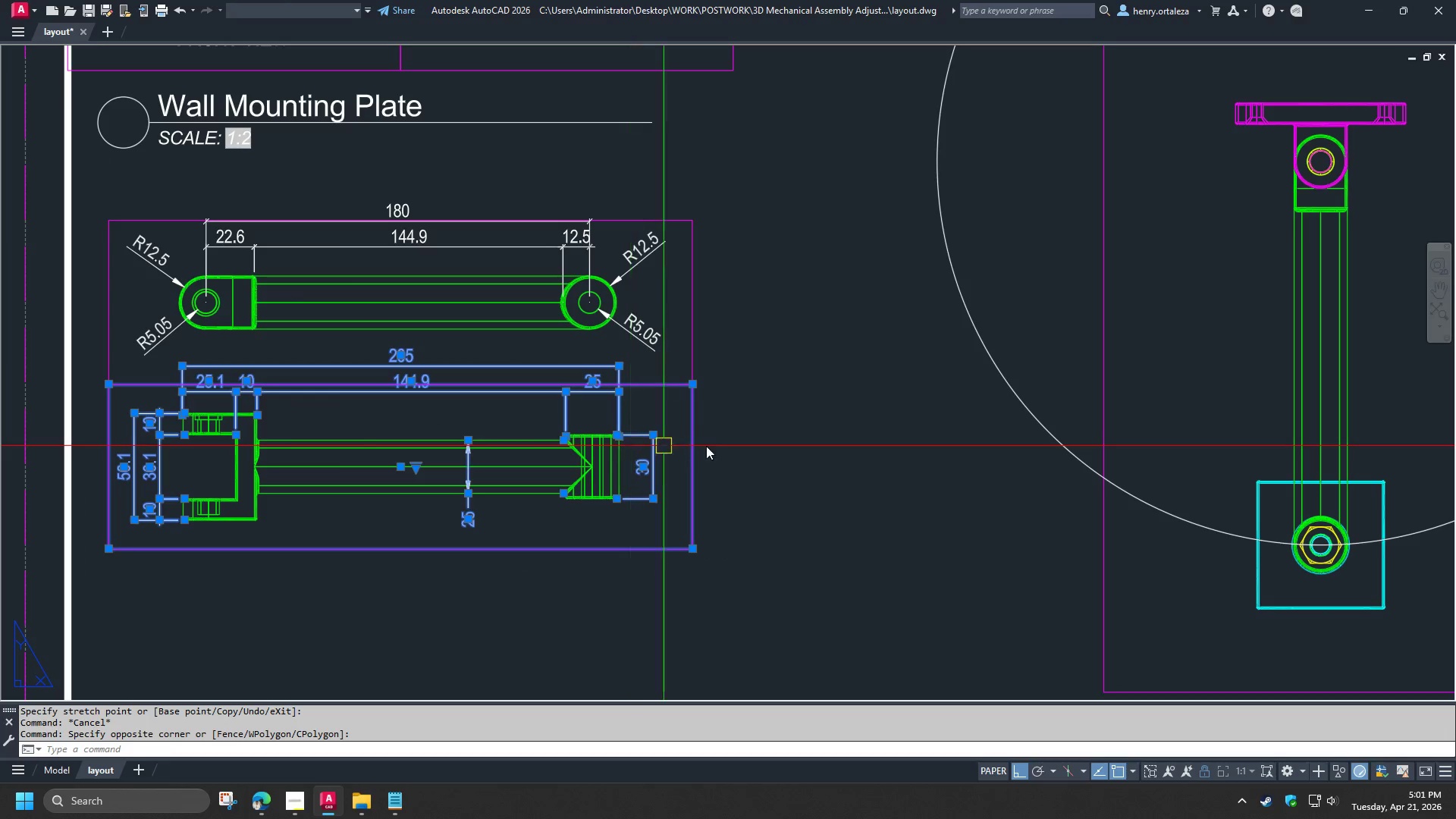 
key(M)
 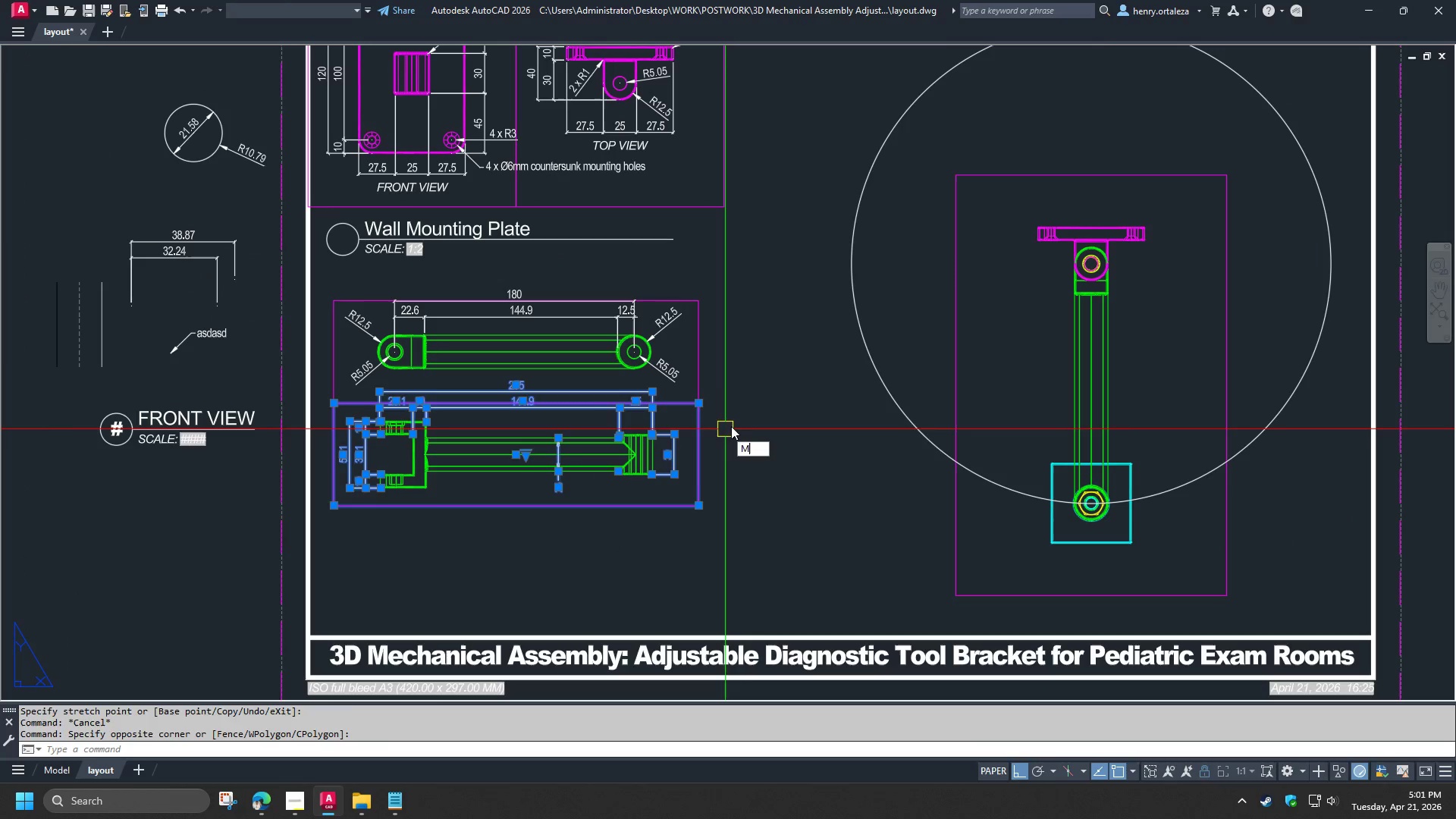 
scroll: coordinate [708, 435], scroll_direction: down, amount: 1.0
 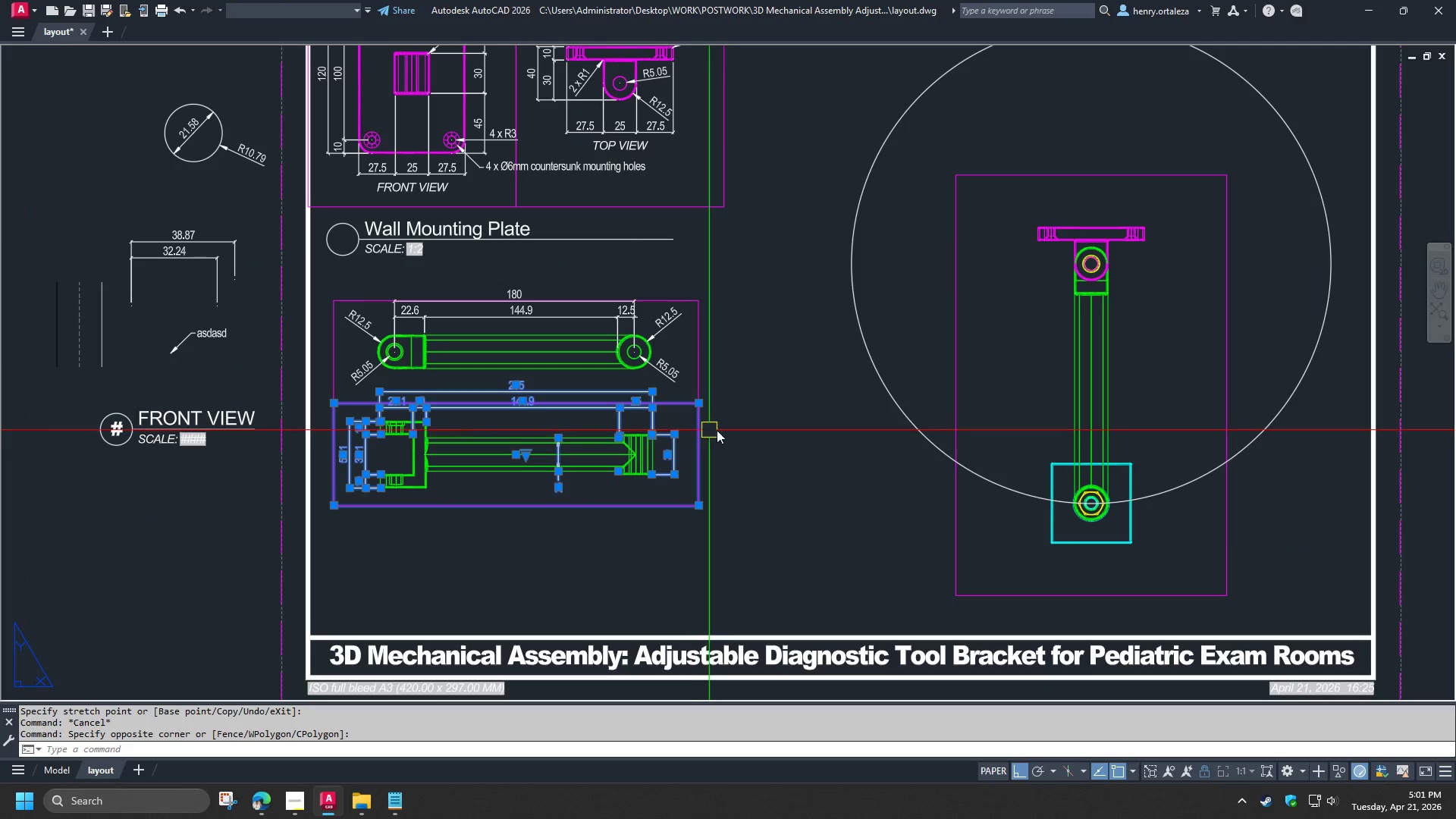 
key(Space)
 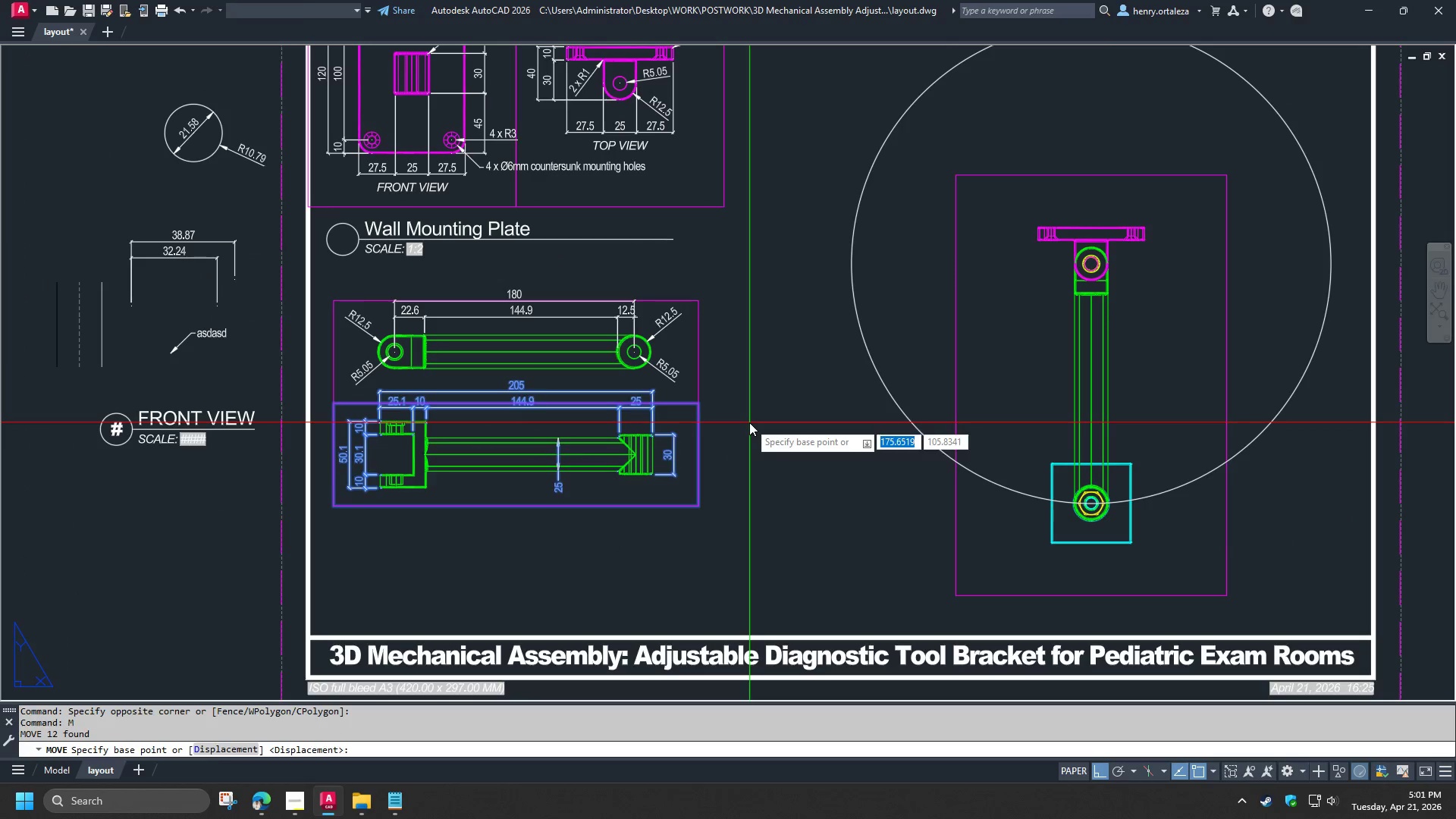 
left_click([749, 422])
 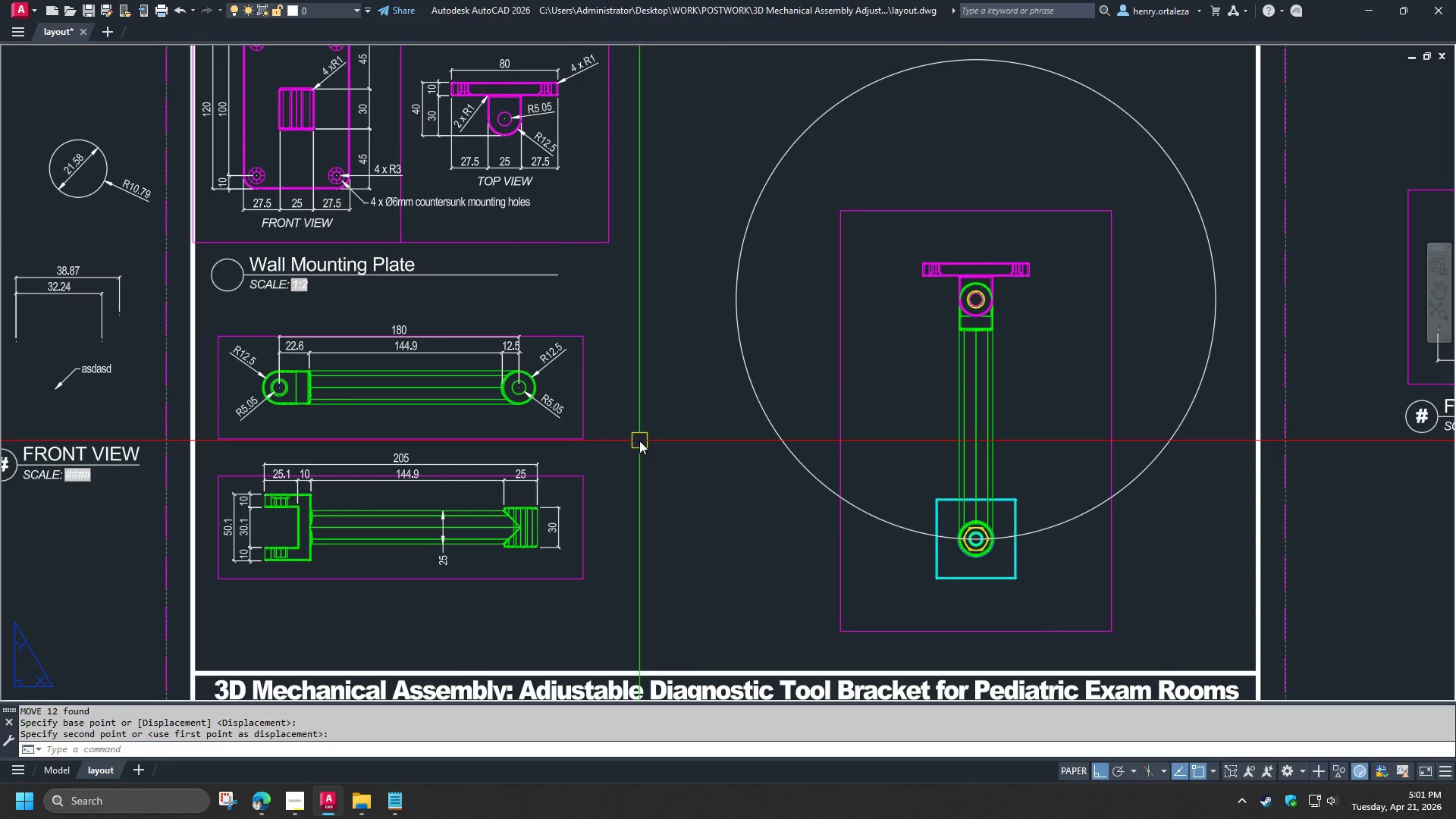 
double_click([575, 433])
 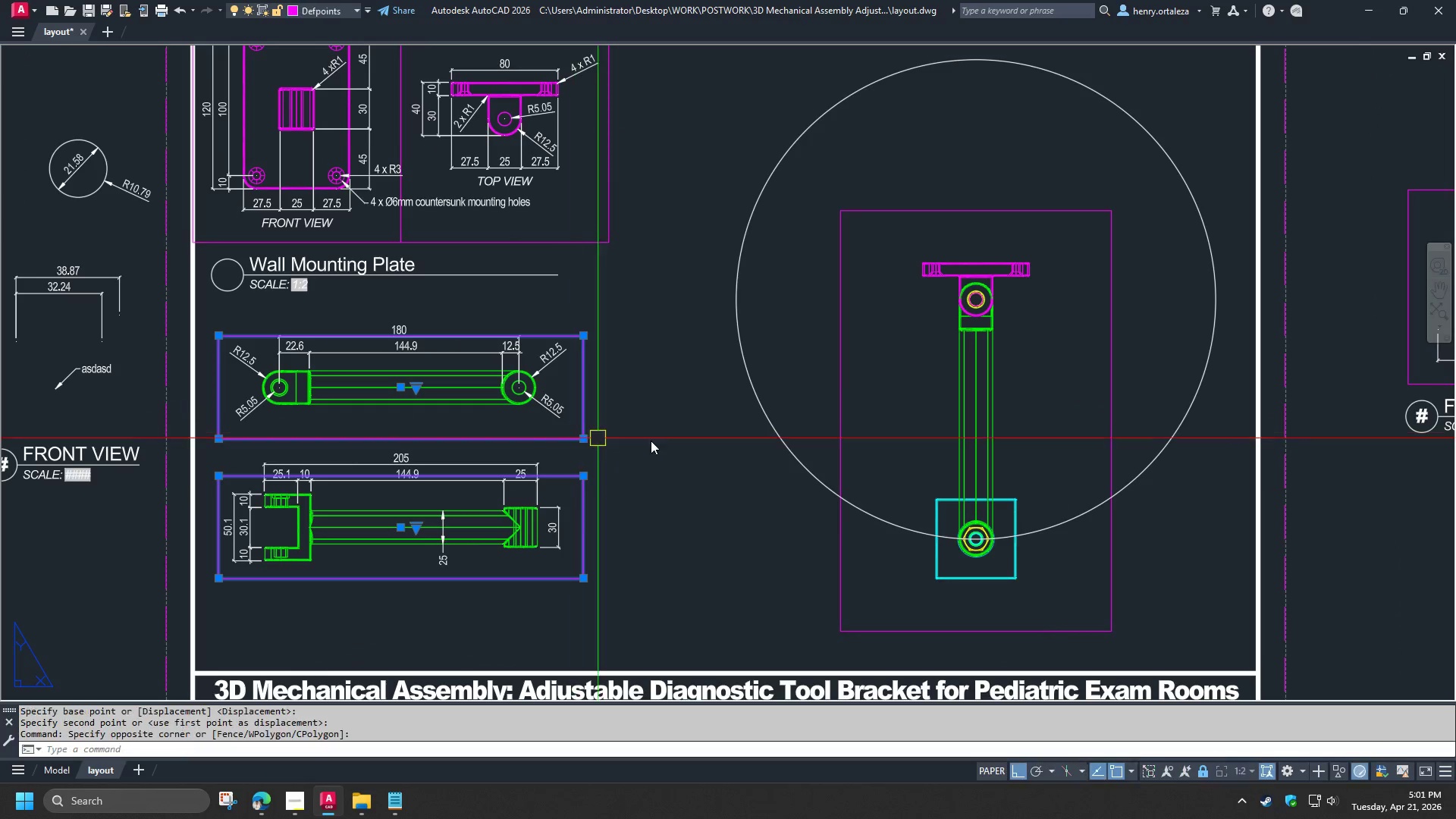 
key(Control+1)
 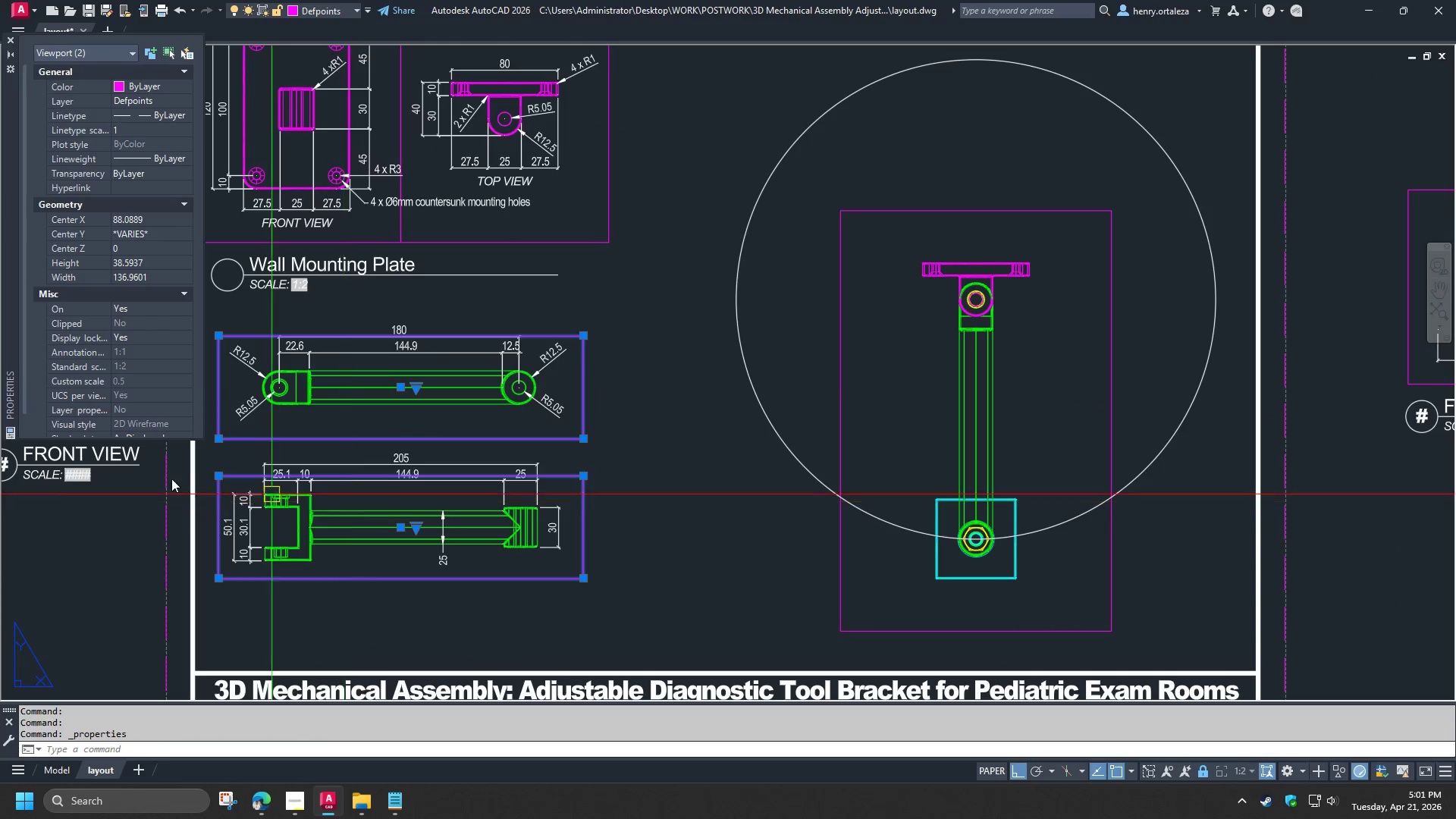 
key(Control+Backquote)
 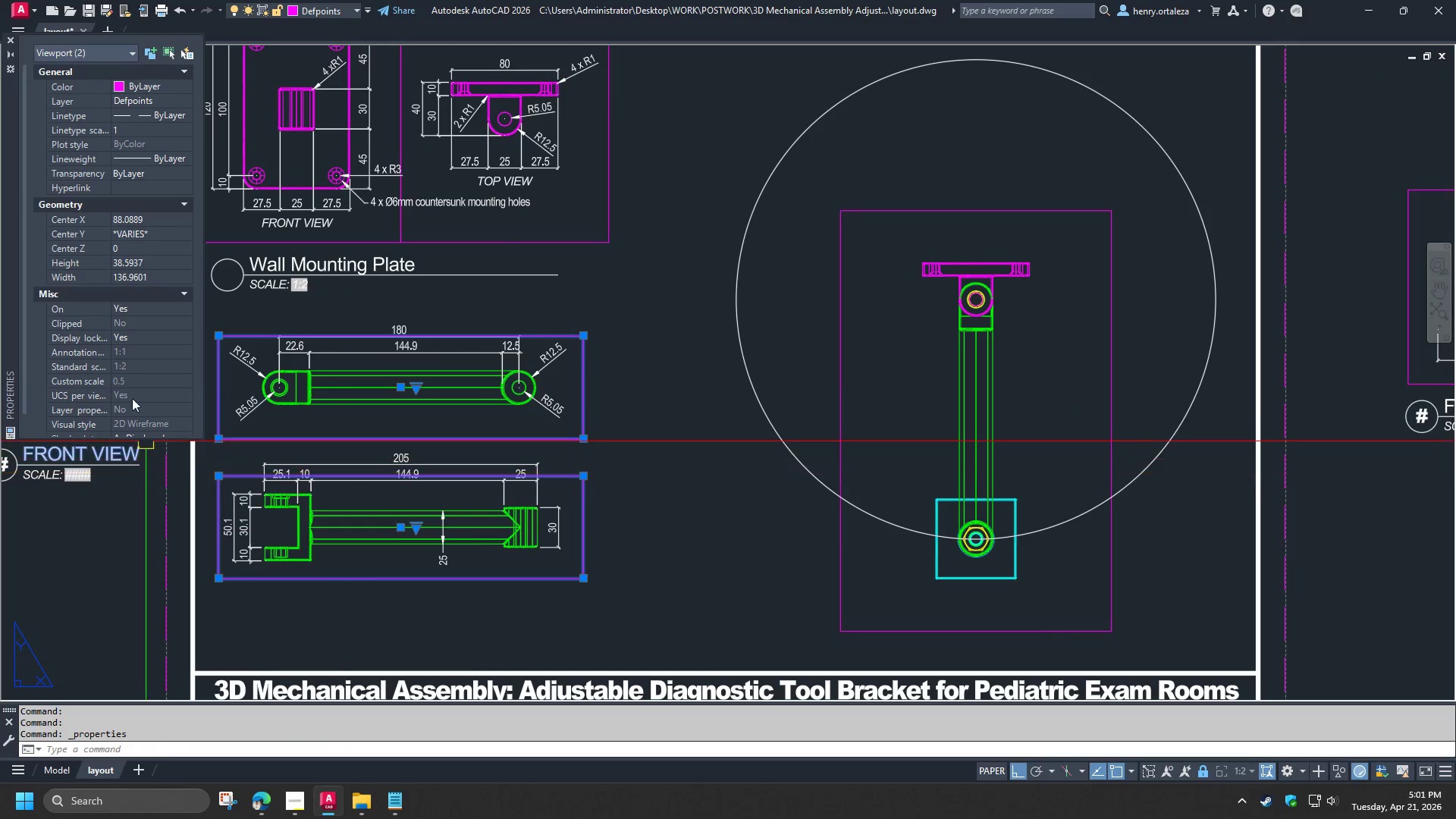 
scroll: coordinate [117, 384], scroll_direction: down, amount: 3.0
 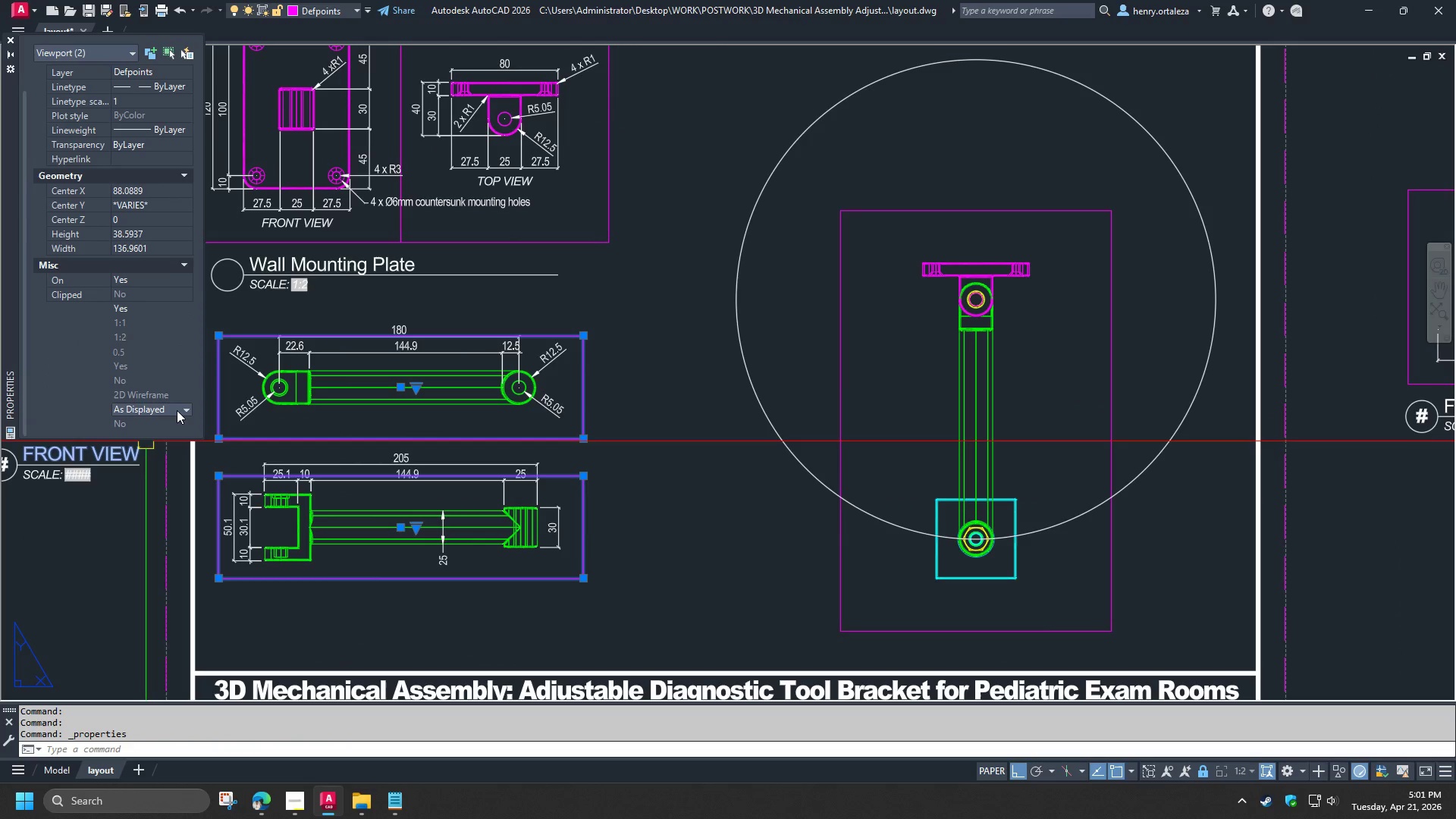 
double_click([177, 410])
 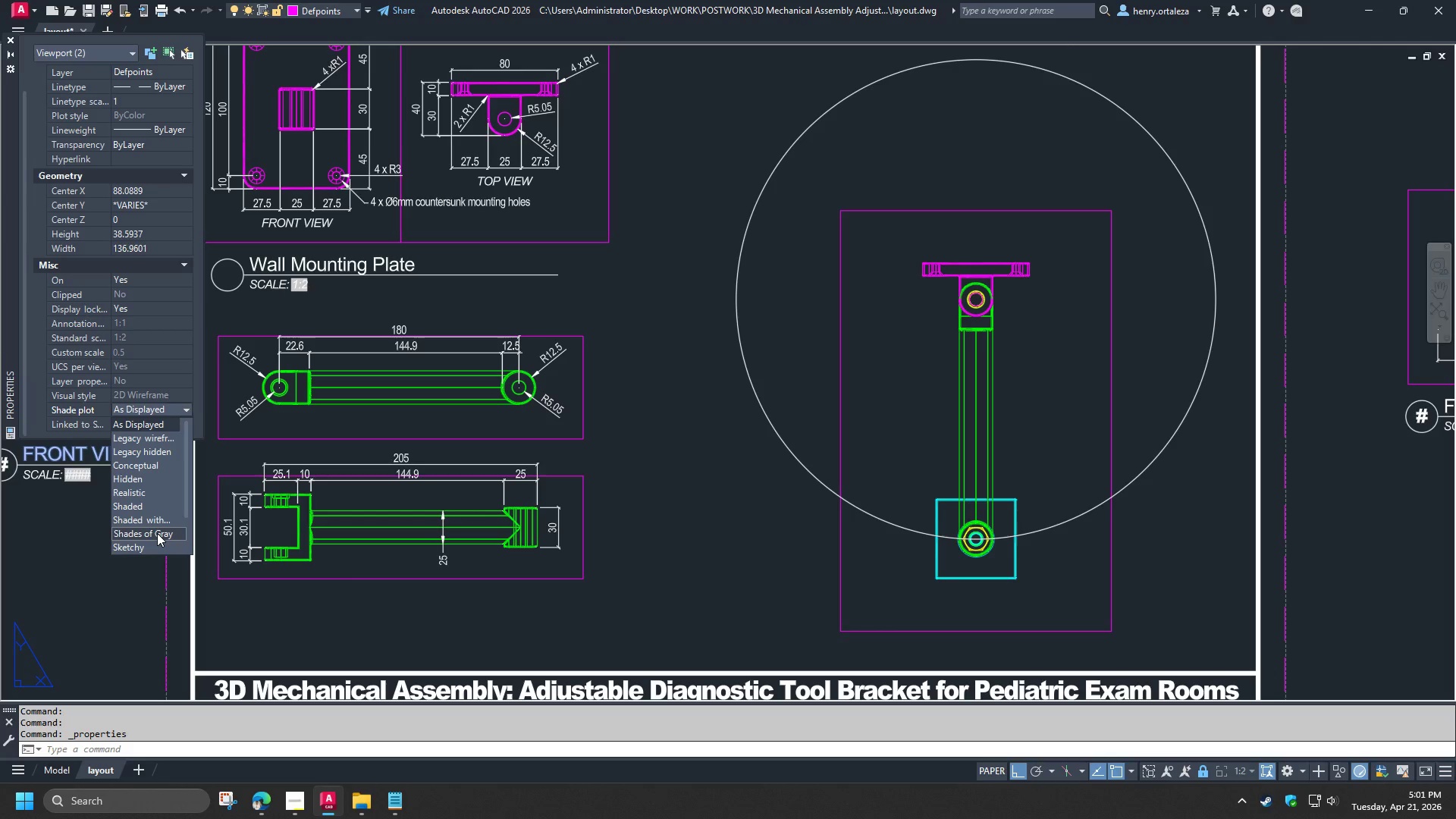 
wait(7.52)
 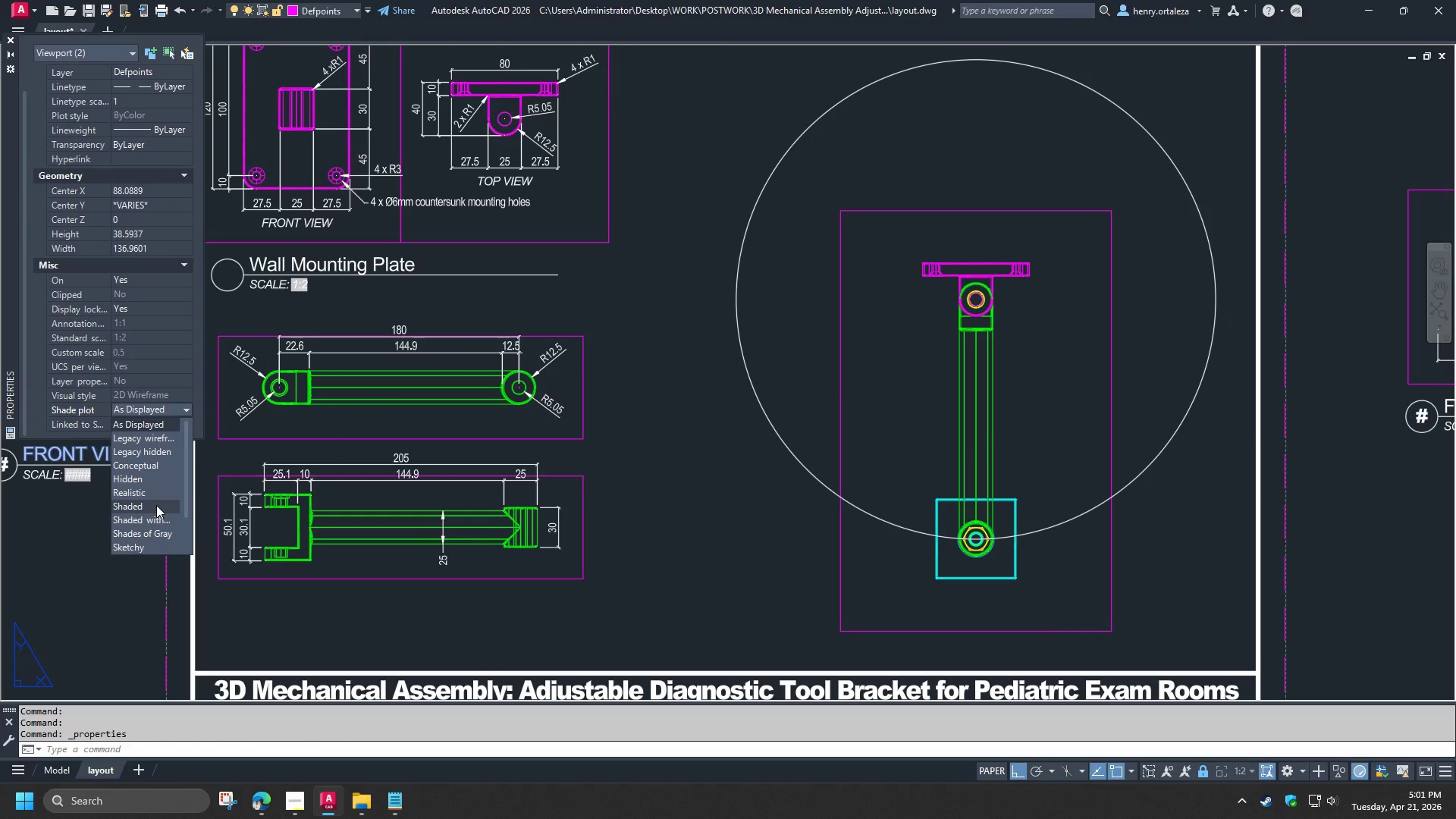 
left_click([157, 533])
 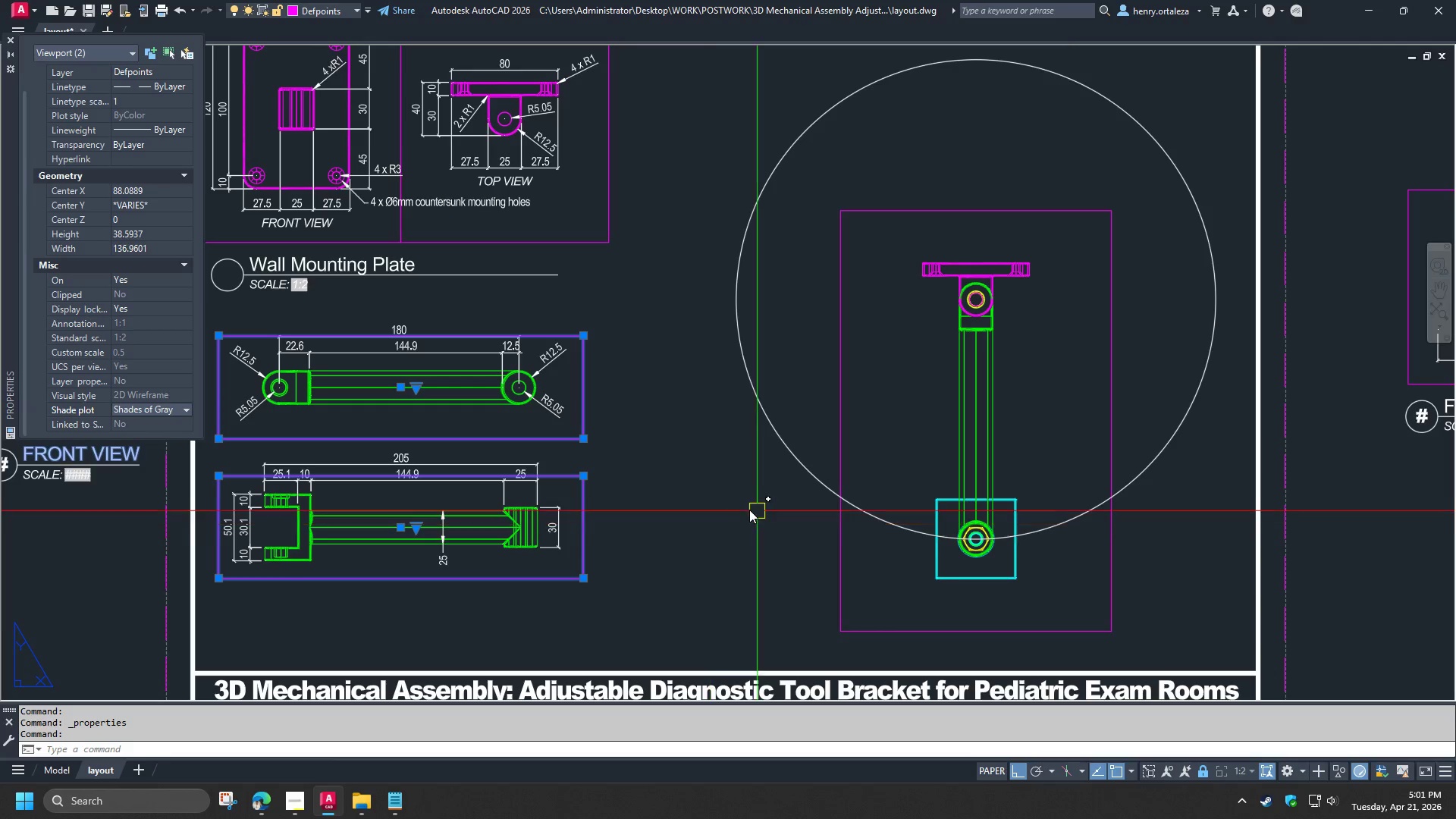 
key(Escape)
 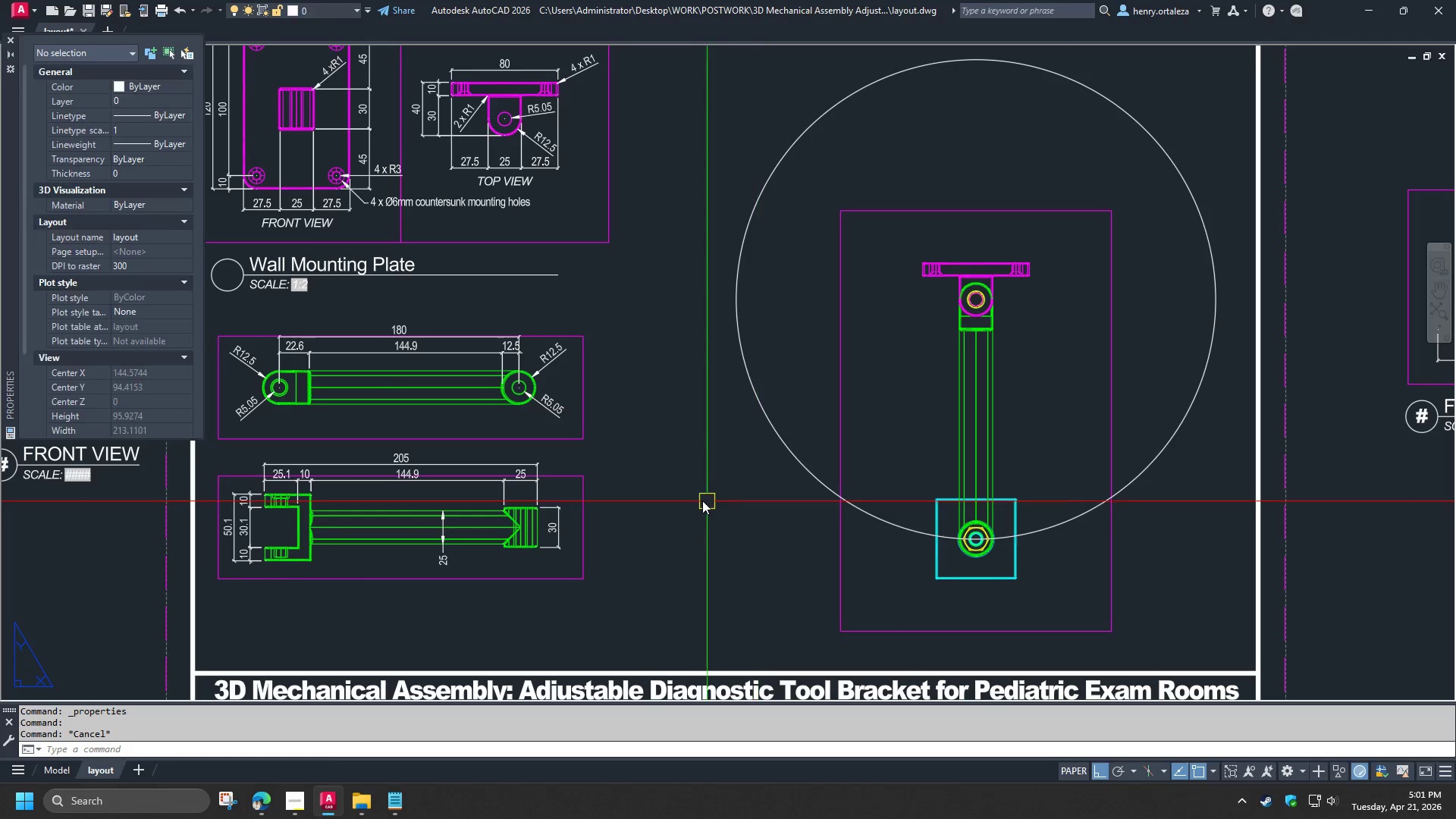 
key(Control+1)
 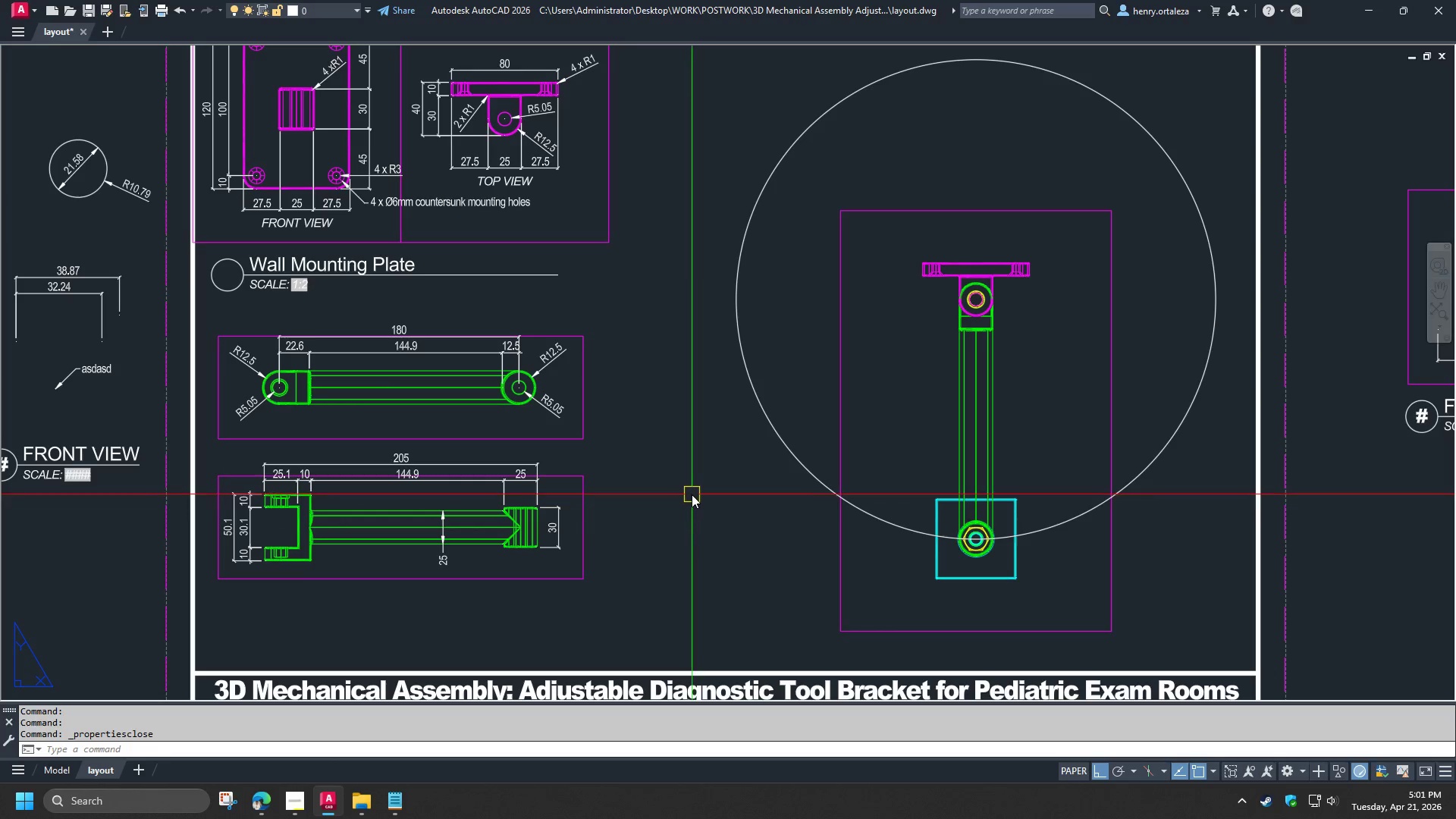 
key(Escape)
type(PRE )
 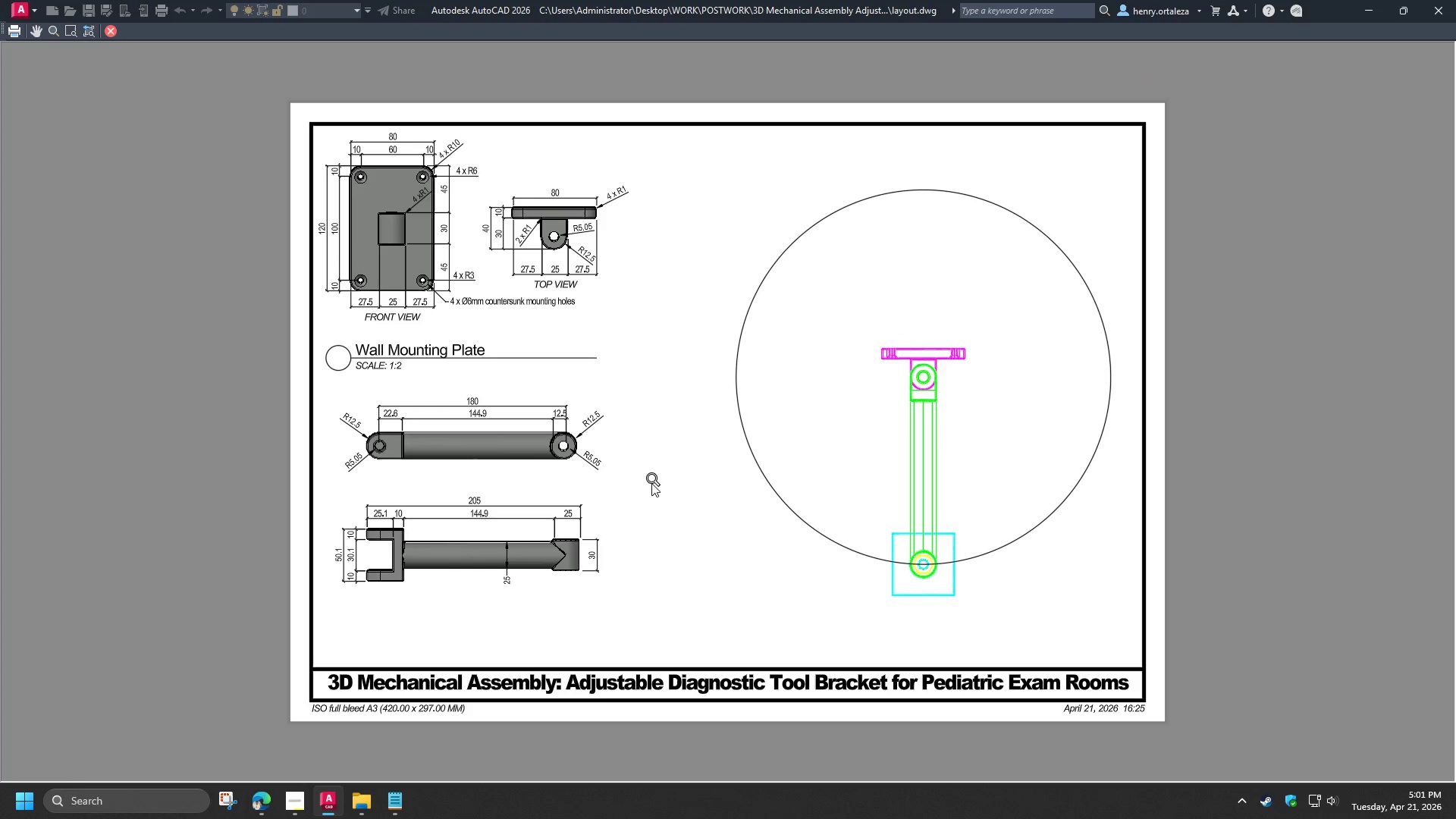 
scroll: coordinate [573, 516], scroll_direction: up, amount: 2.0
 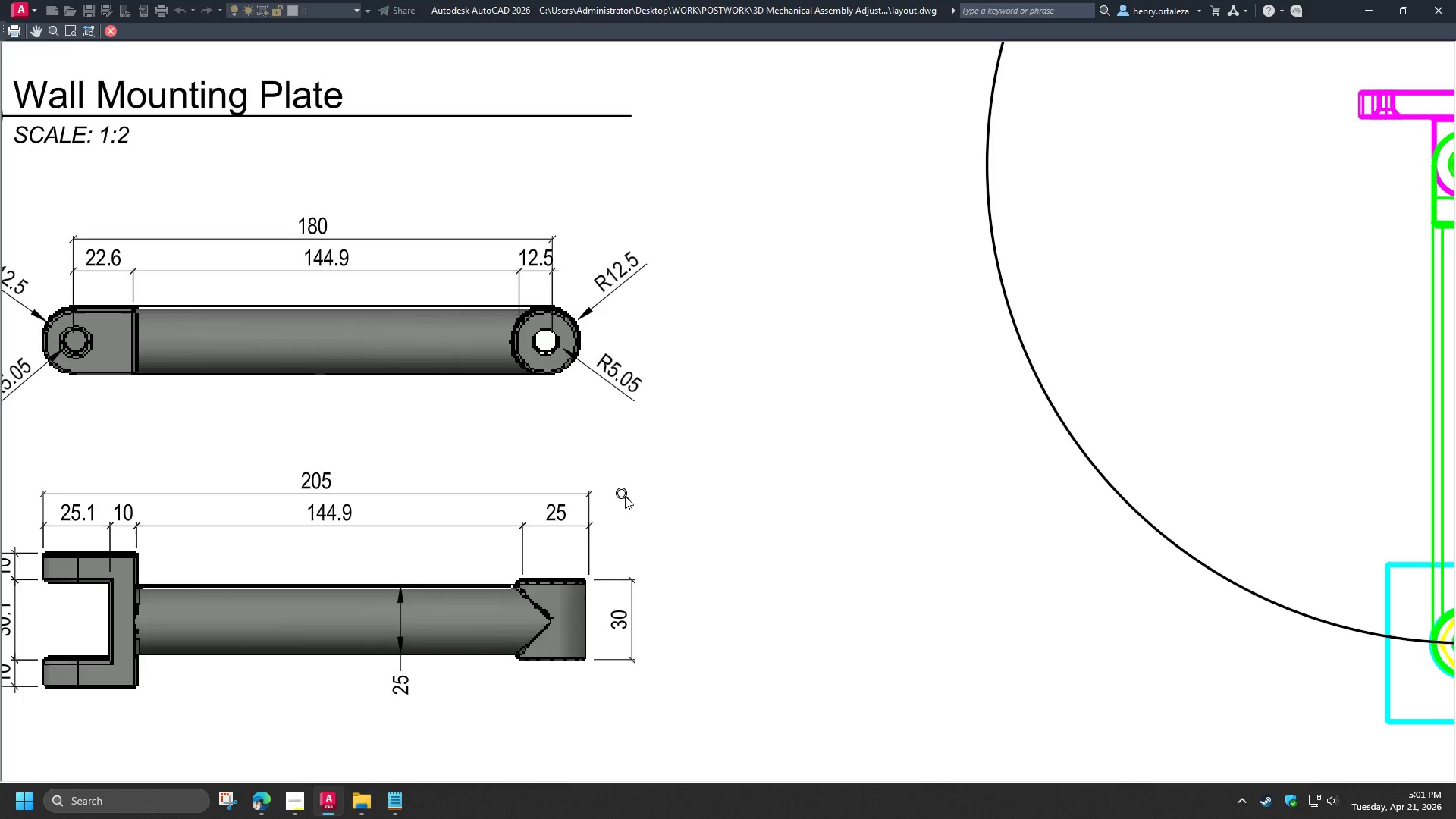 
scroll: coordinate [625, 495], scroll_direction: down, amount: 1.0
 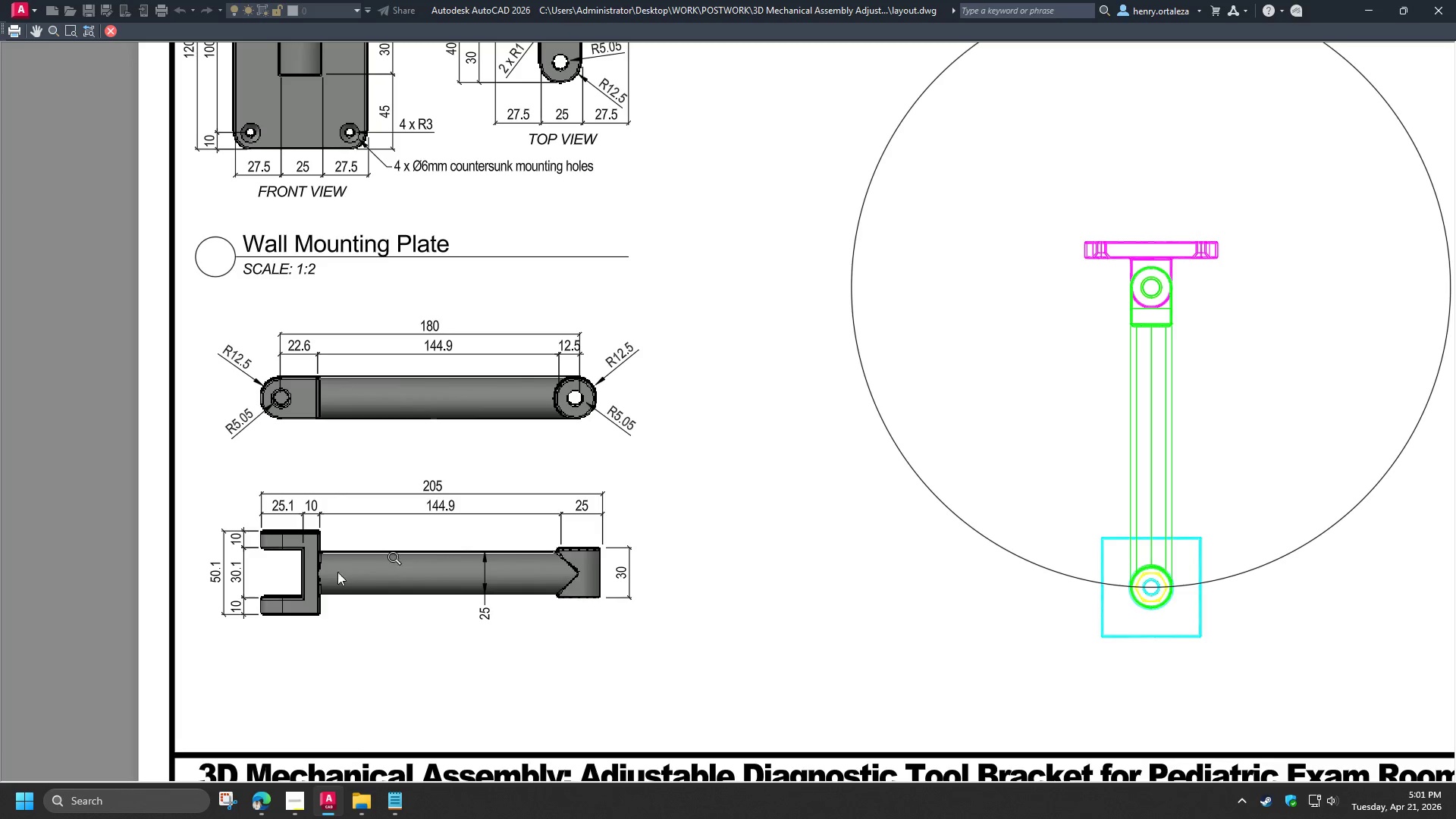 
scroll: coordinate [315, 566], scroll_direction: up, amount: 1.0
 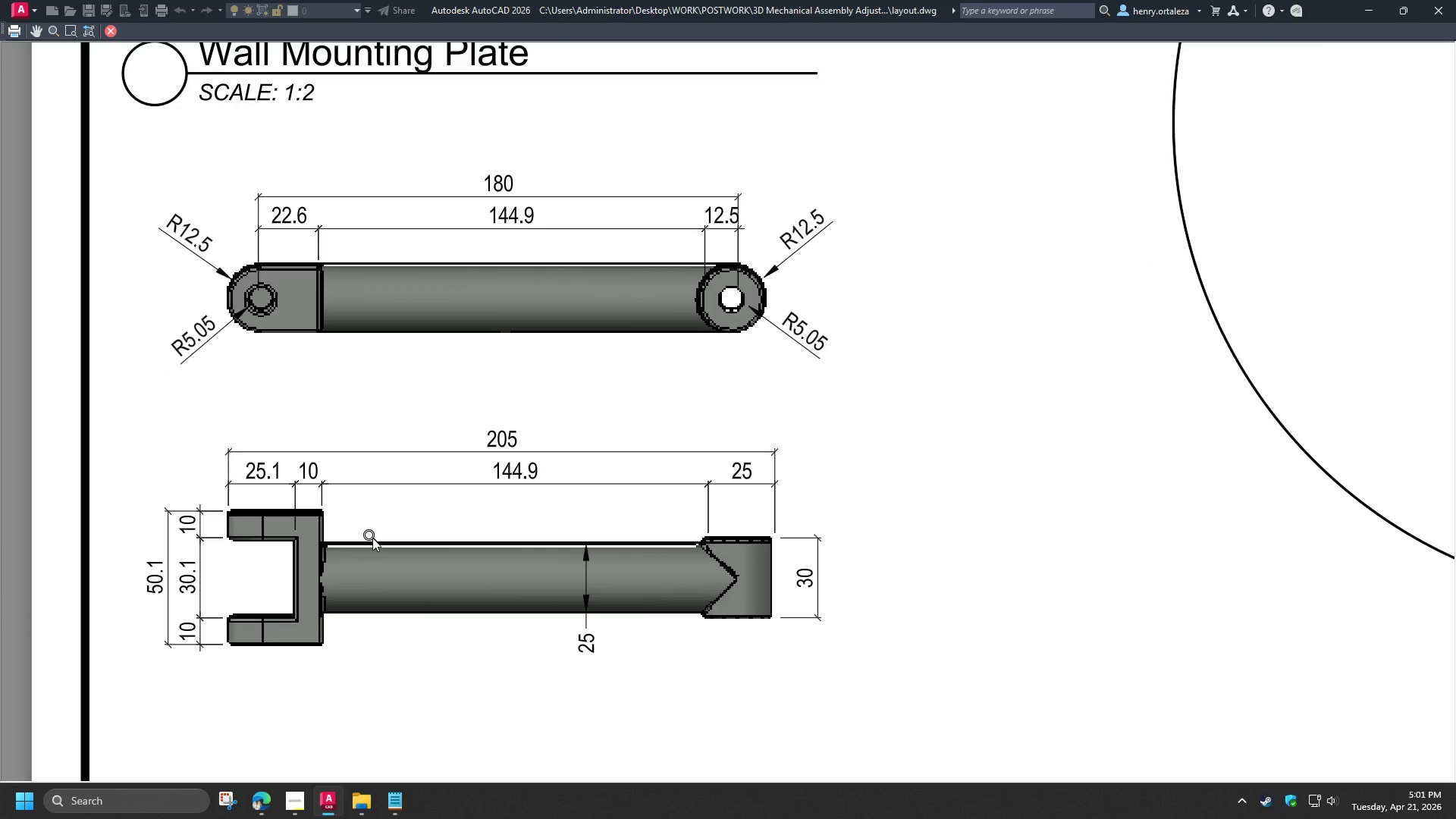 
key(Escape)
 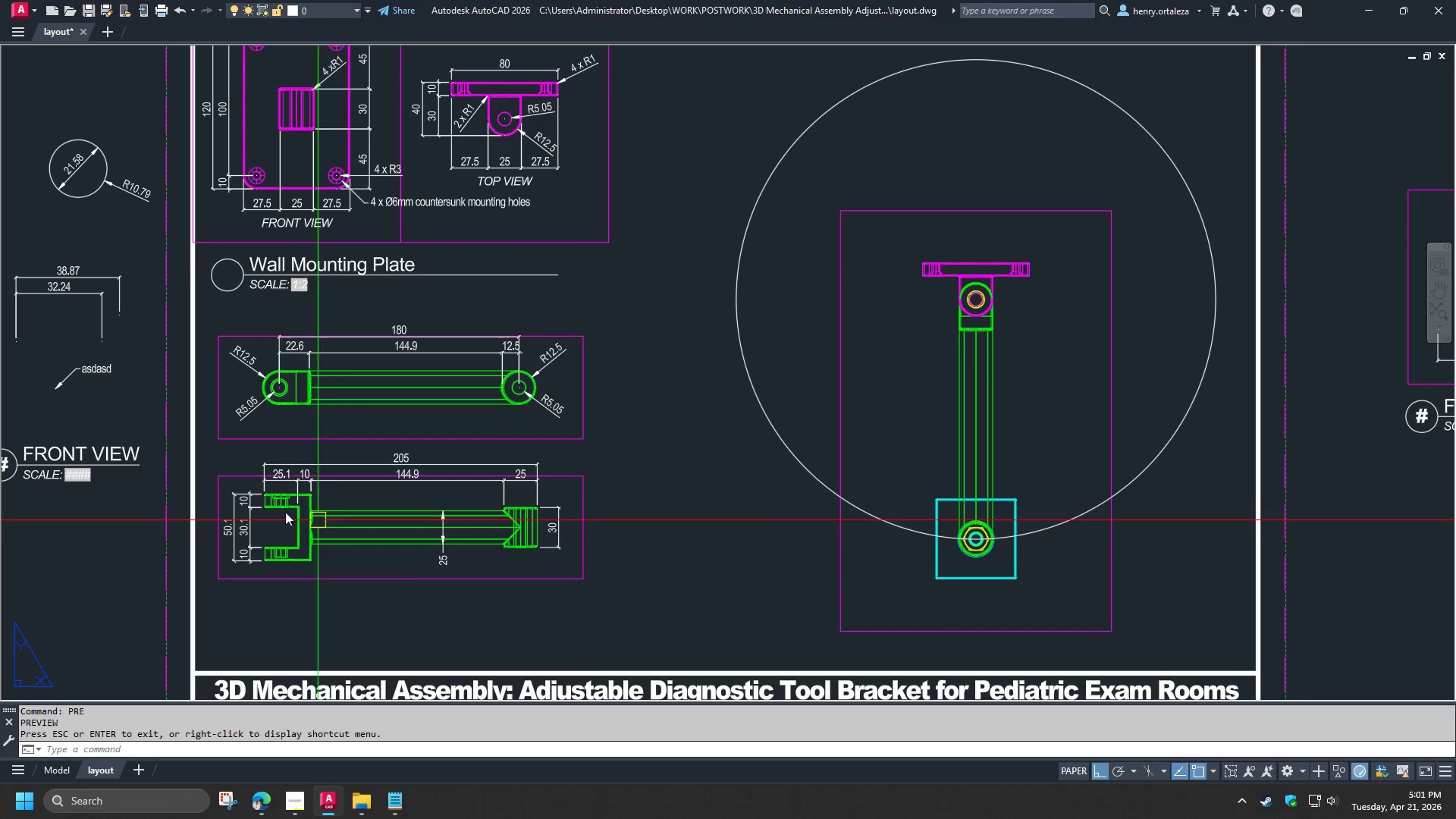 
scroll: coordinate [238, 460], scroll_direction: up, amount: 6.0
 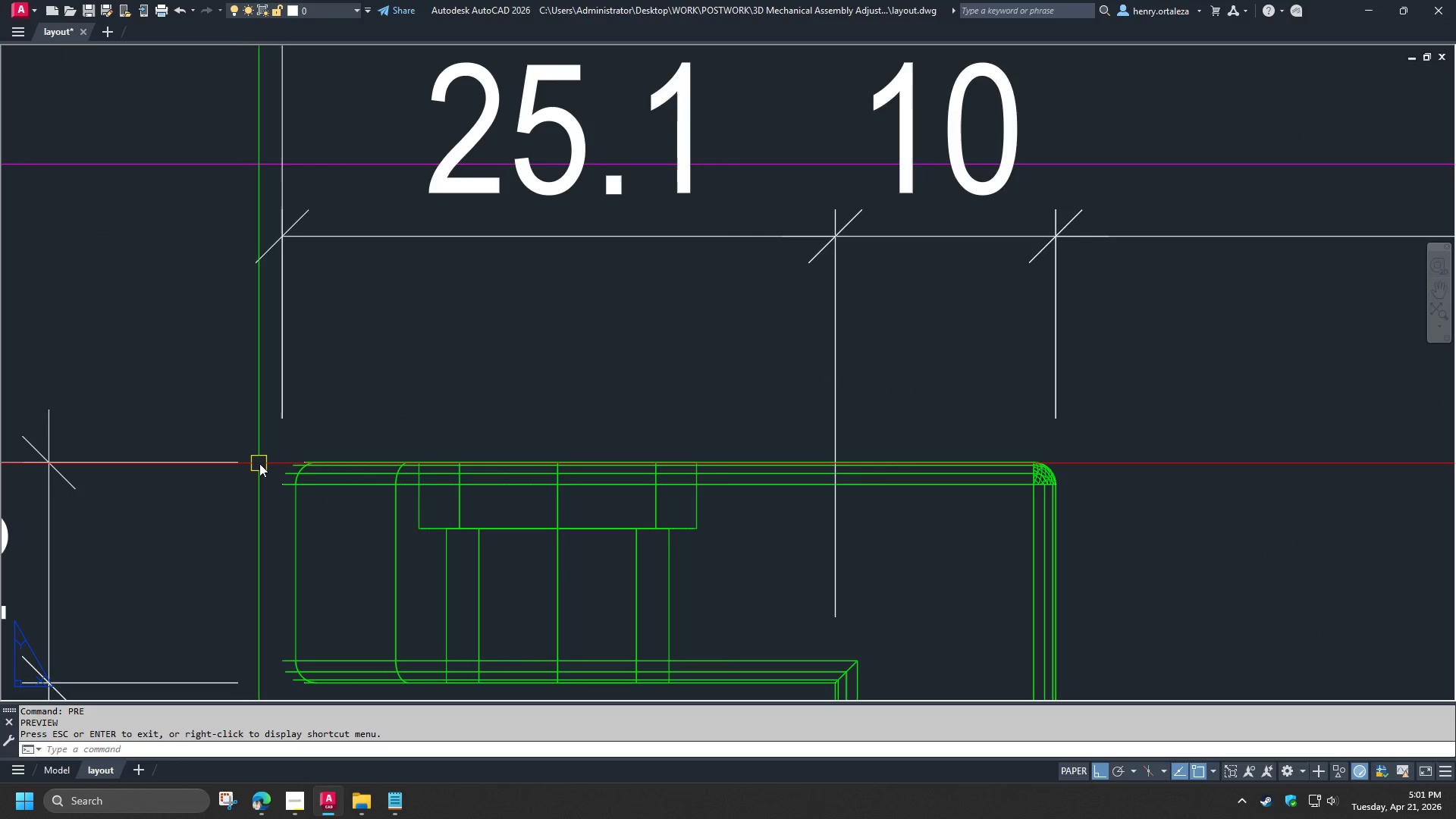 
type(DRA)
 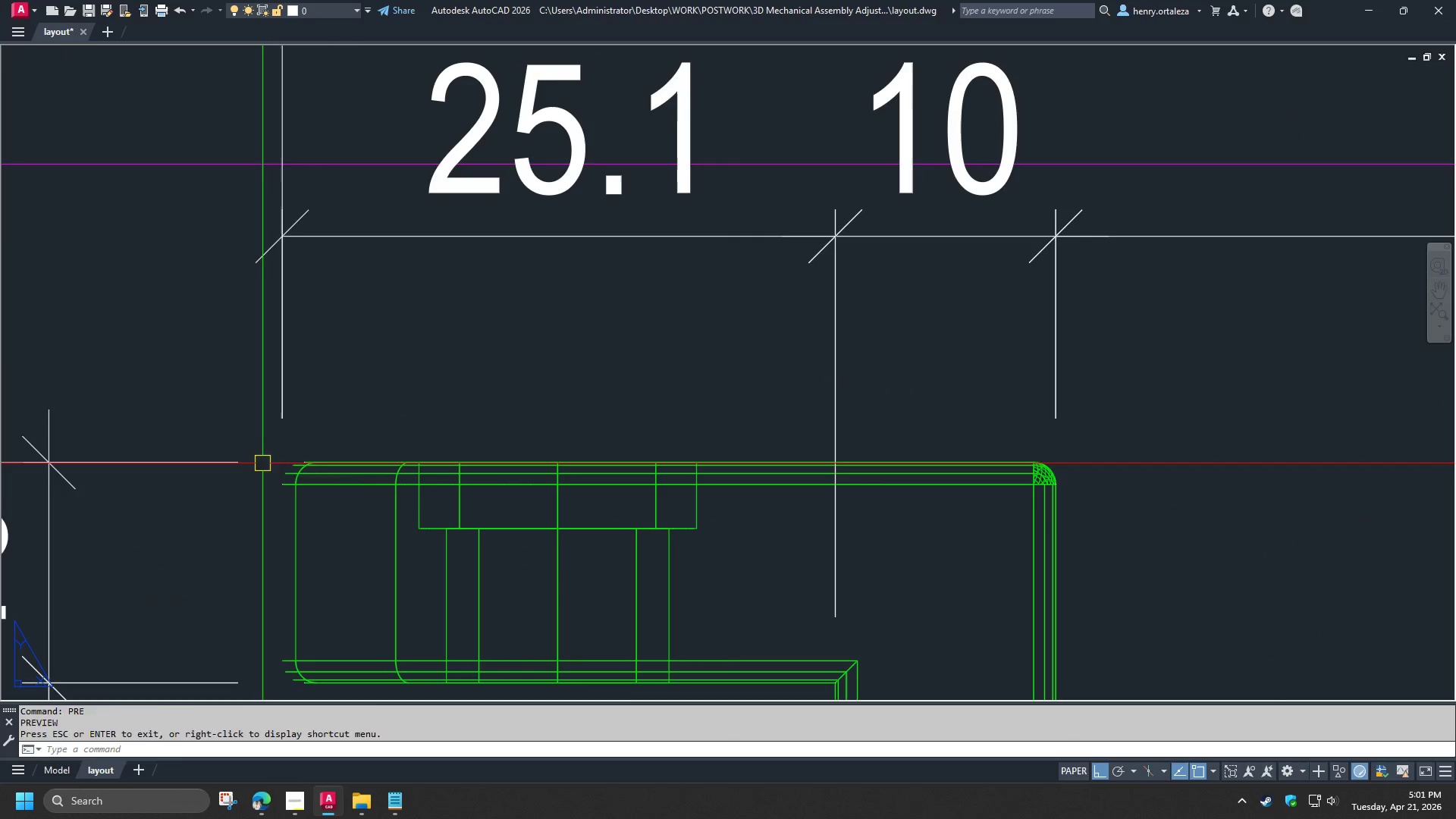 
key(Space)
 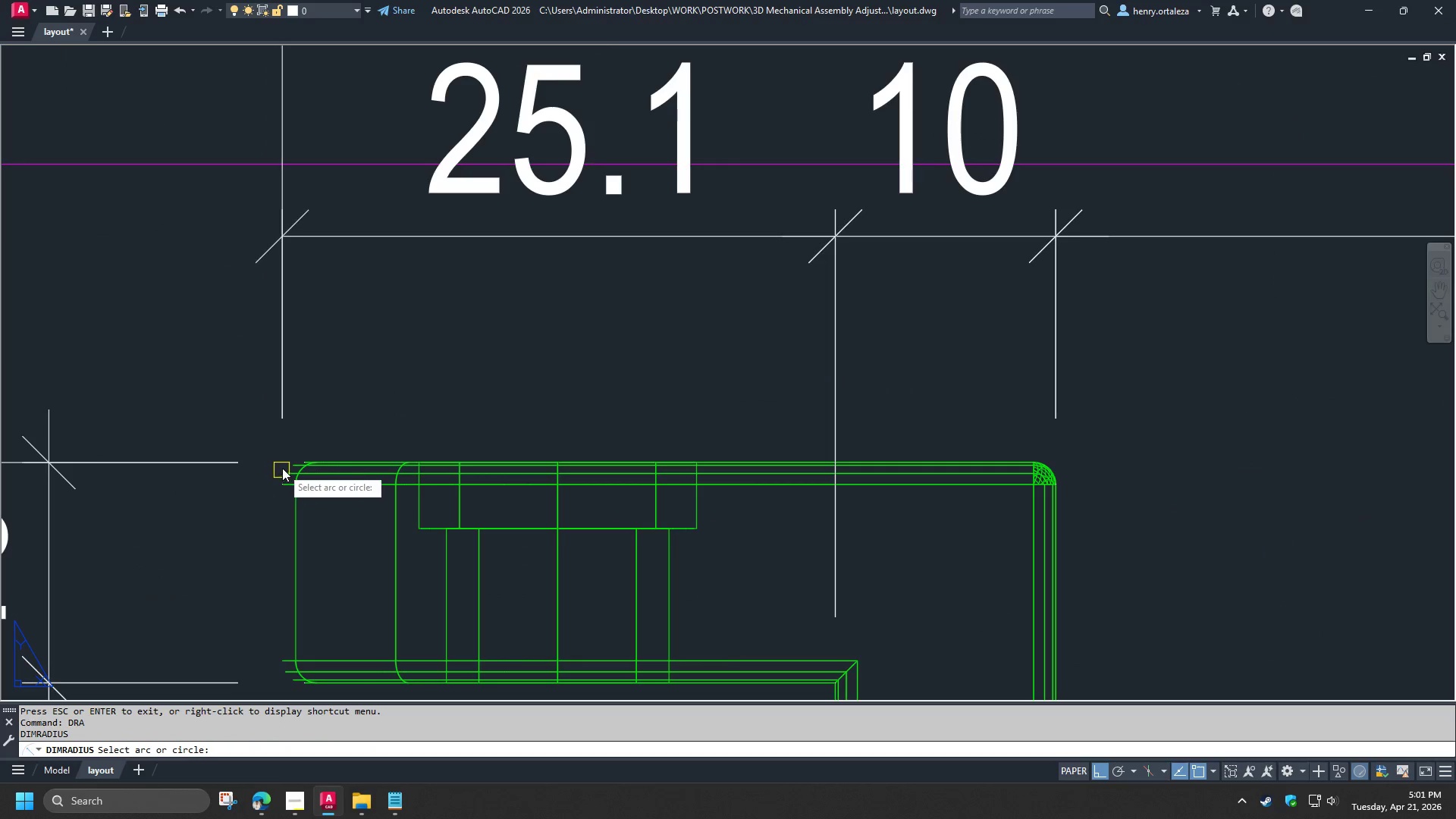 
left_click([282, 468])
 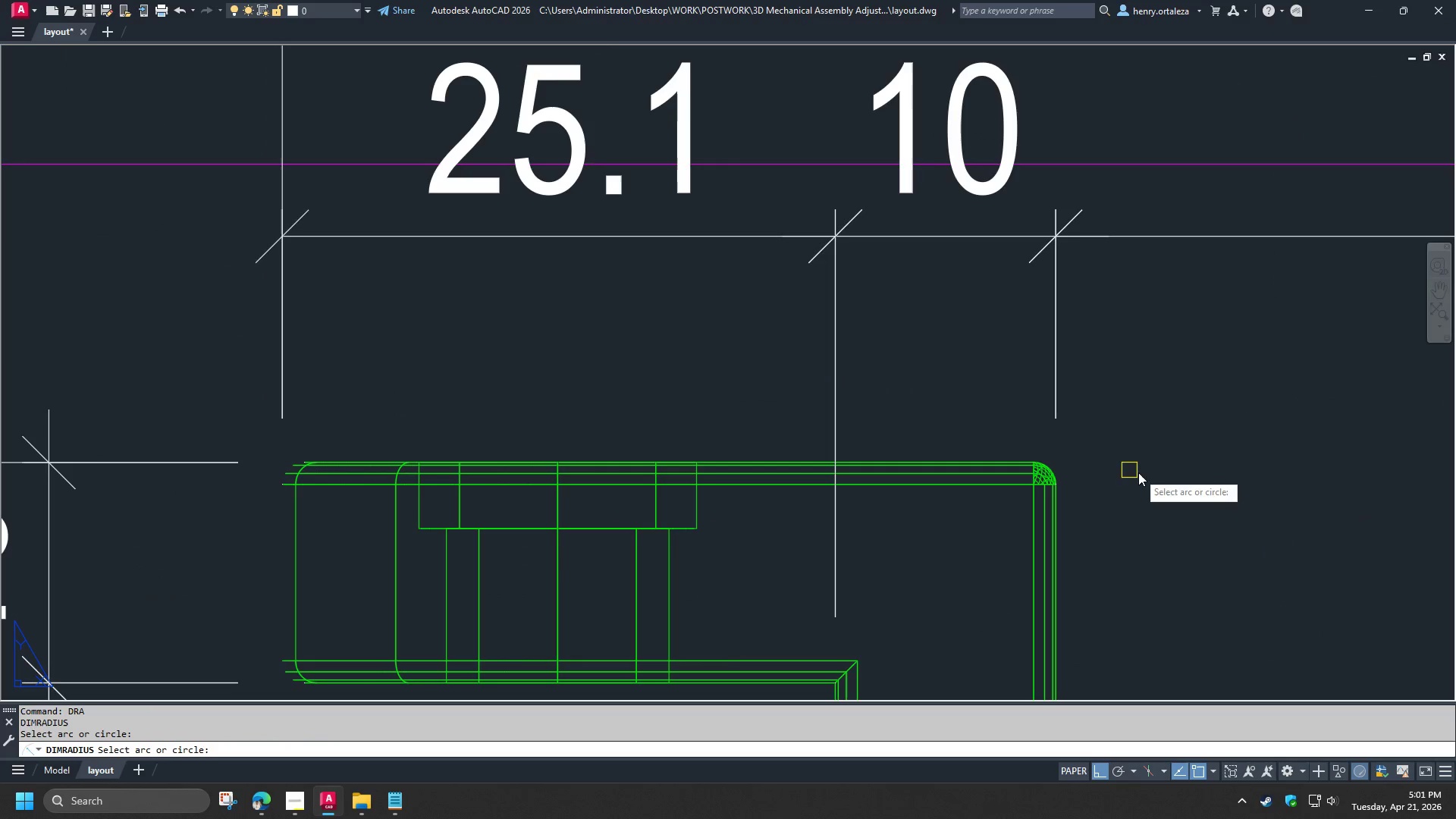 
scroll: coordinate [893, 471], scroll_direction: up, amount: 6.0
 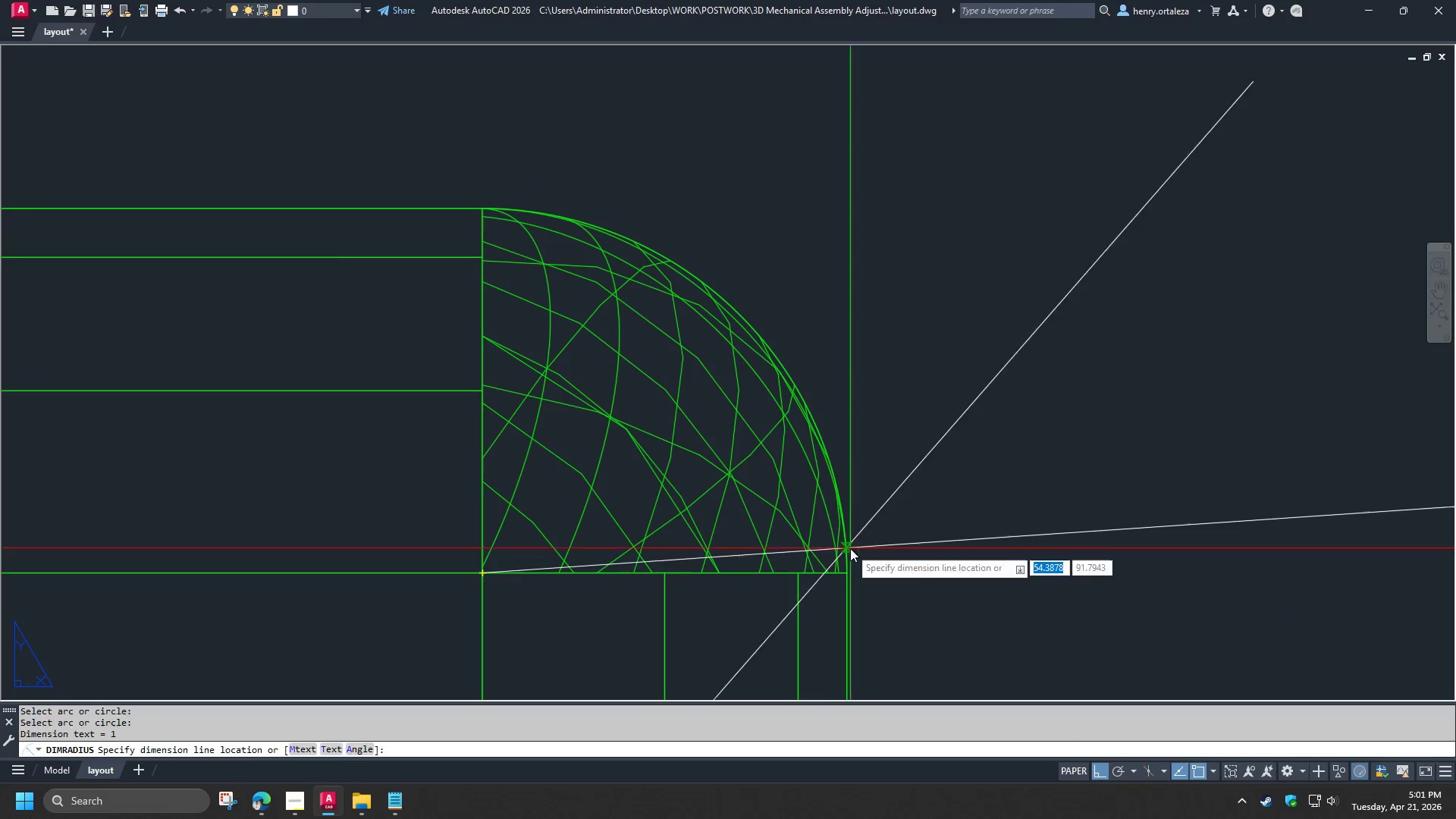 
scroll: coordinate [1043, 453], scroll_direction: down, amount: 10.0
 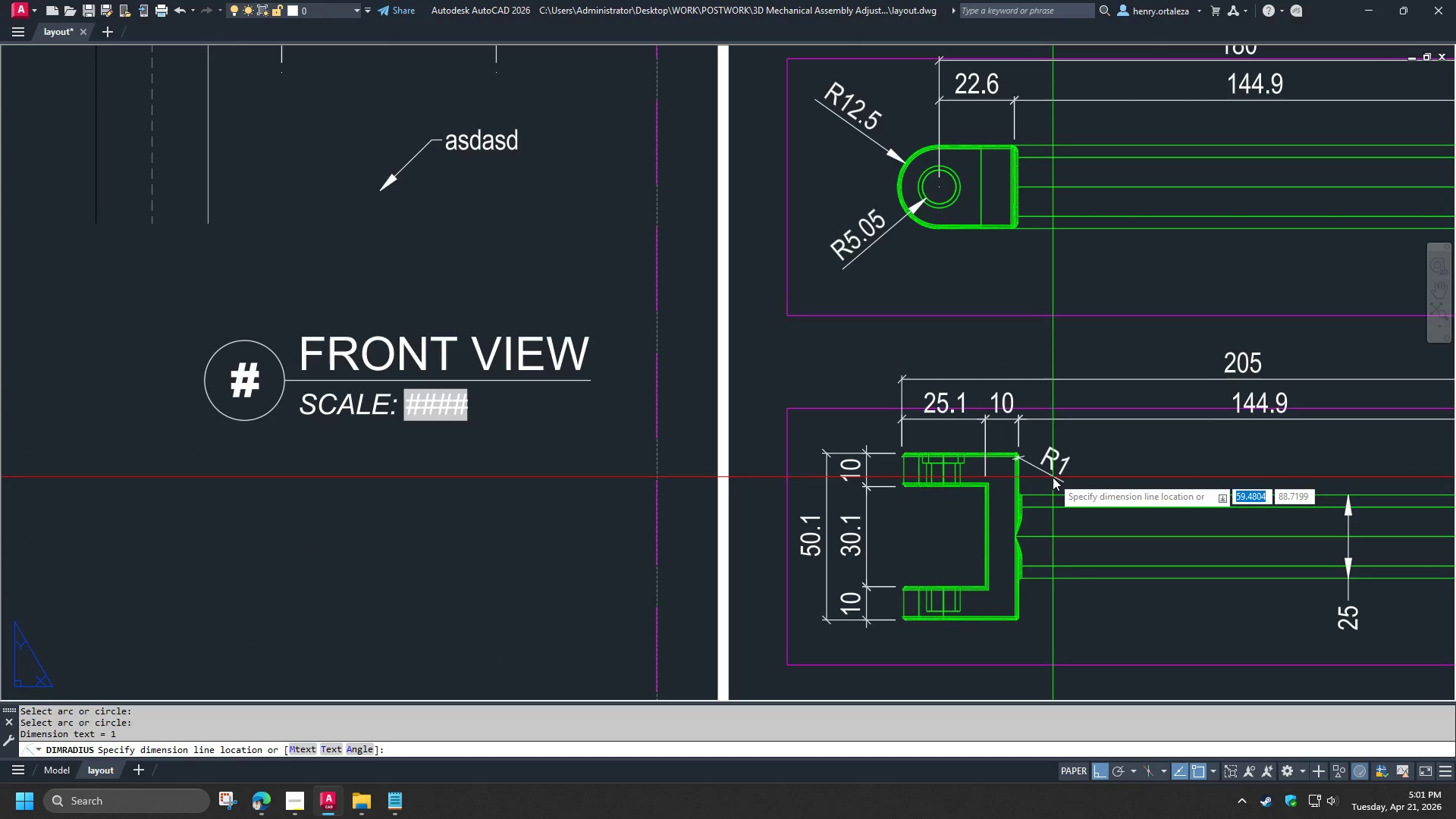 
key(Escape)
 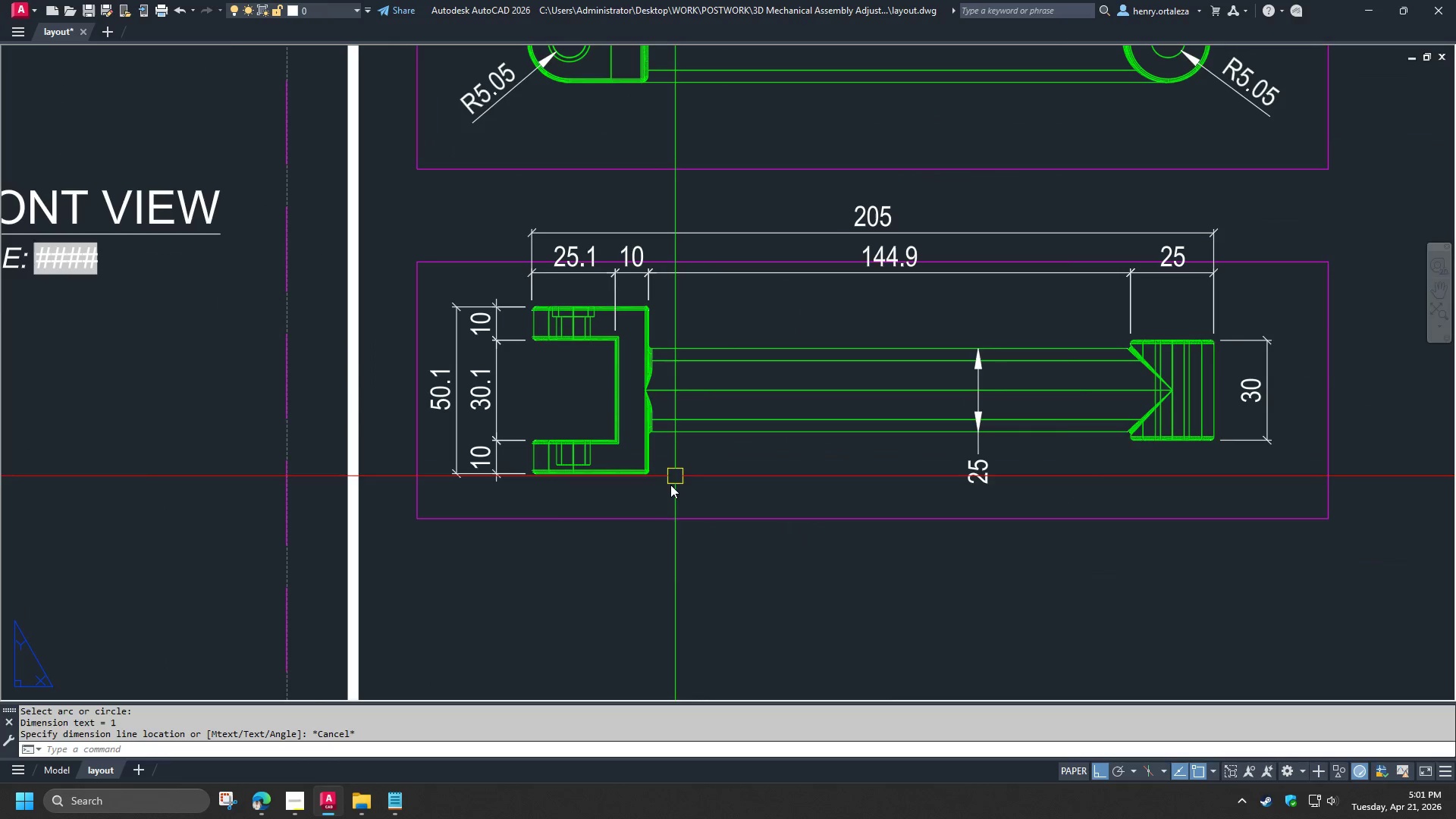 
key(Space)
 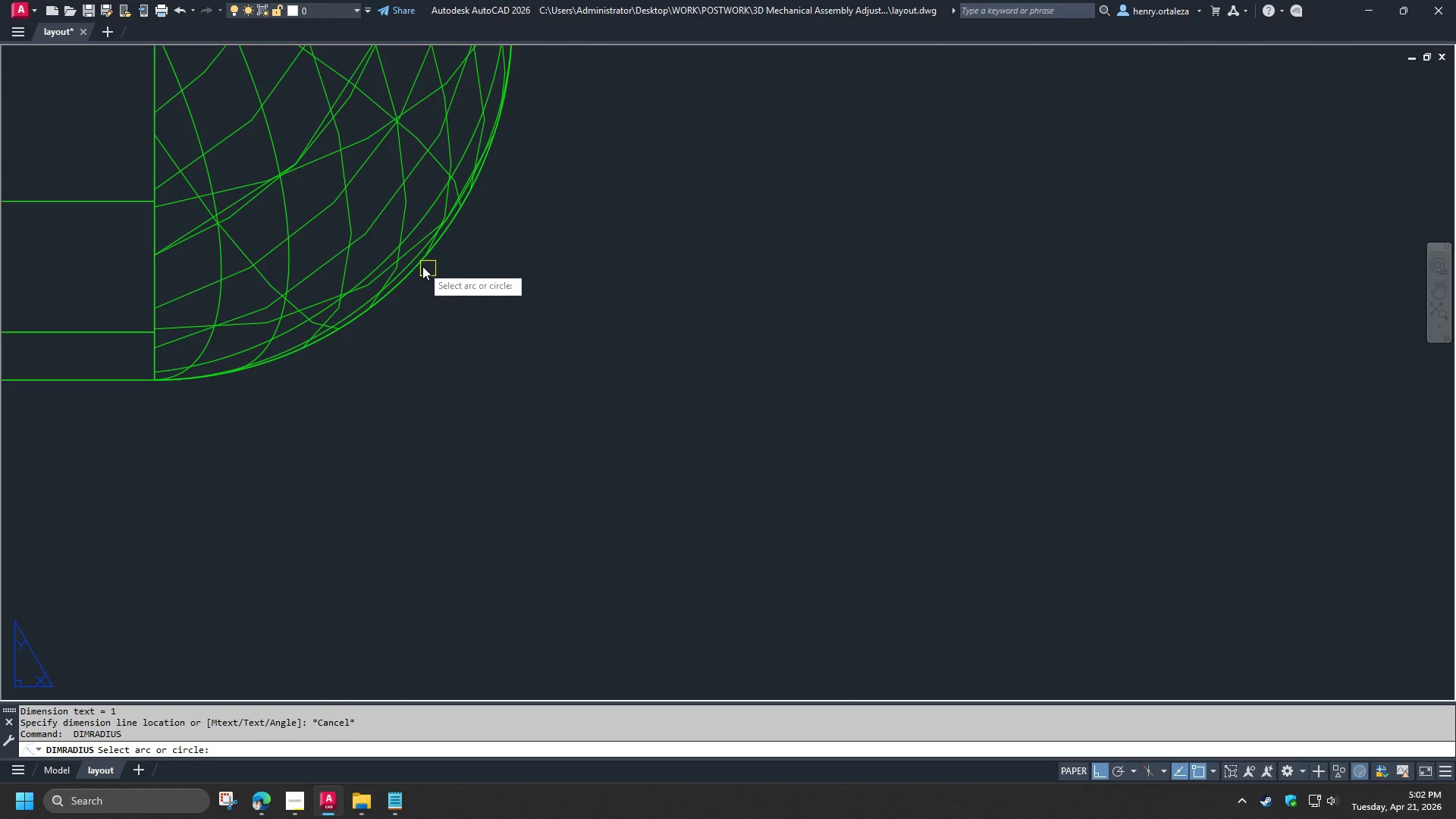 
scroll: coordinate [602, 401], scroll_direction: up, amount: 10.0
 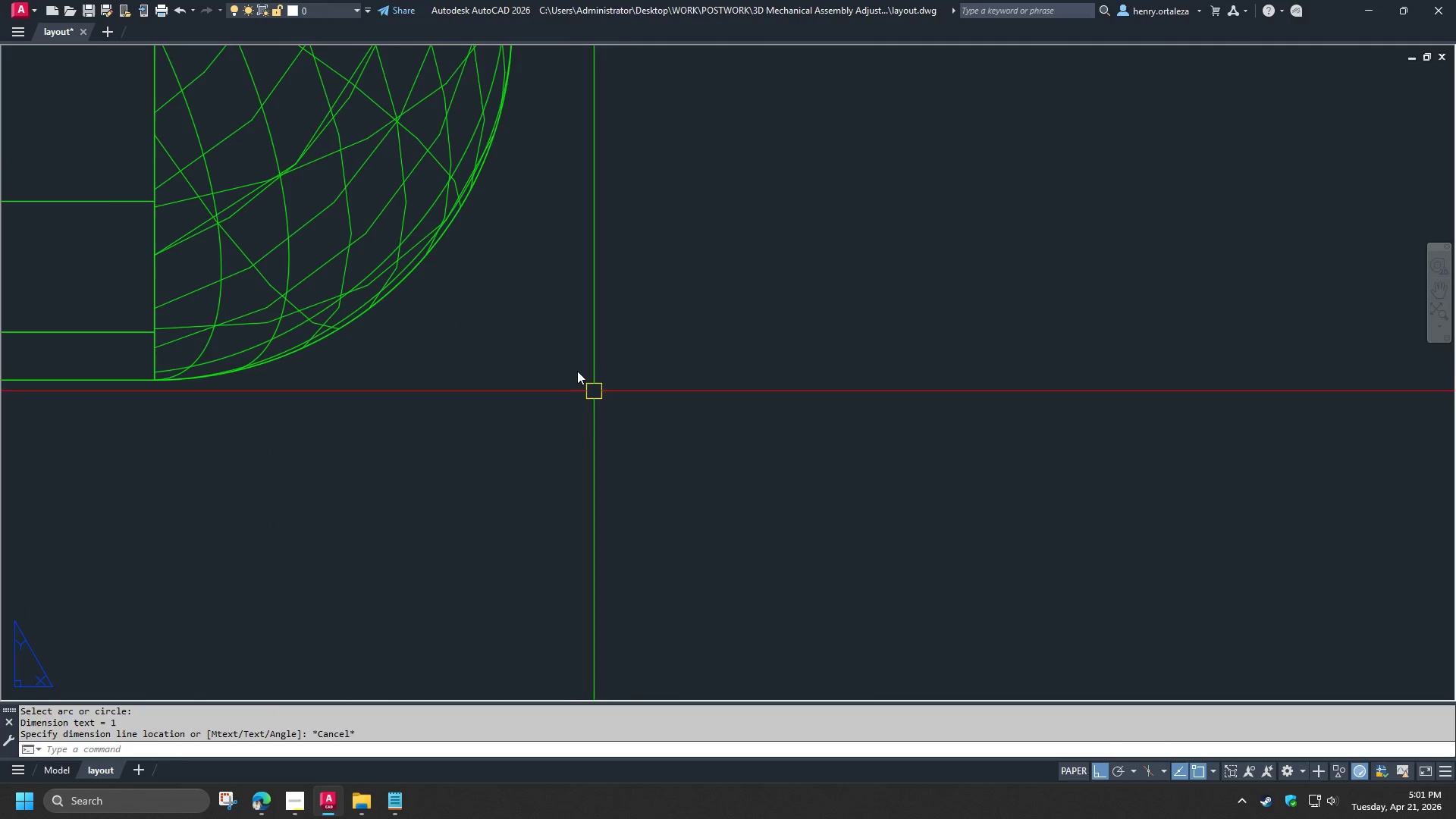 
left_click([424, 268])
 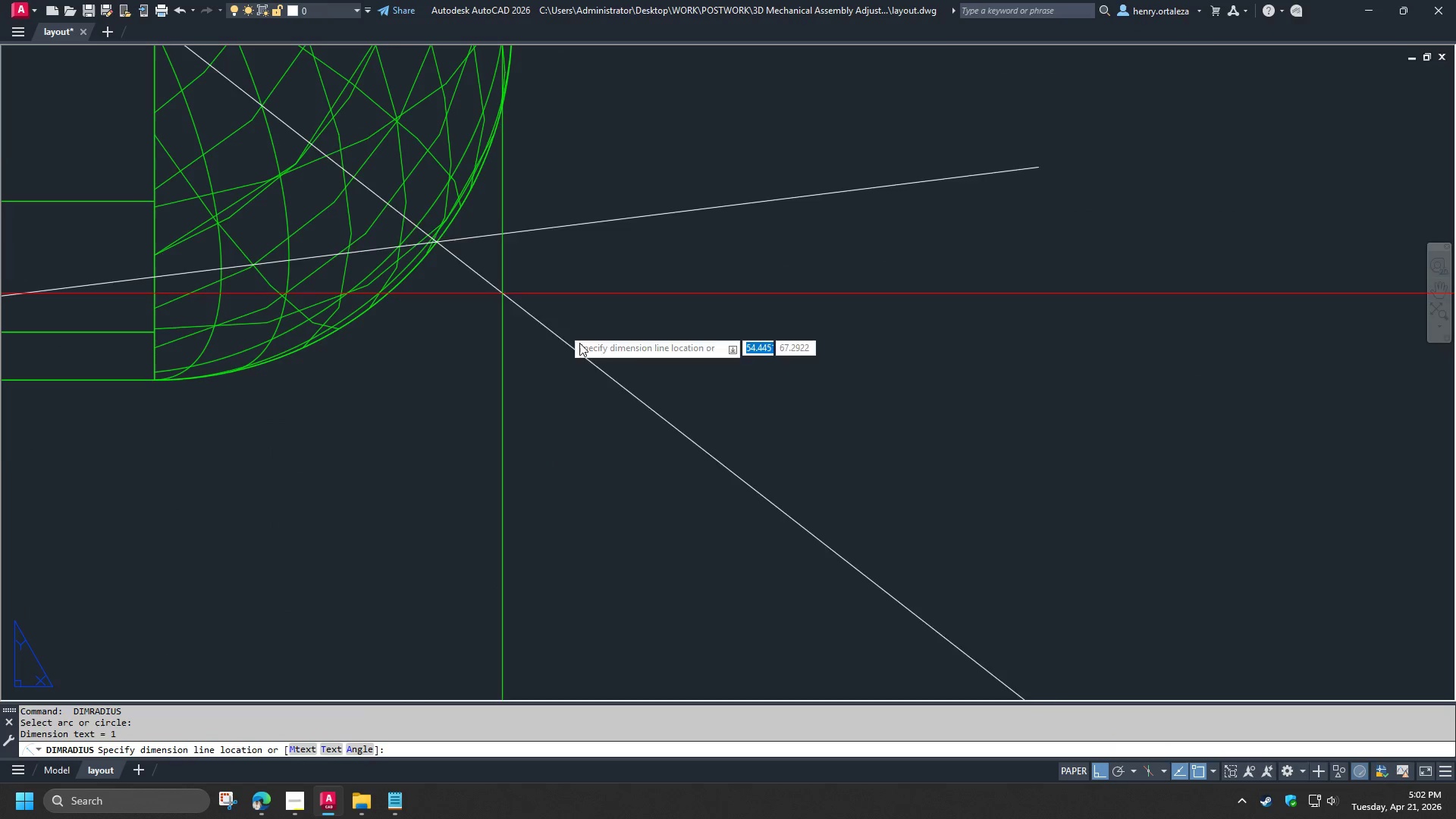 
scroll: coordinate [755, 428], scroll_direction: down, amount: 8.0
 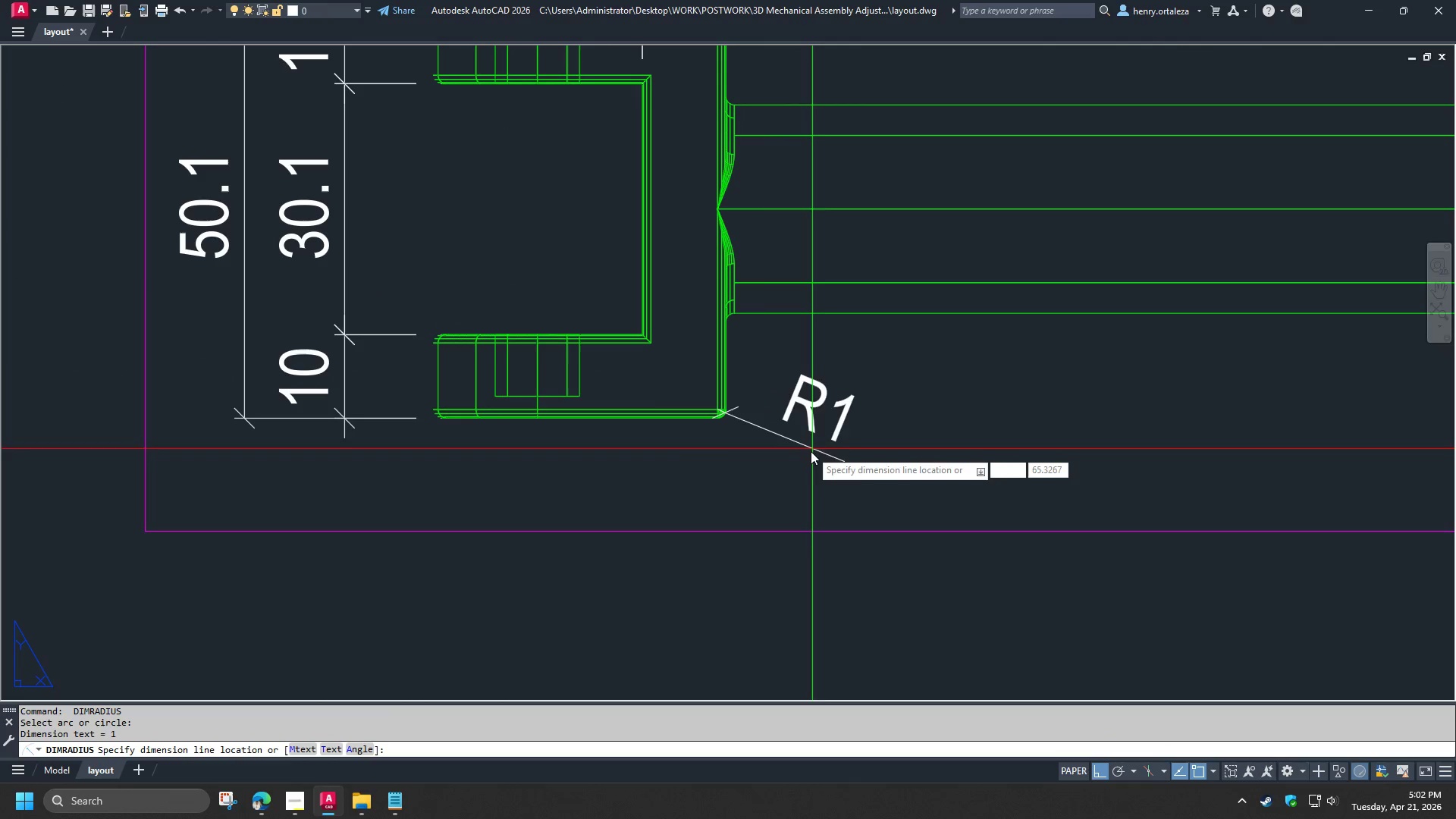 
left_click([810, 452])
 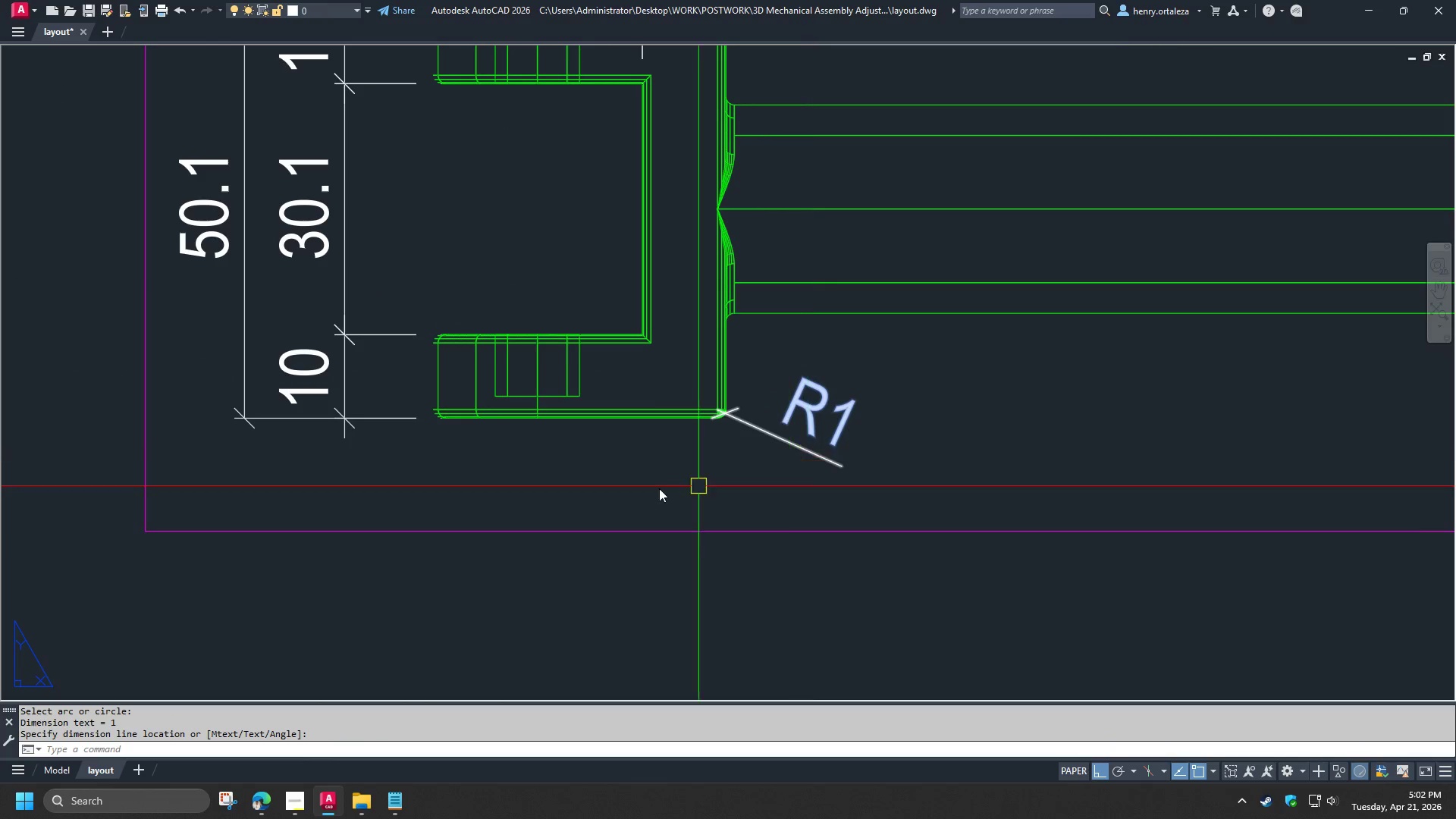 
scroll: coordinate [657, 488], scroll_direction: down, amount: 1.0
 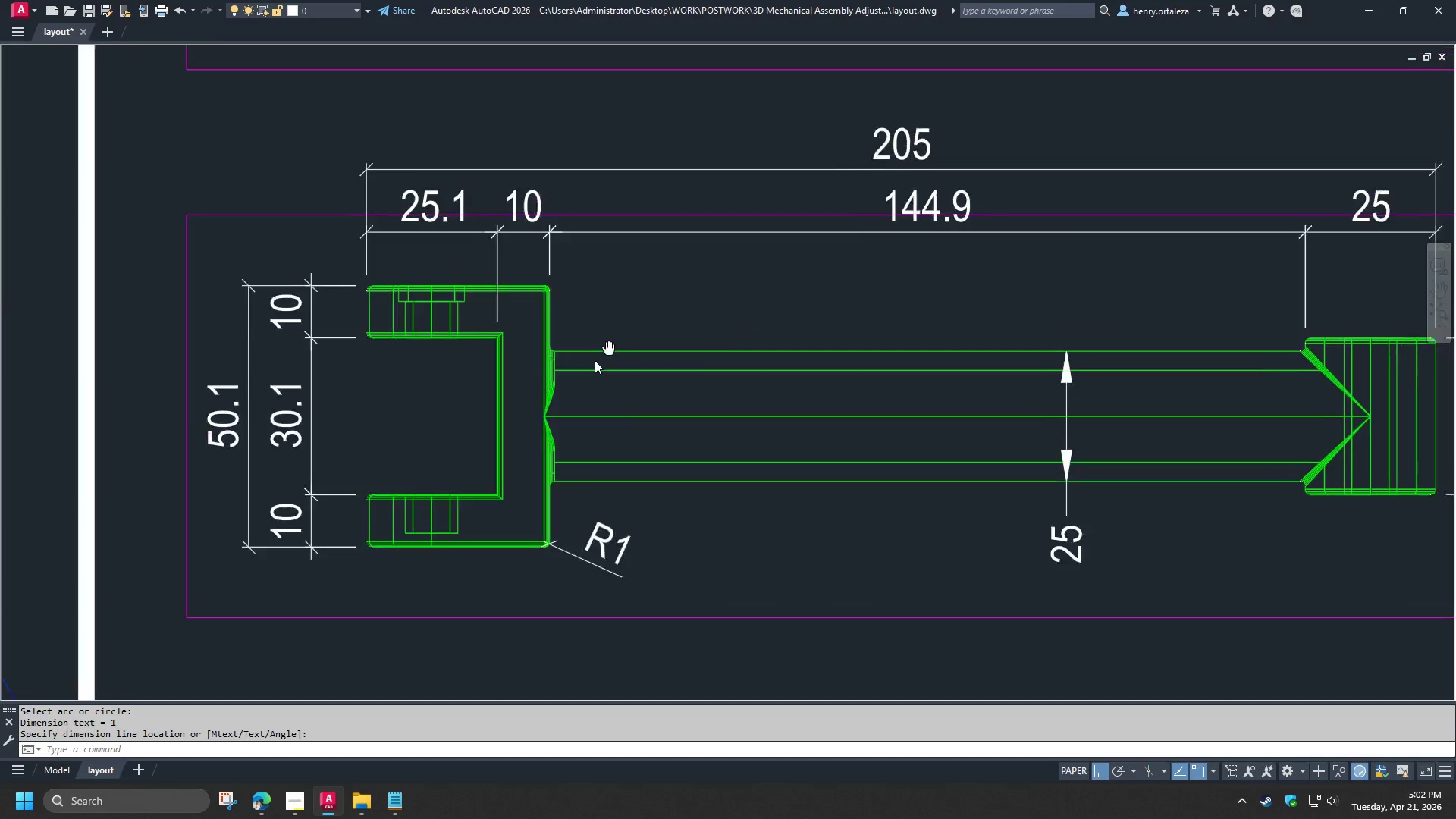 
key(Space)
 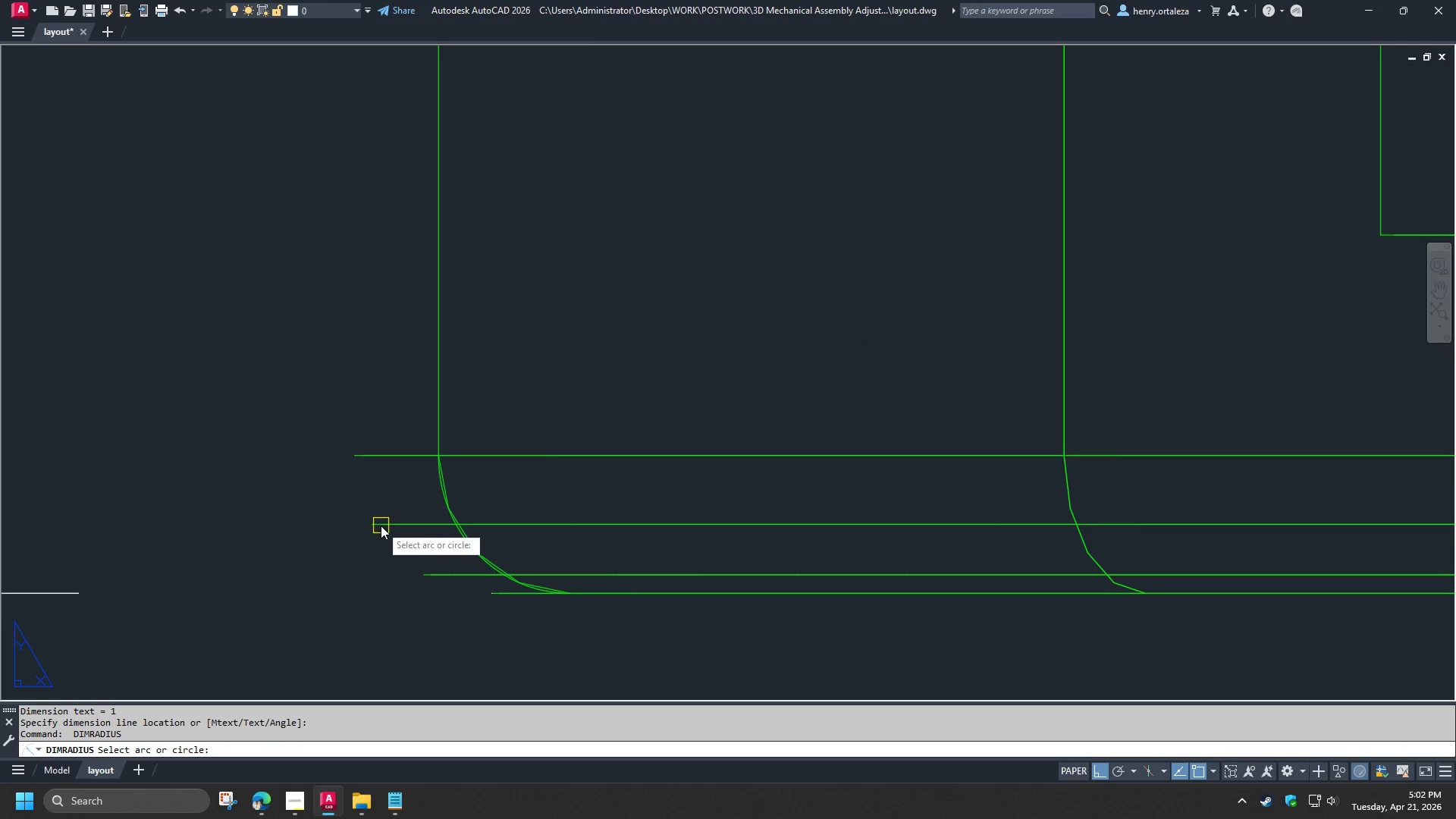 
scroll: coordinate [407, 505], scroll_direction: up, amount: 7.0
 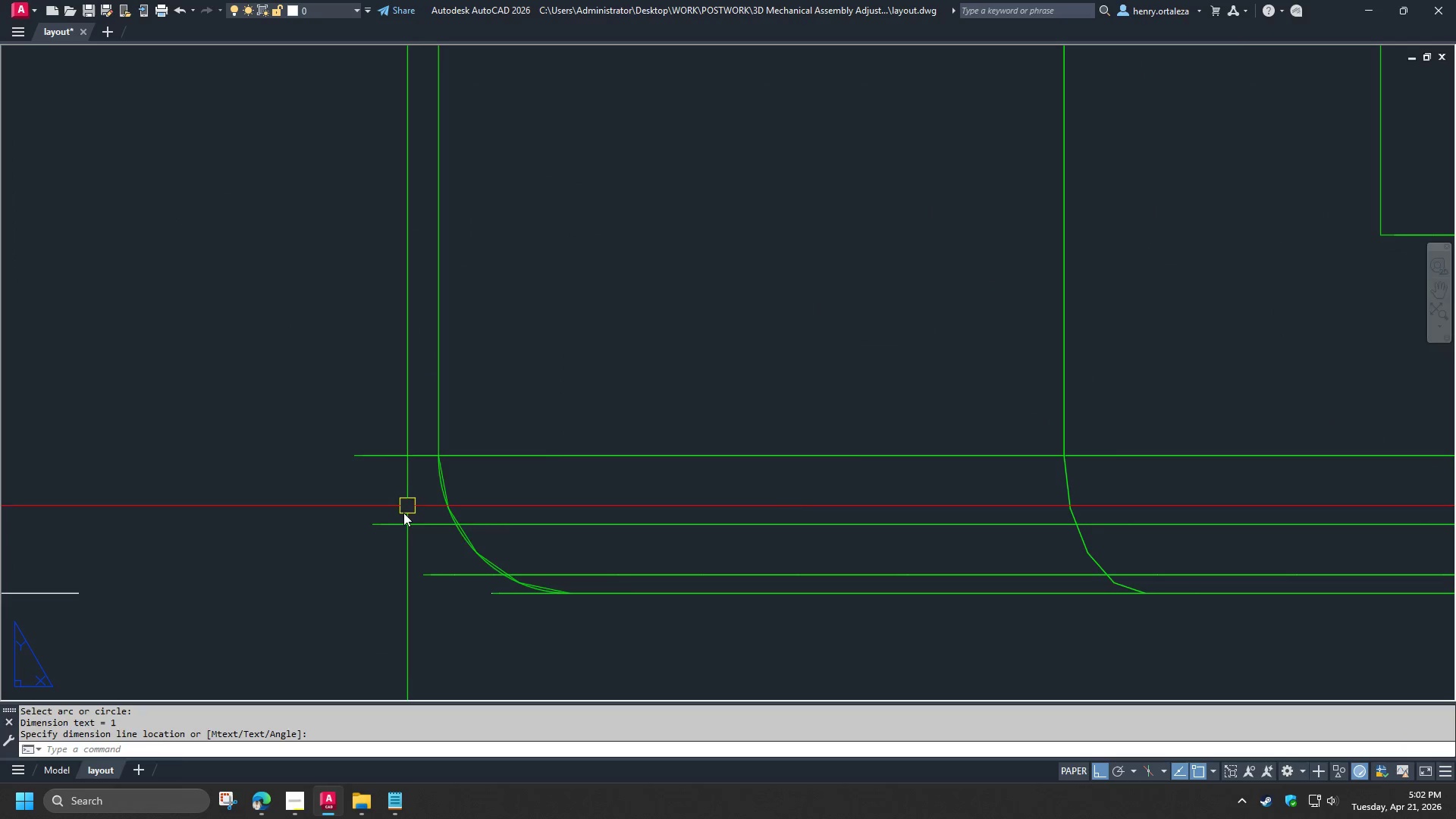 
left_click([378, 527])
 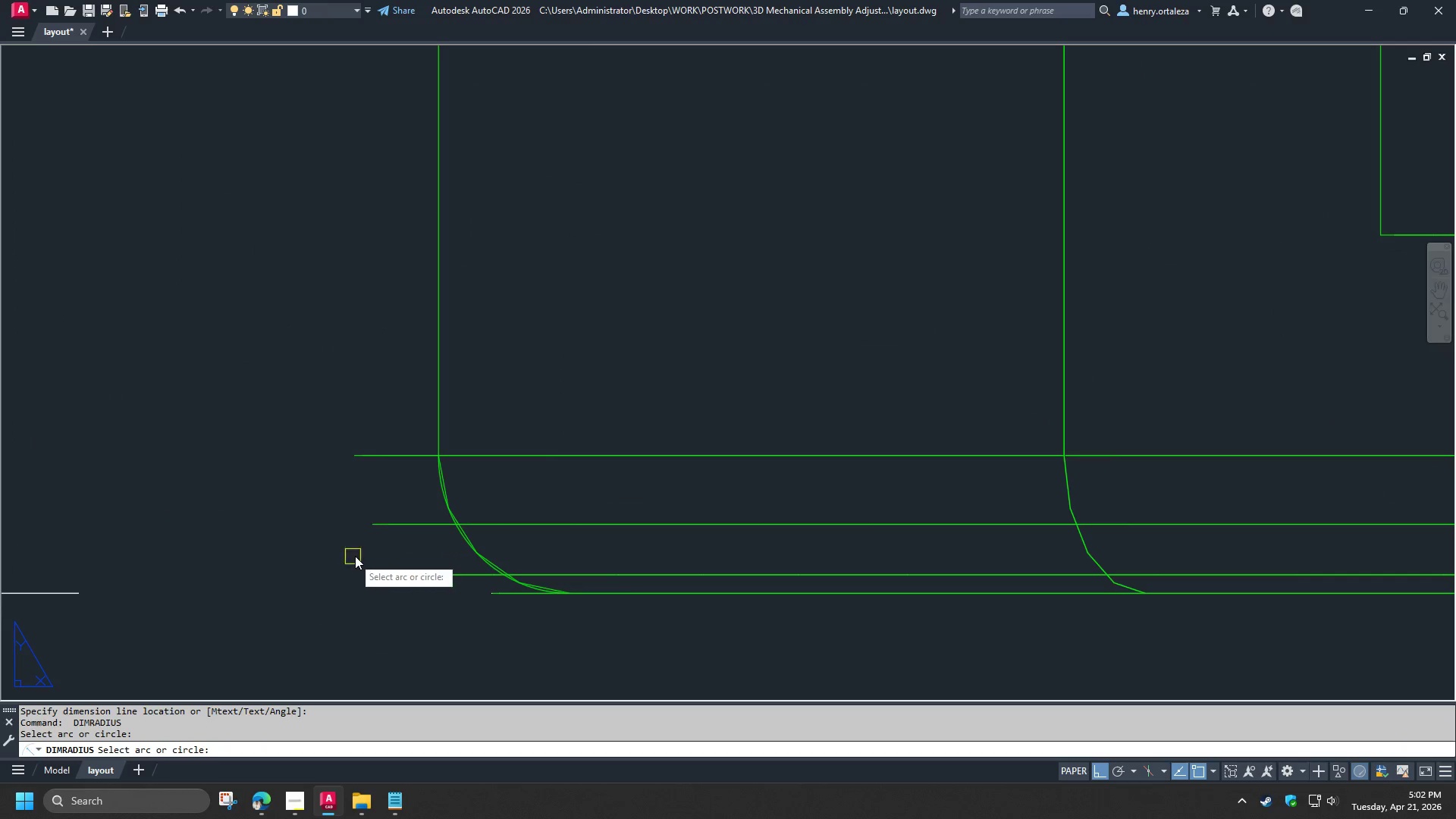 
scroll: coordinate [368, 546], scroll_direction: down, amount: 4.0
 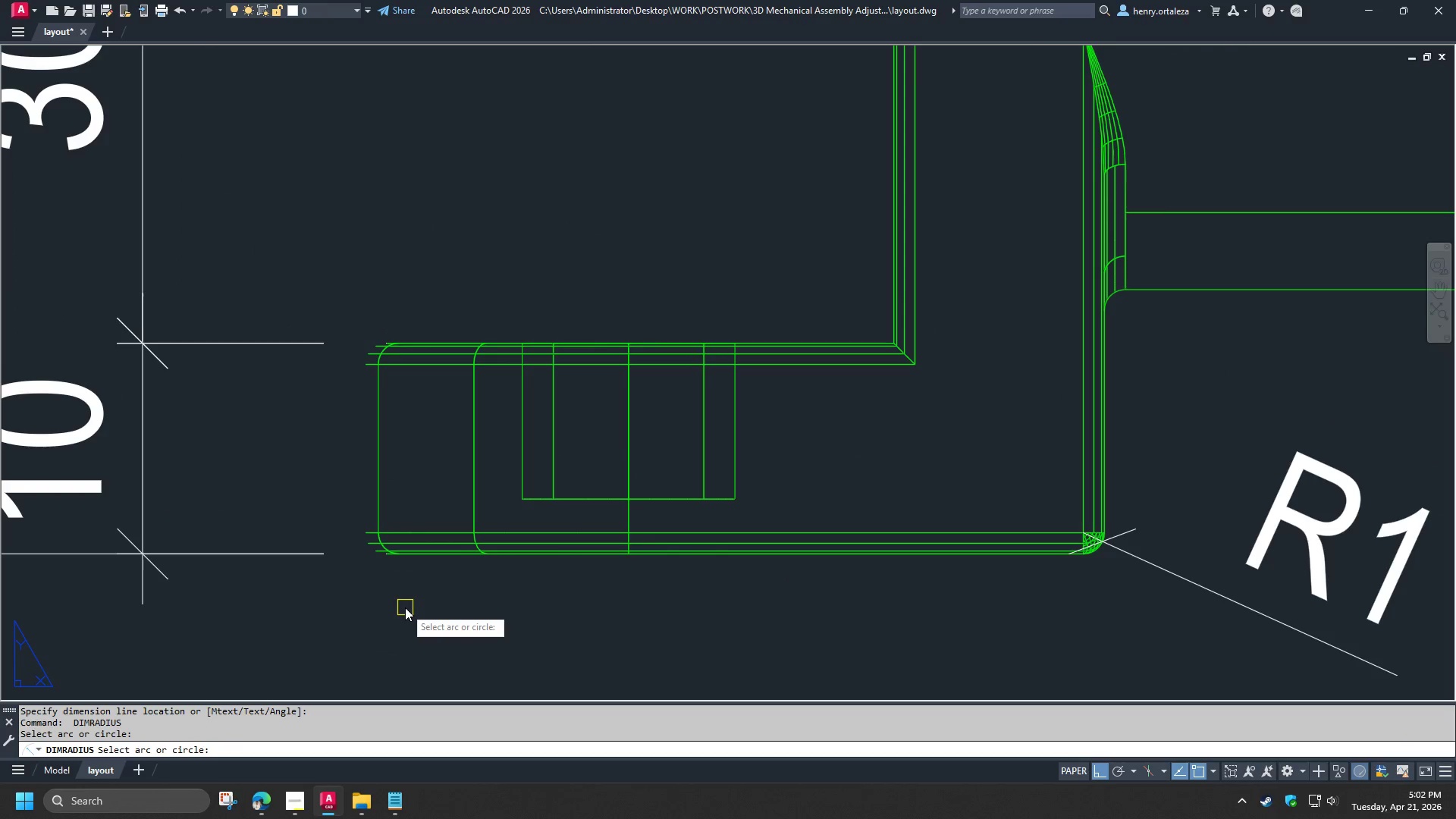 
key(Escape)
 